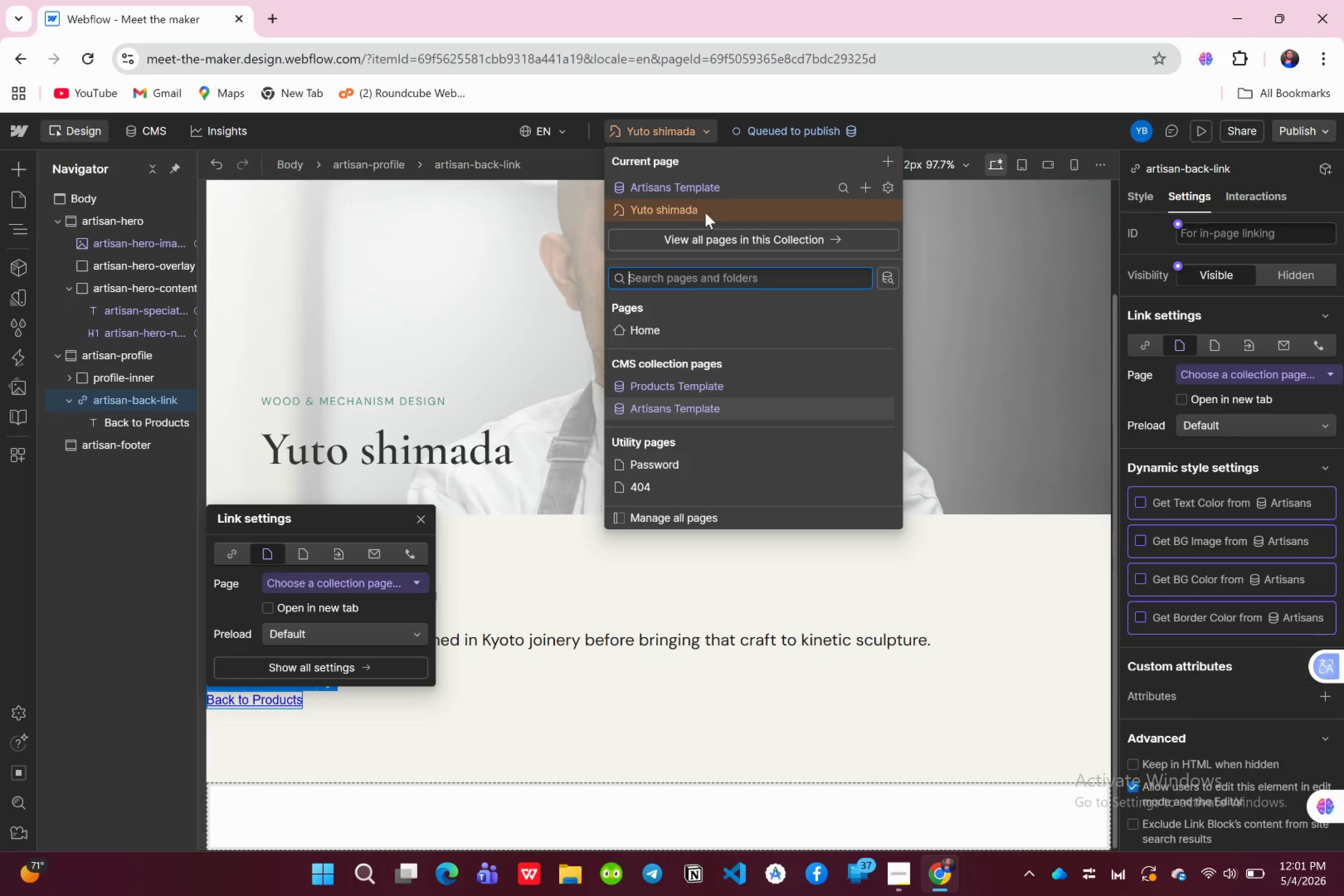 
wait(8.52)
 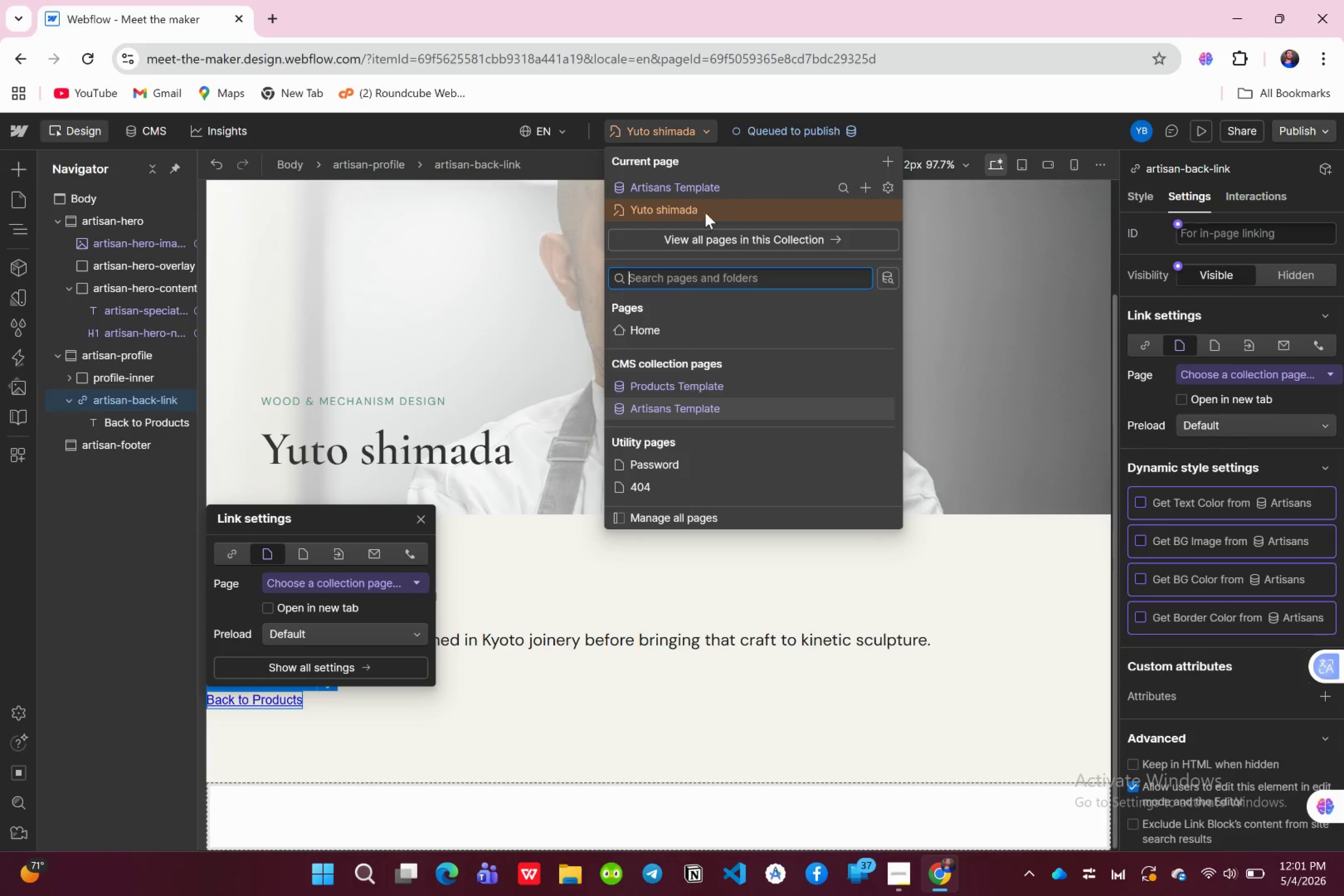 
left_click([811, 238])
 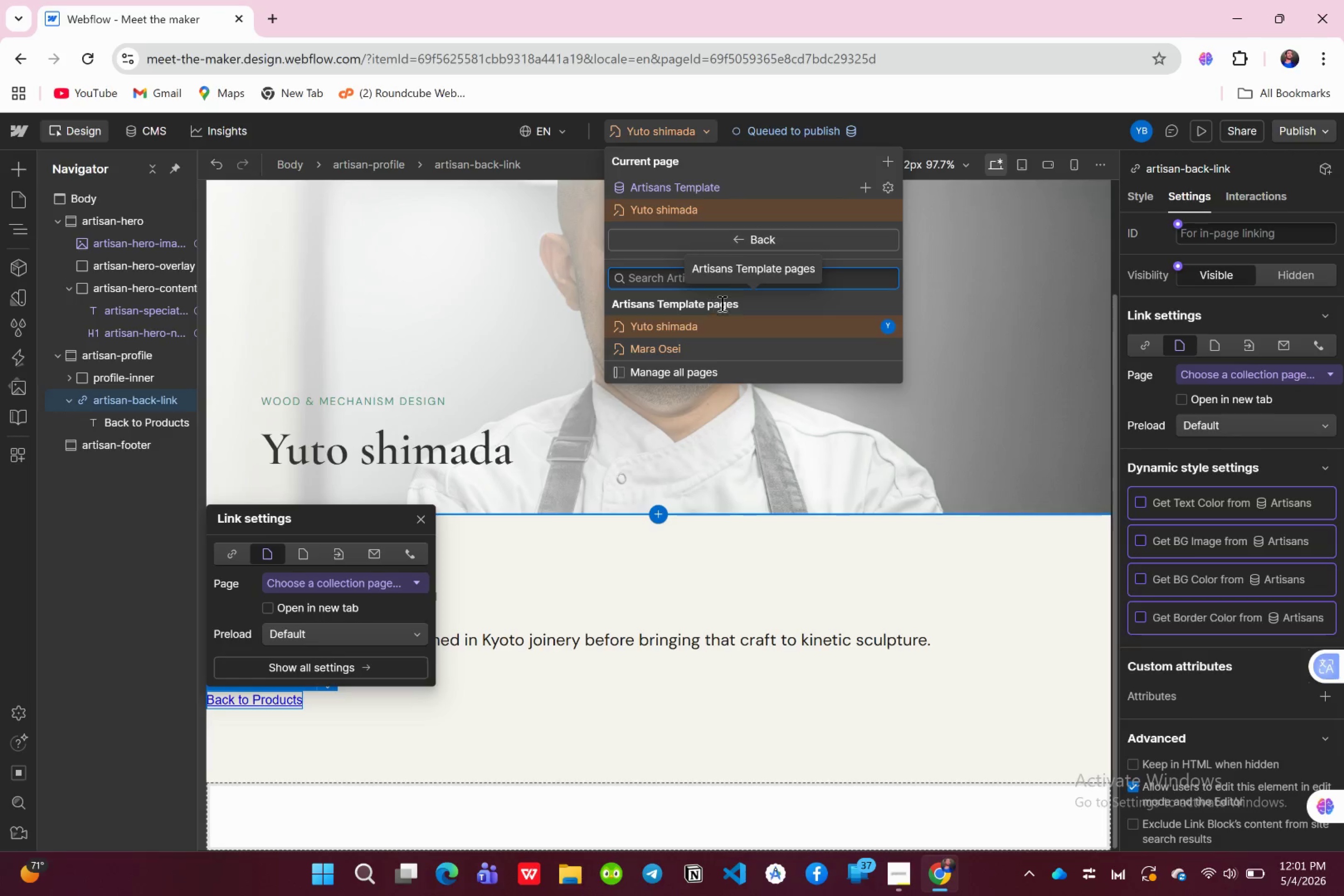 
left_click([736, 236])
 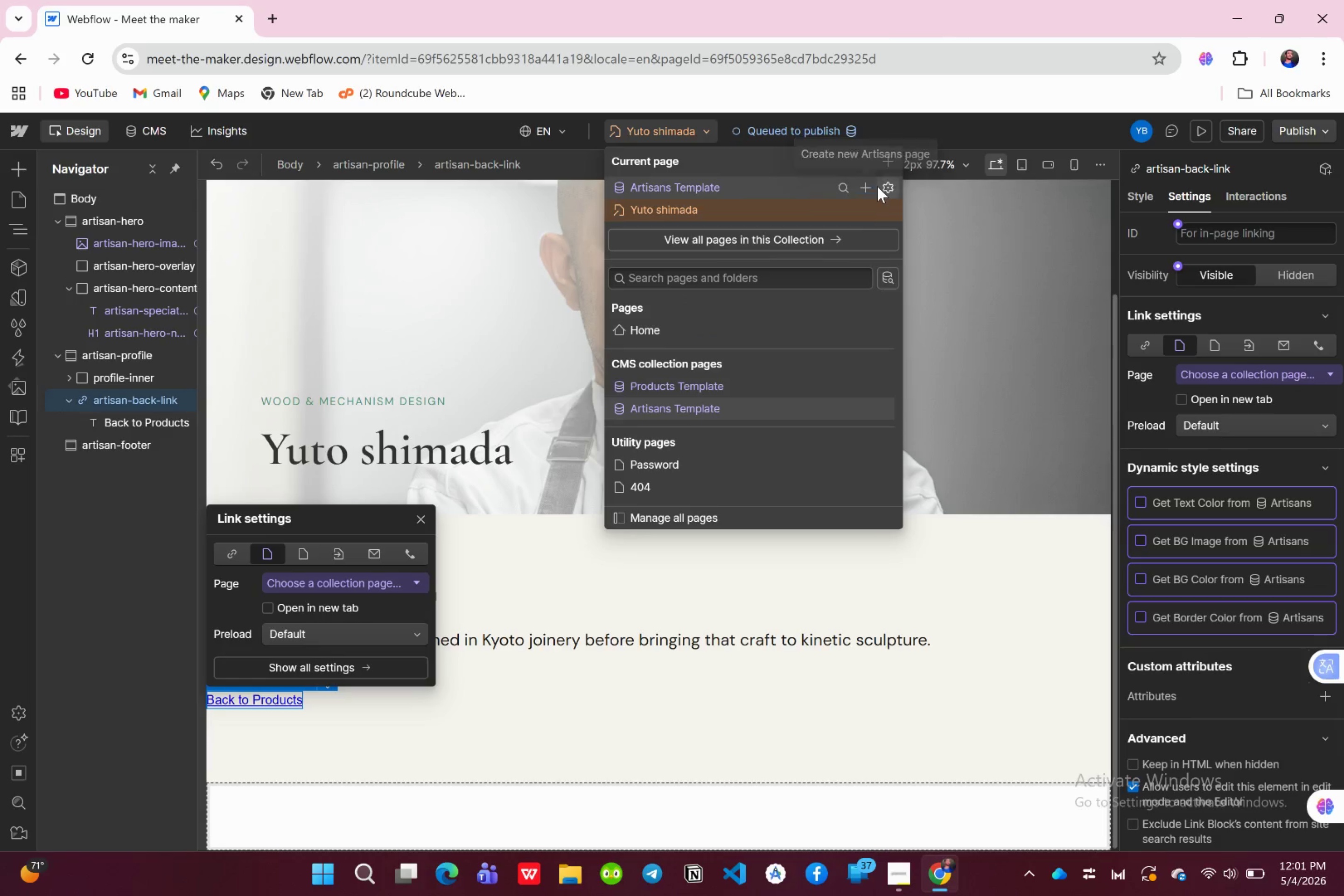 
mouse_move([879, 177])
 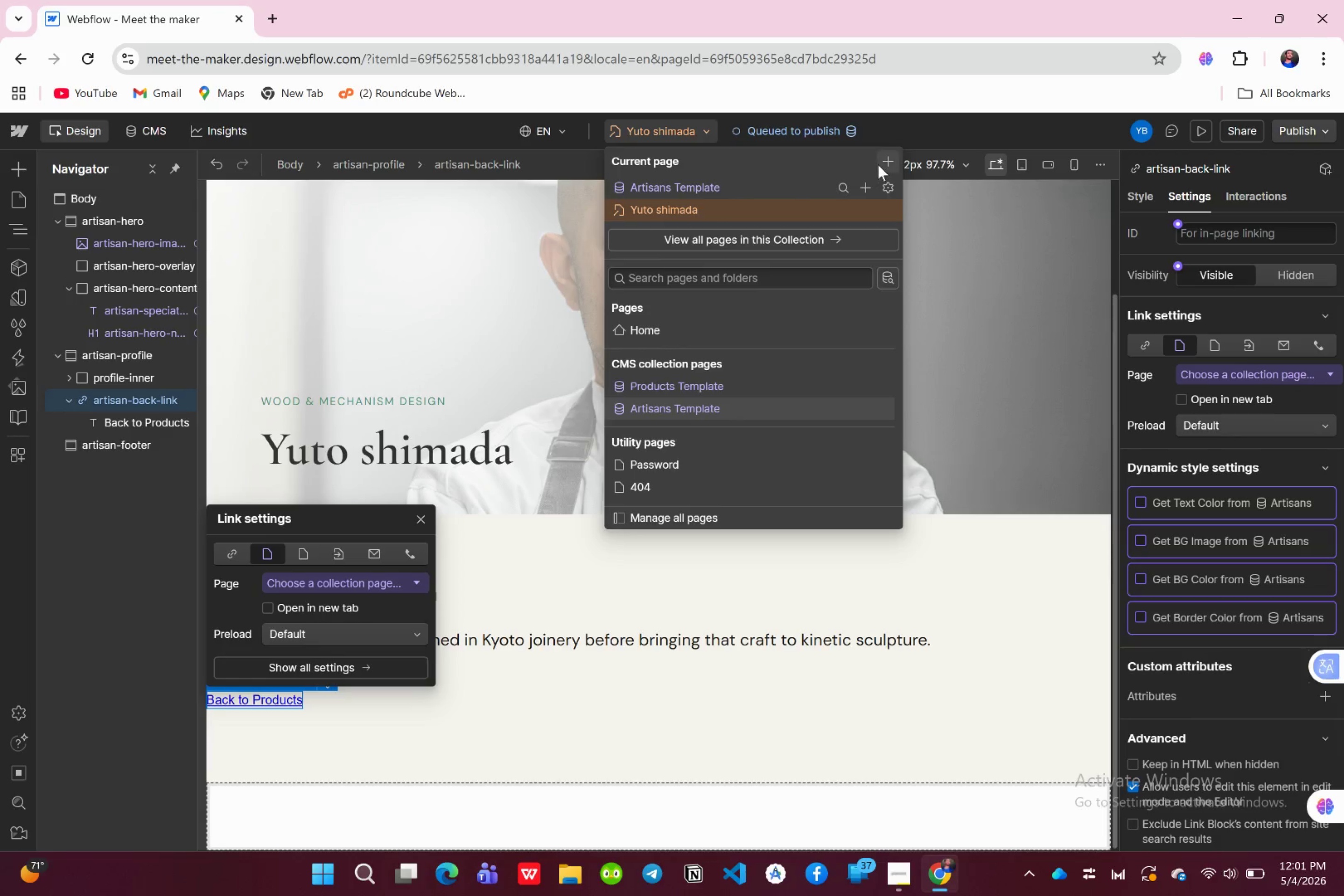 
left_click([878, 164])
 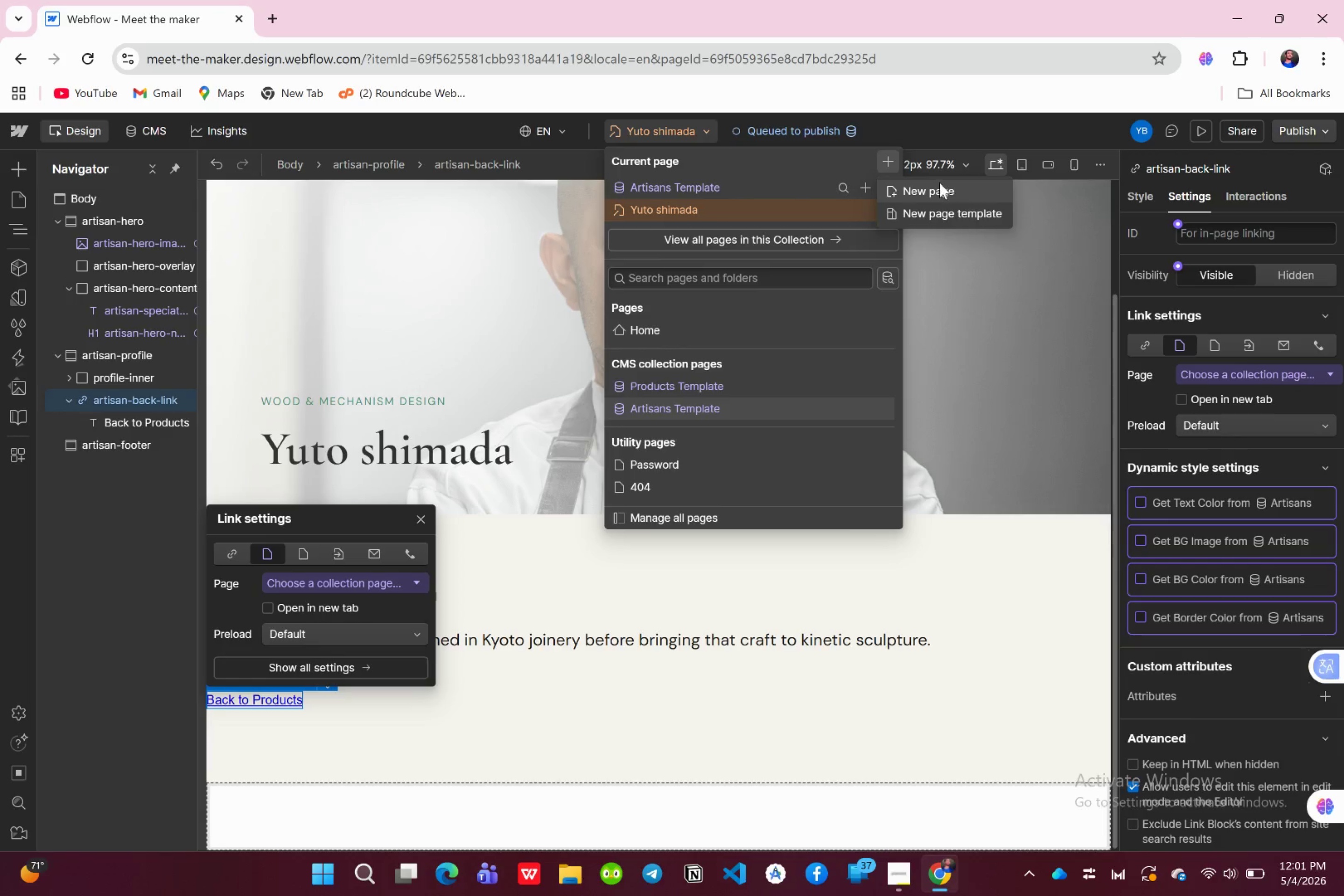 
left_click([816, 162])
 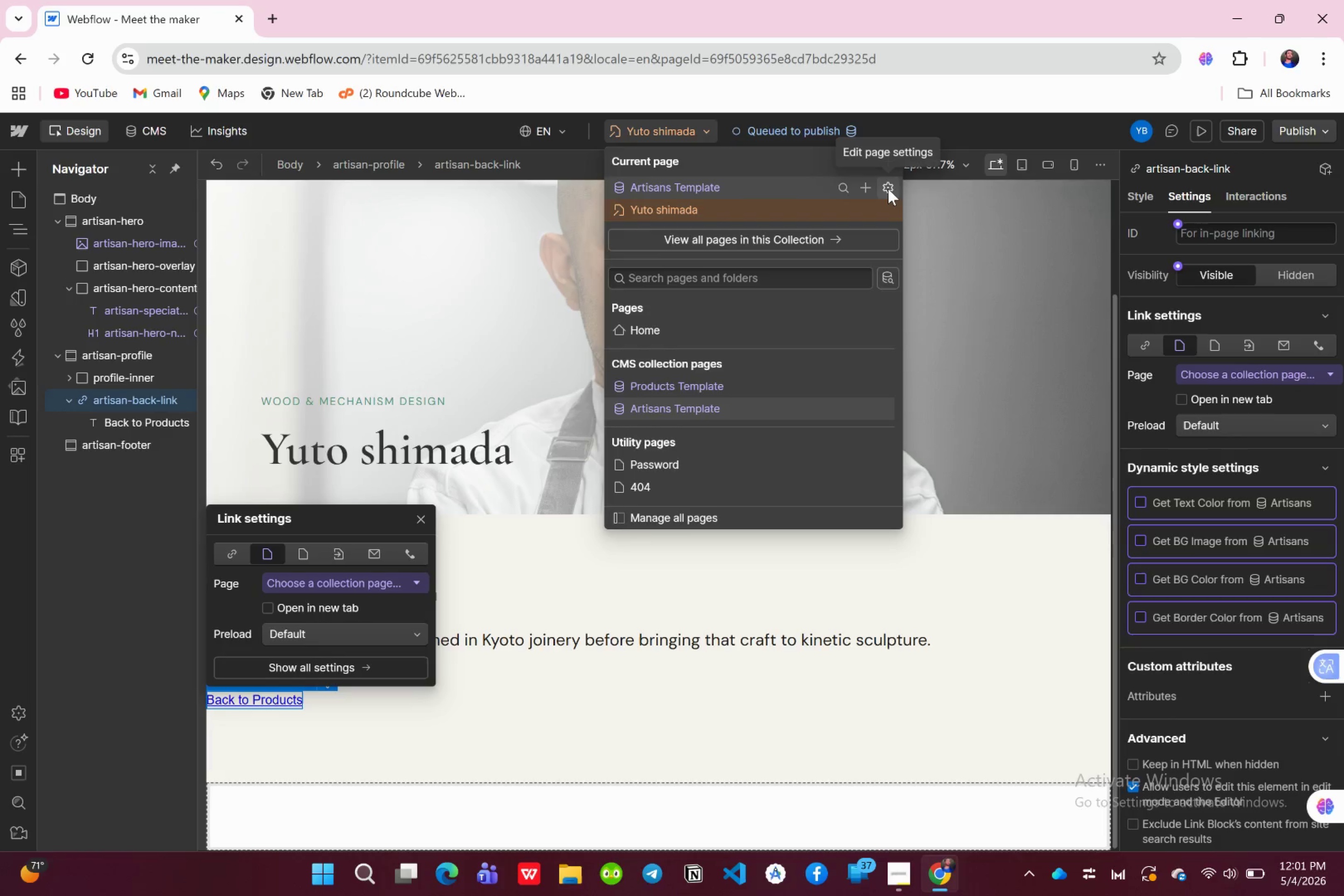 
left_click([888, 189])
 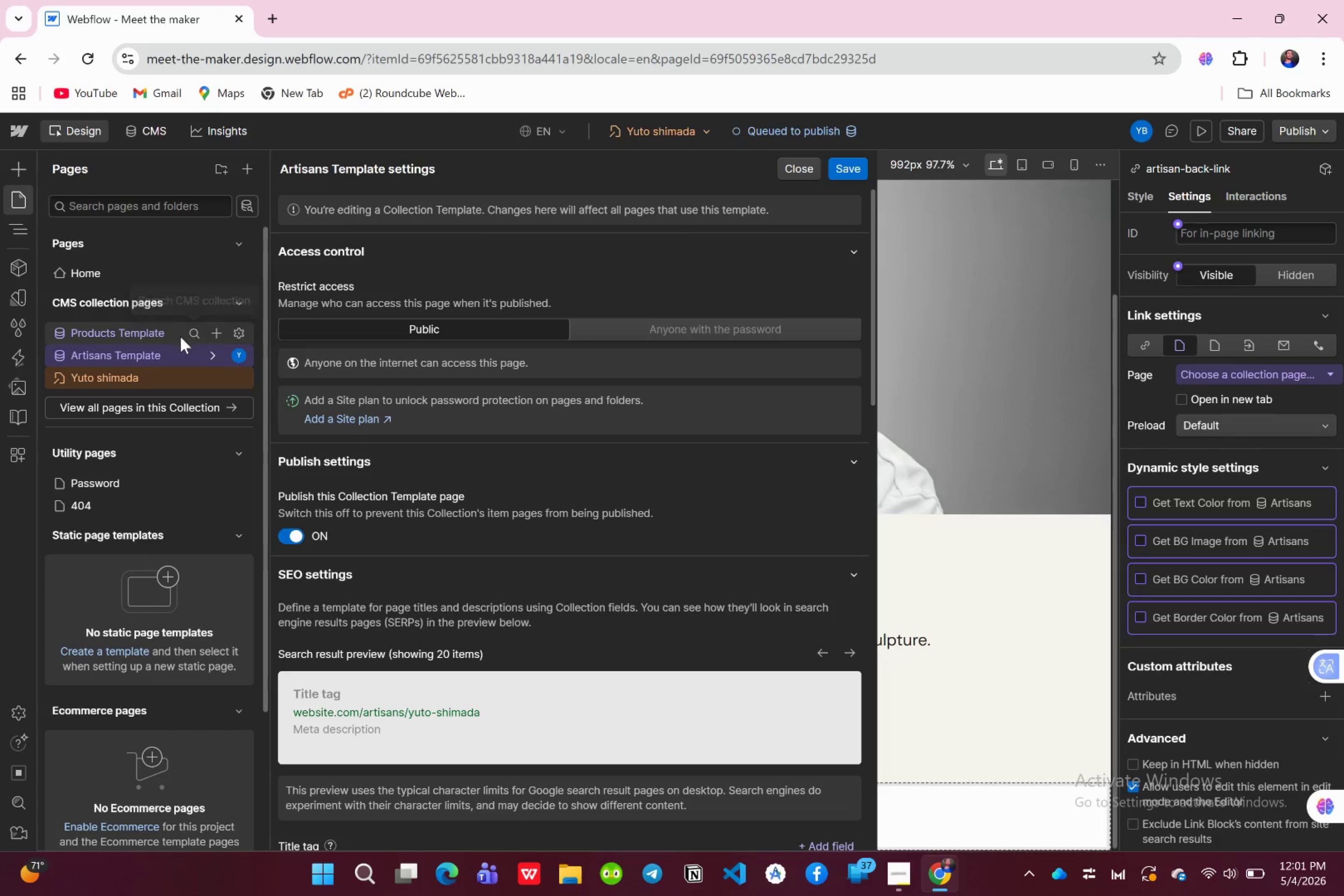 
wait(7.13)
 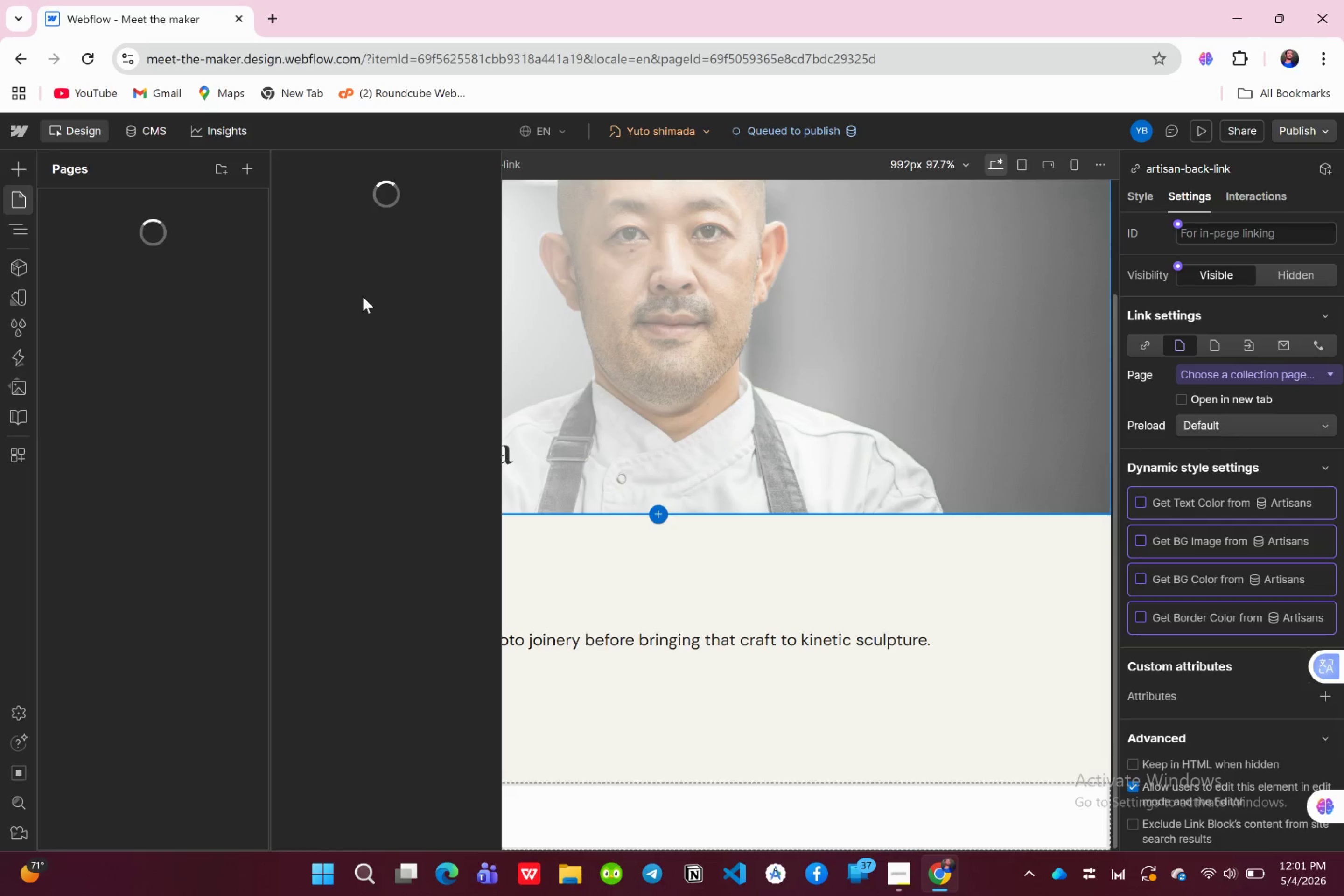 
left_click([62, 334])
 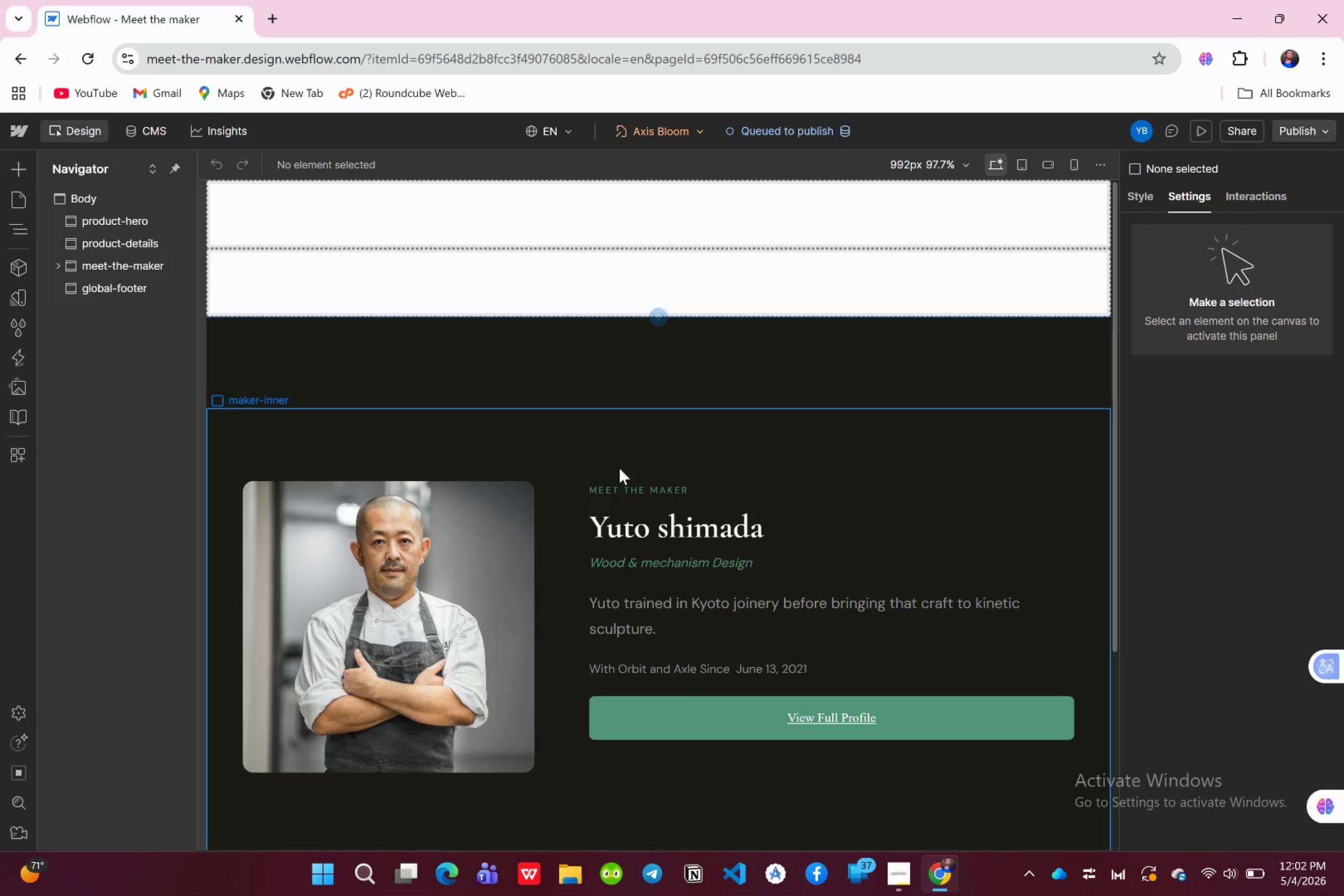 
scroll: coordinate [659, 334], scroll_direction: up, amount: 2.0
 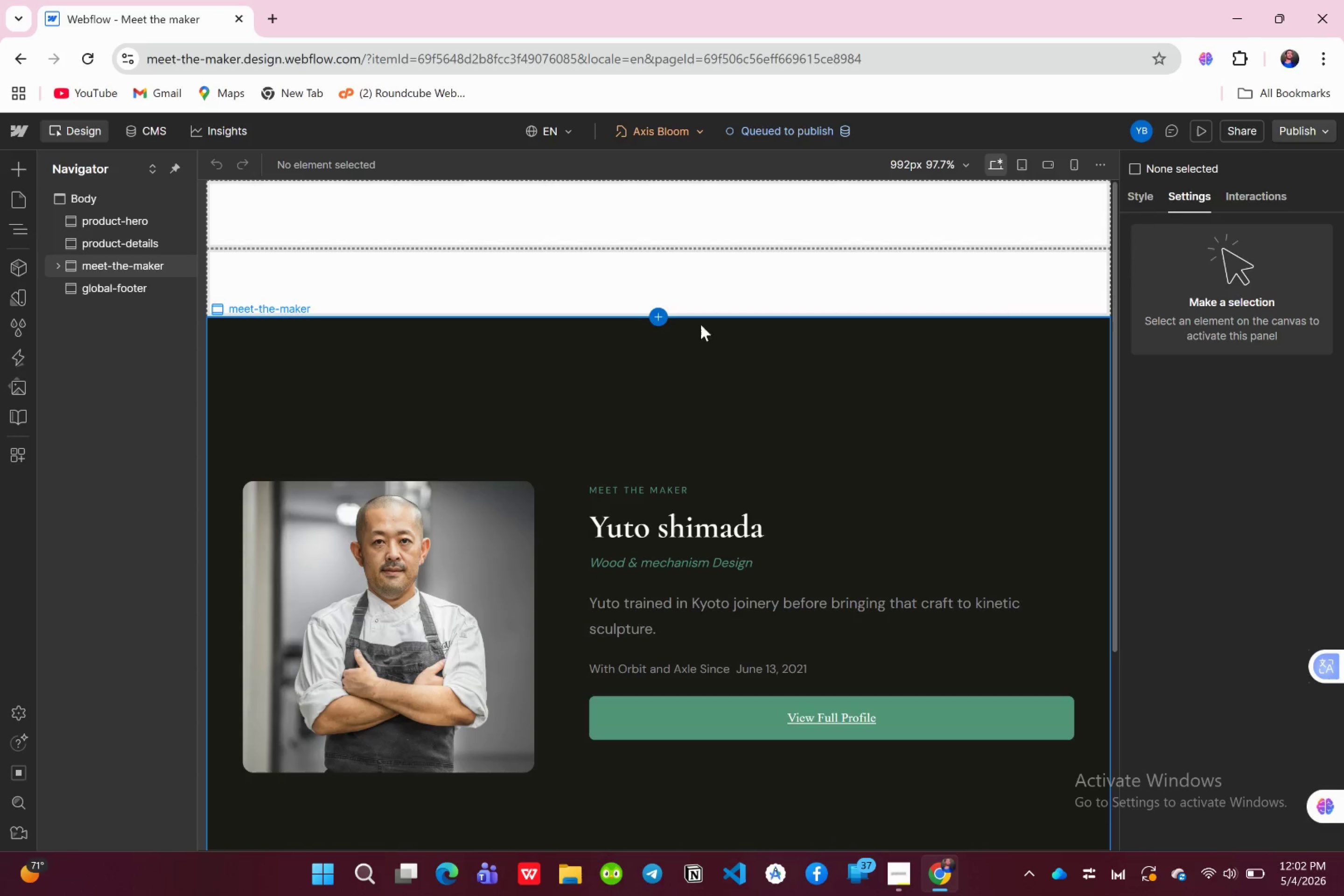 
scroll: coordinate [705, 323], scroll_direction: down, amount: 5.0
 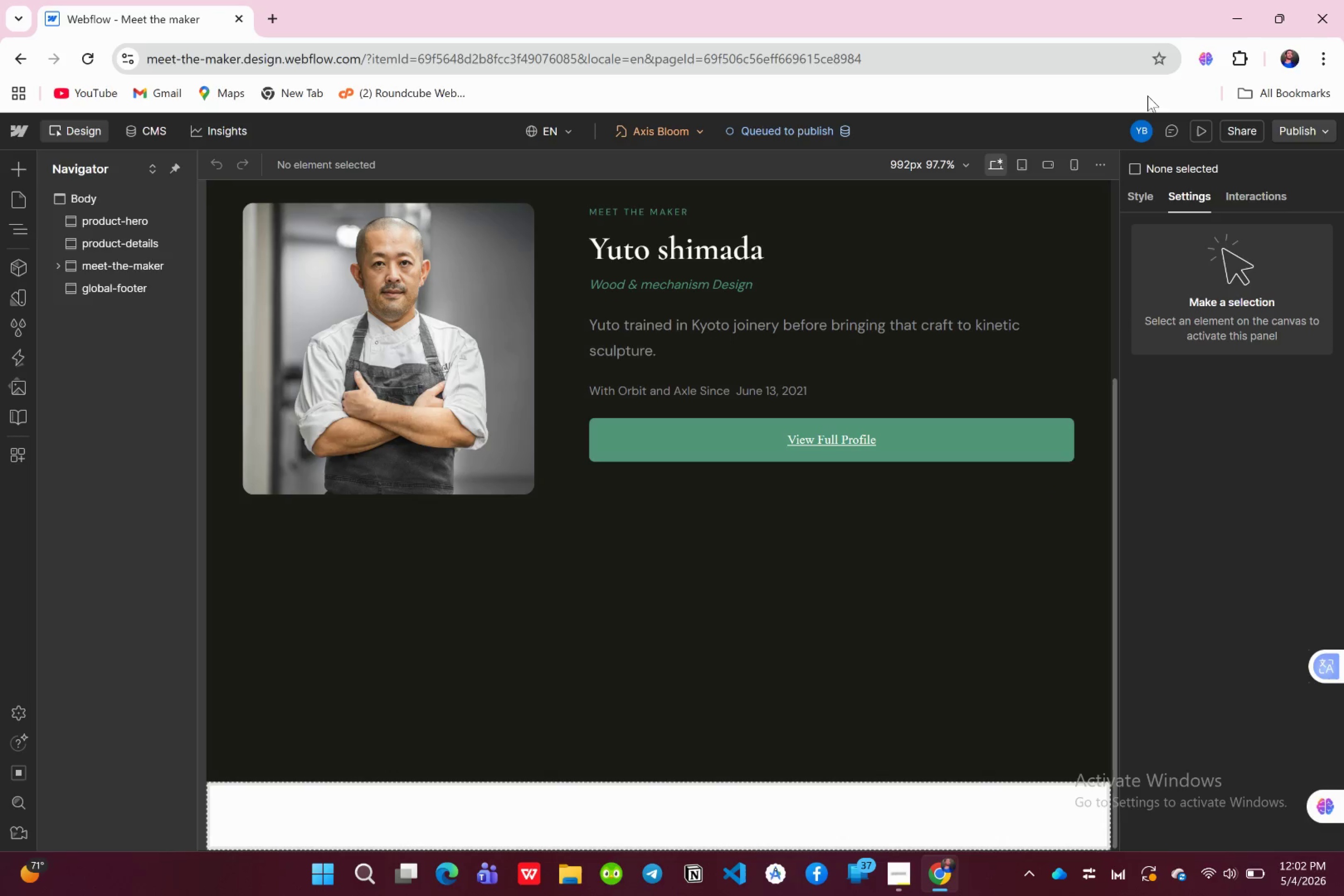 
left_click([1192, 128])
 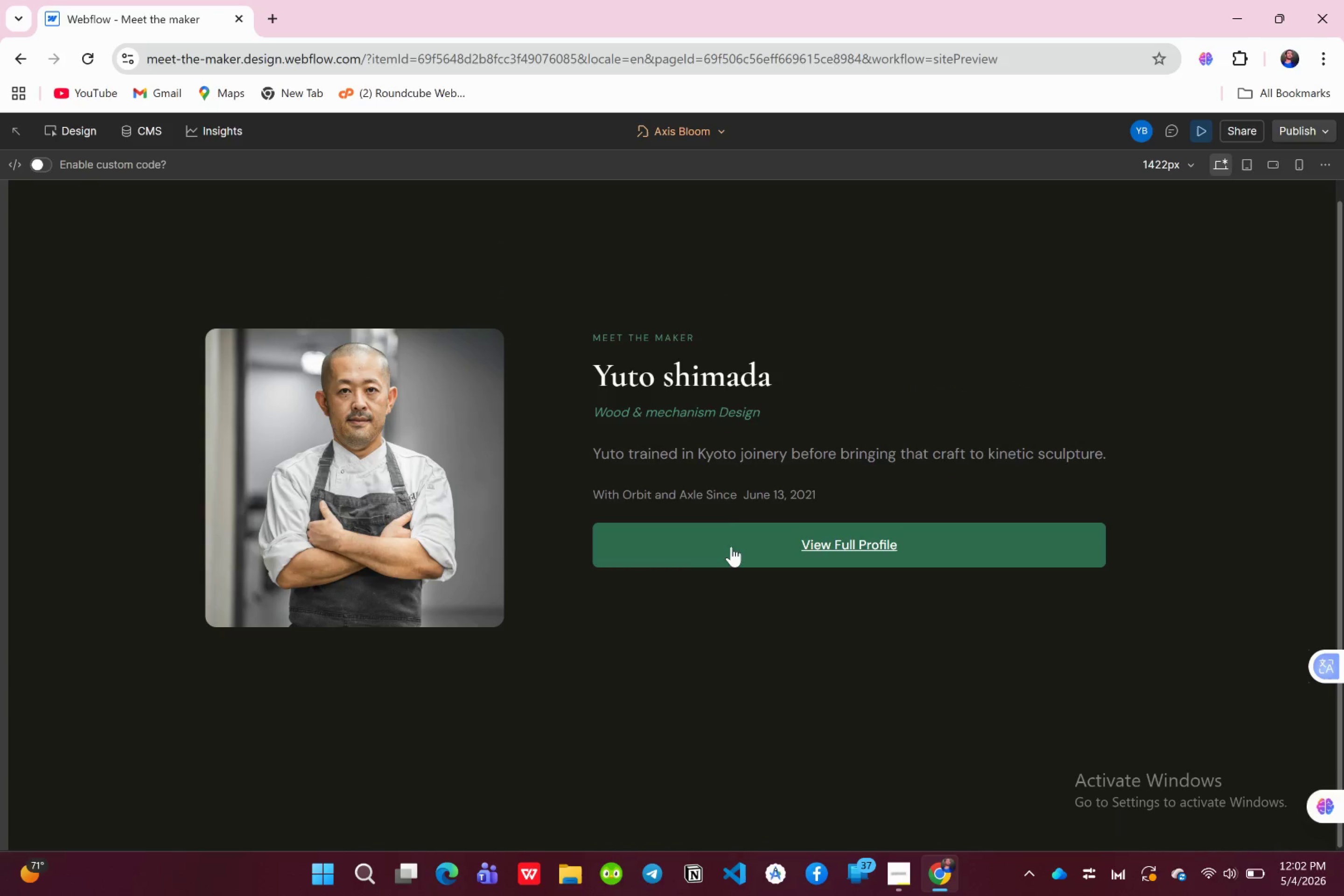 
scroll: coordinate [735, 386], scroll_direction: up, amount: 3.0
 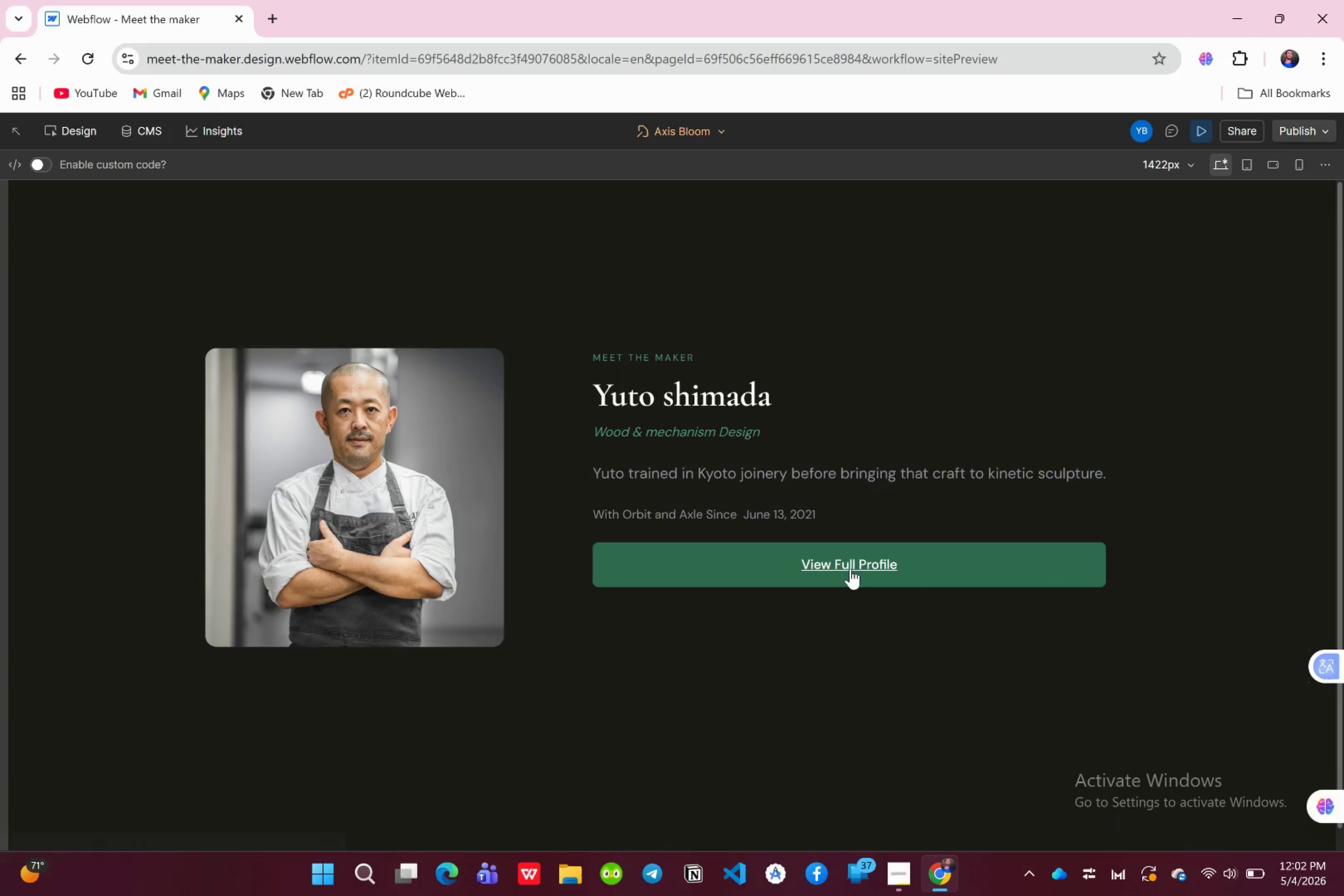 
left_click([851, 569])
 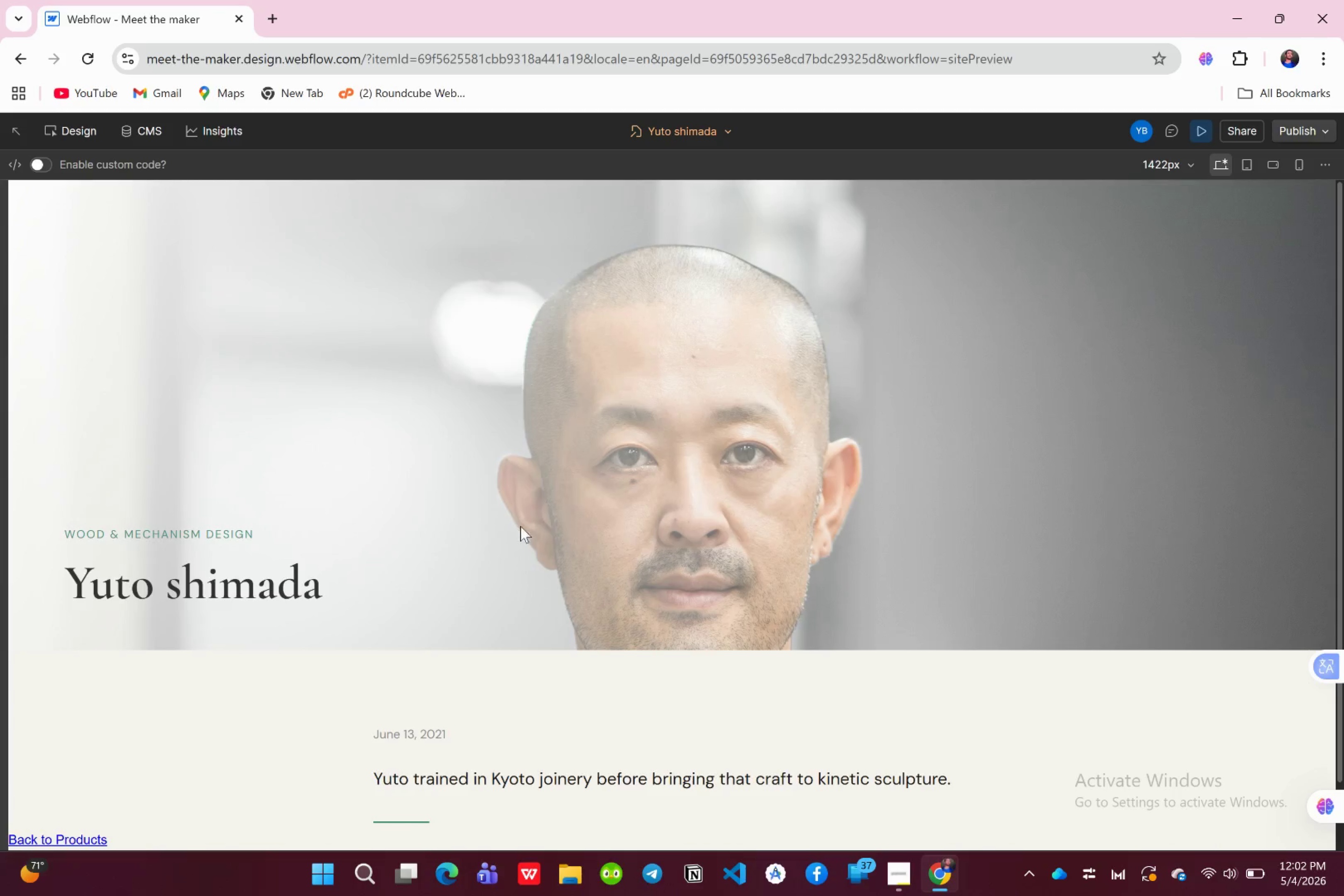 
scroll: coordinate [647, 469], scroll_direction: up, amount: 1.0
 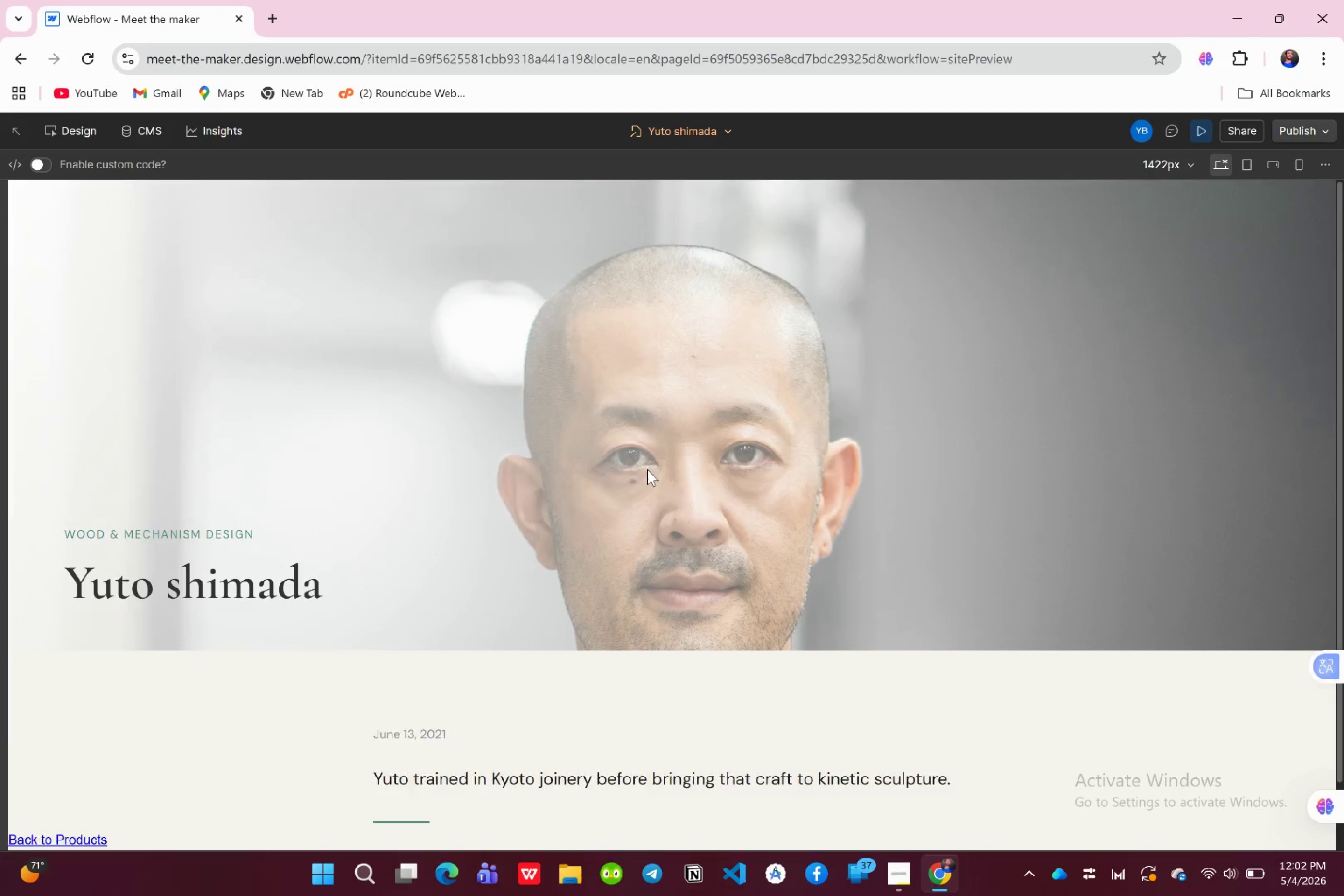 
scroll: coordinate [647, 469], scroll_direction: down, amount: 7.0
 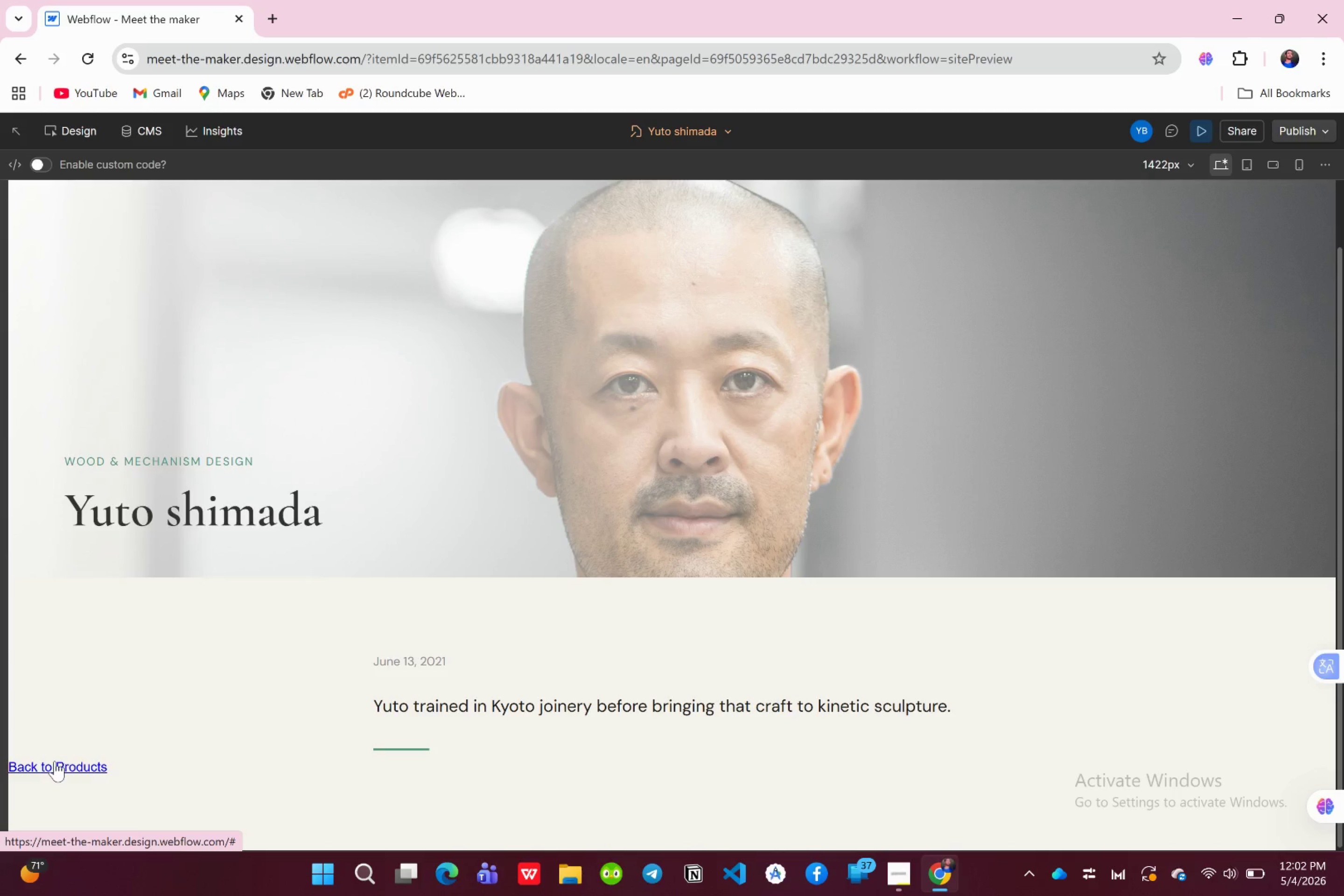 
left_click([55, 761])
 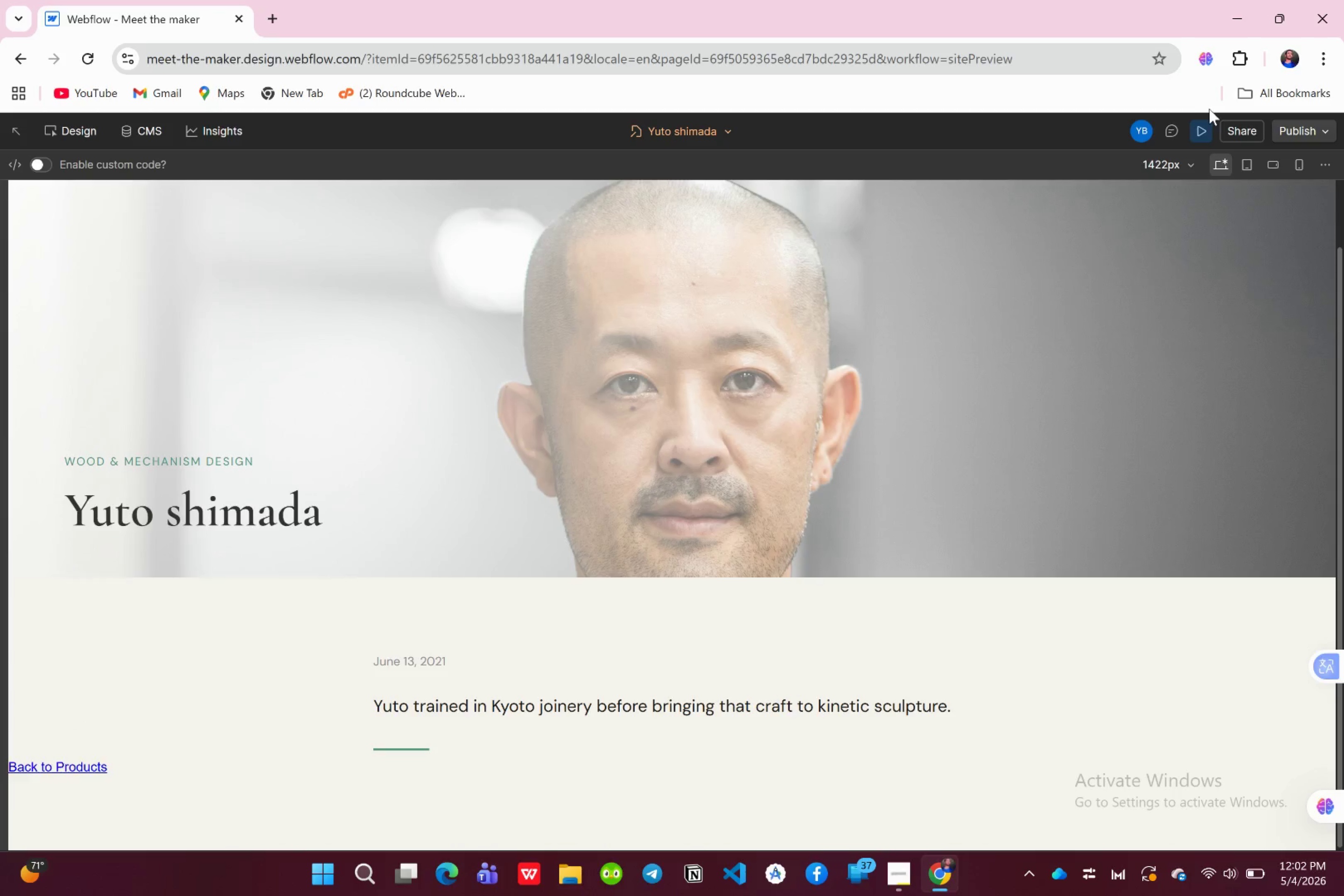 
left_click([1208, 131])
 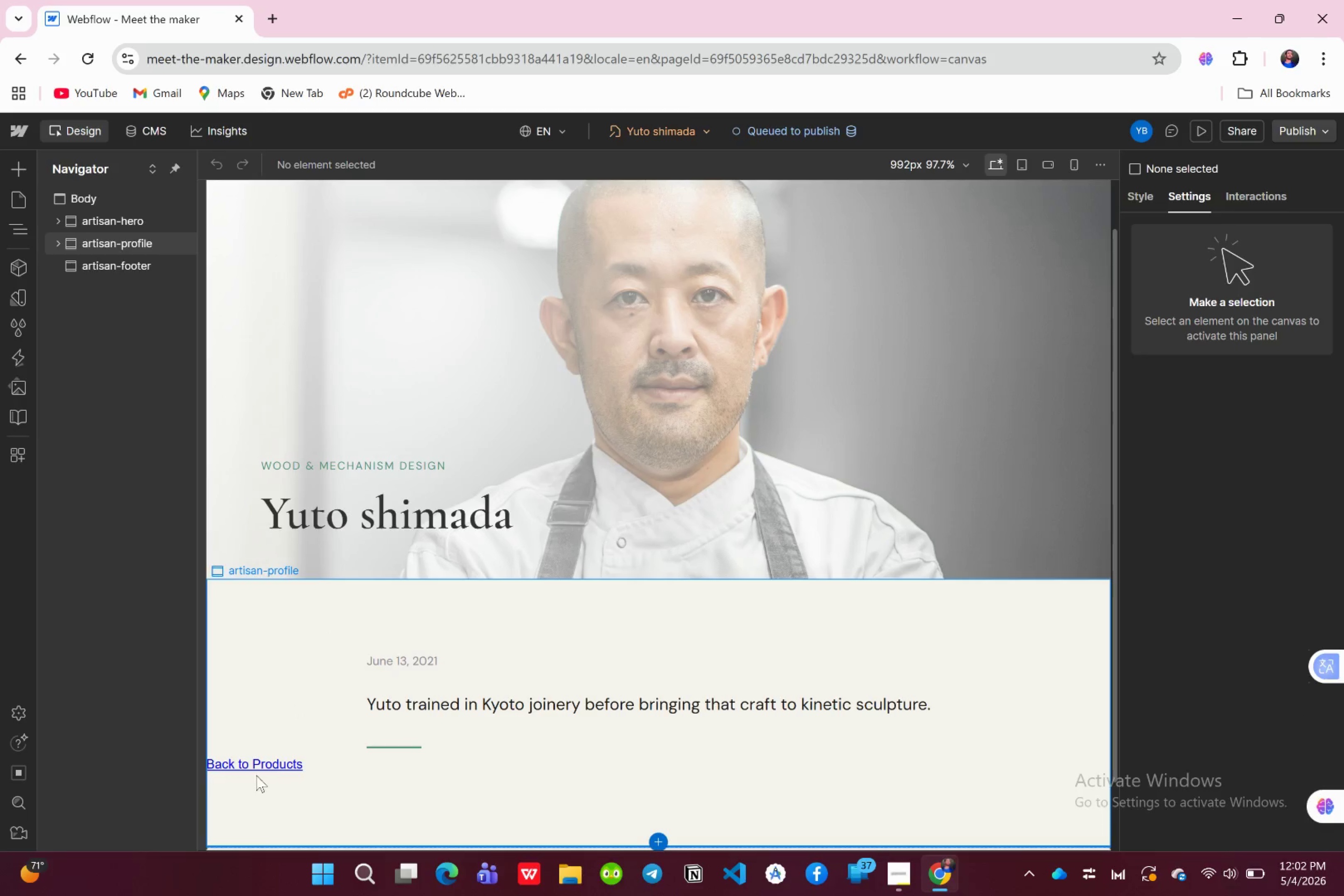 
left_click([251, 767])
 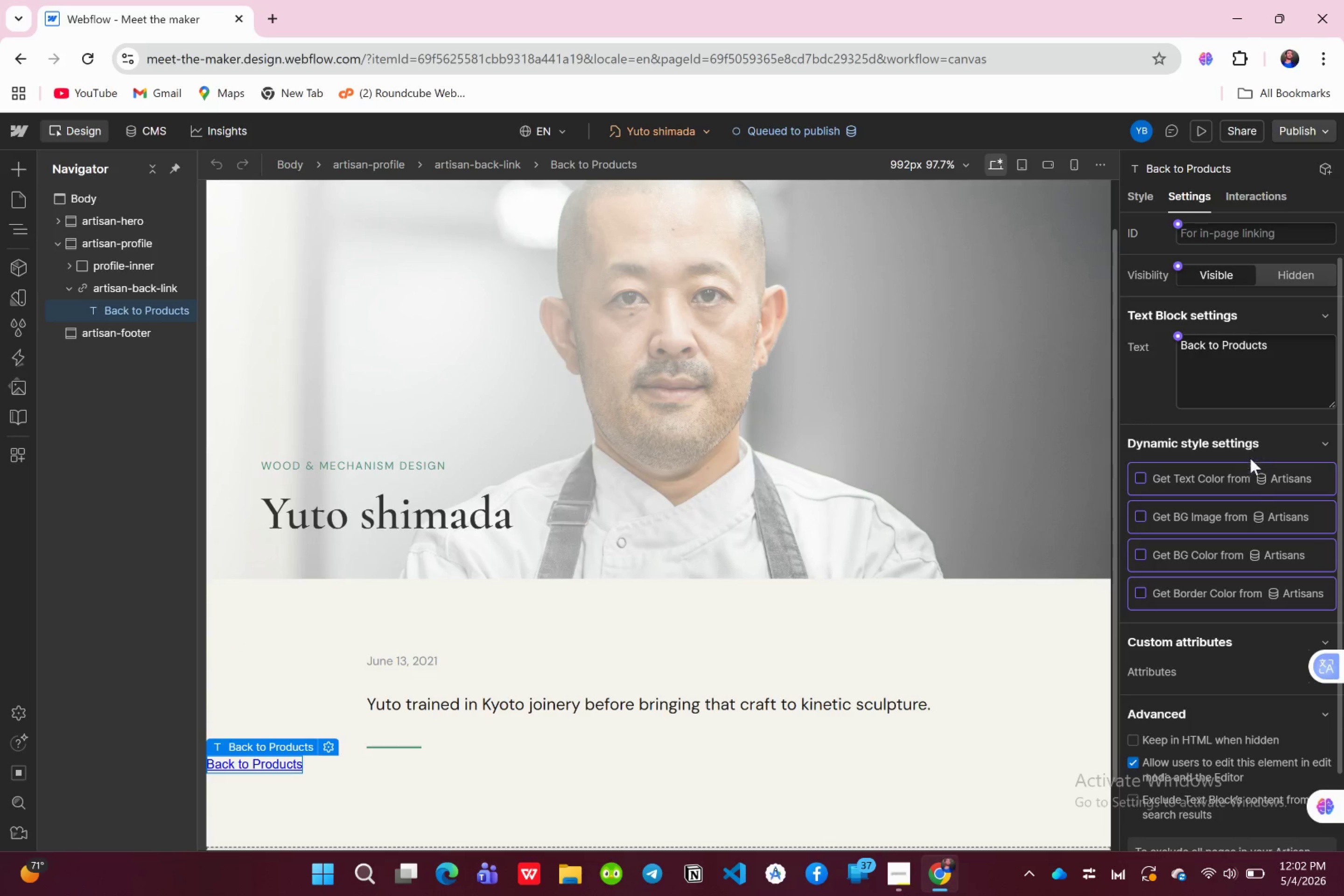 
wait(7.86)
 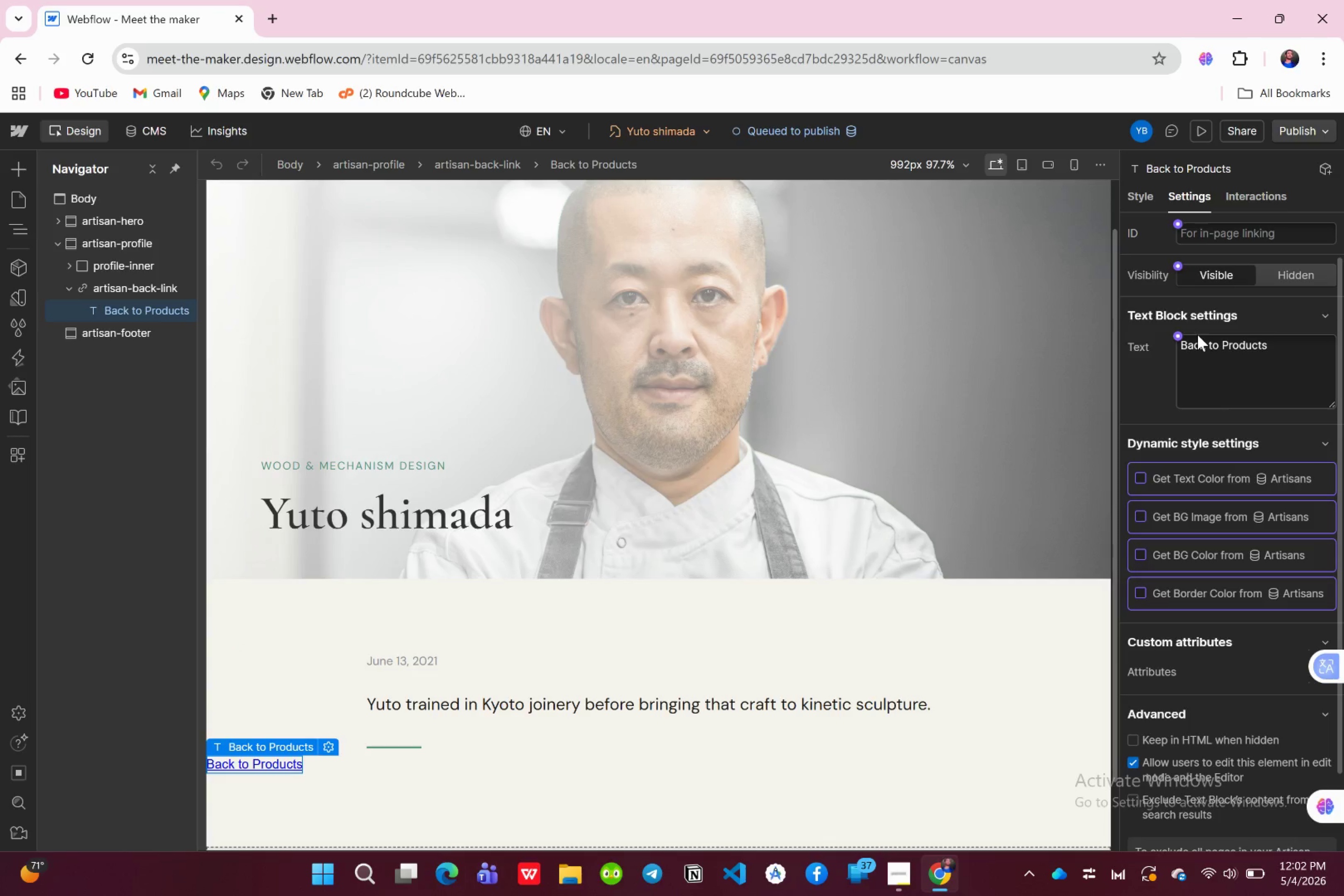 
scroll: coordinate [1211, 515], scroll_direction: down, amount: 8.0
 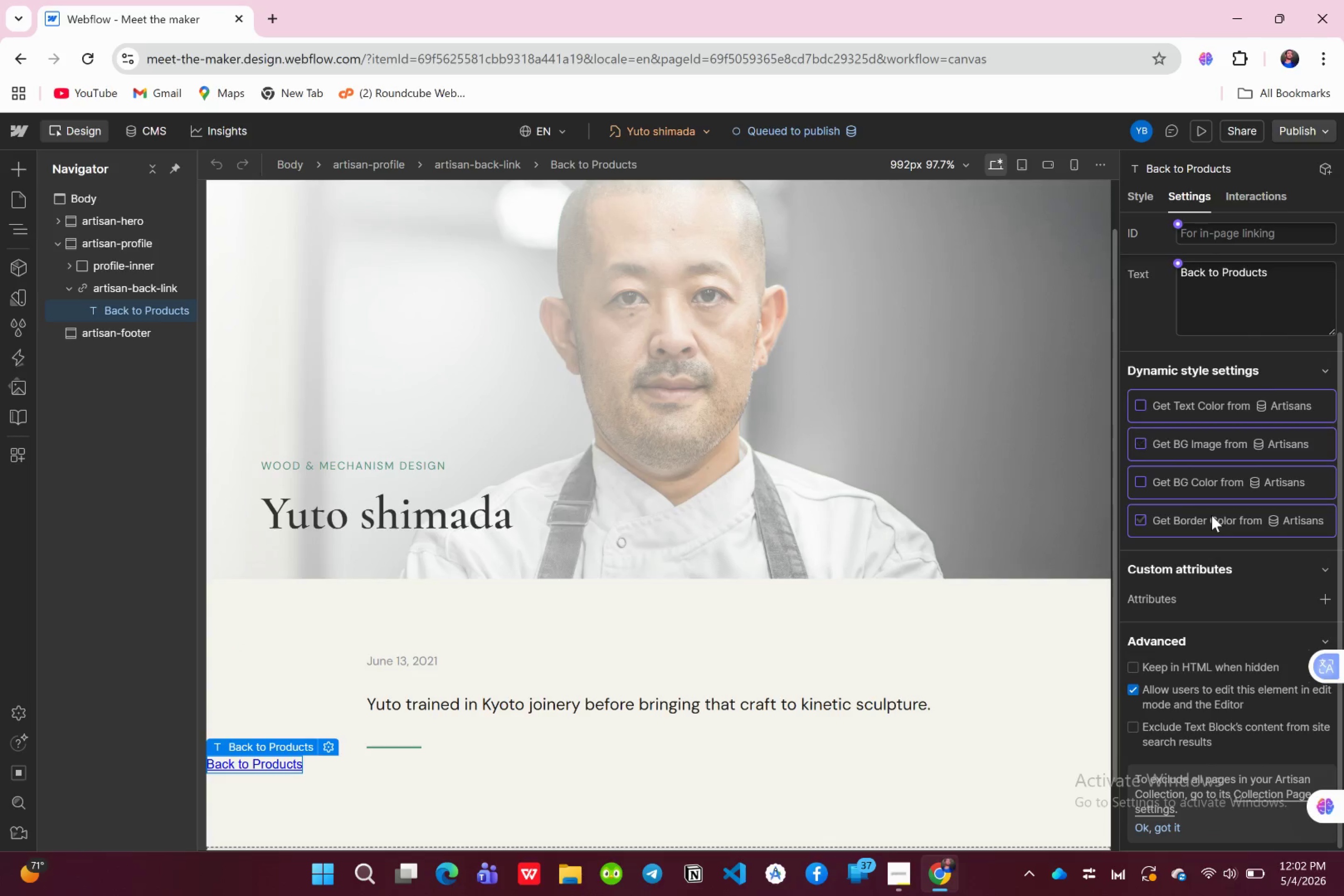 
scroll: coordinate [1211, 515], scroll_direction: up, amount: 2.0
 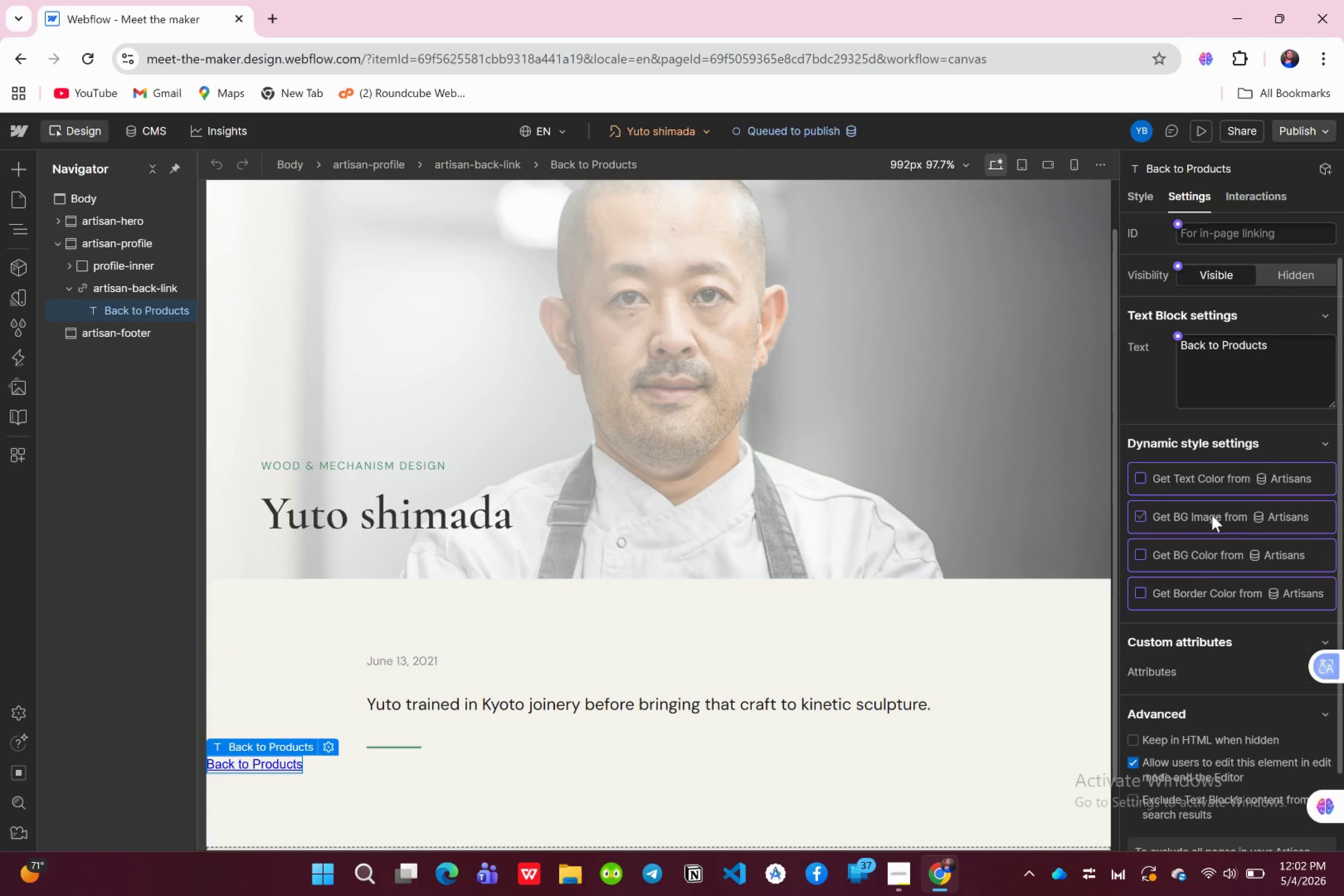 
scroll: coordinate [1212, 516], scroll_direction: down, amount: 3.0
 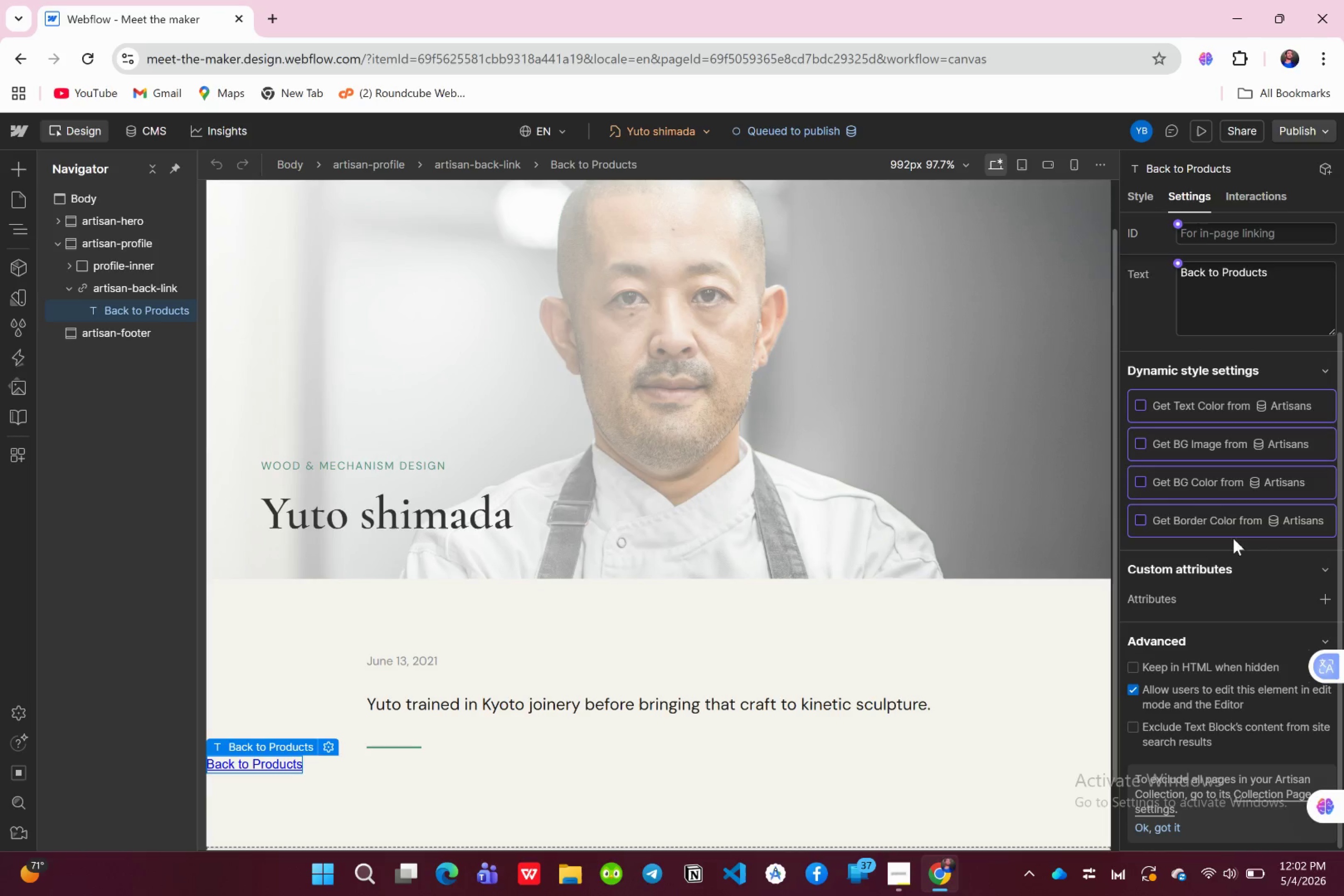 
scroll: coordinate [1220, 506], scroll_direction: up, amount: 6.0
 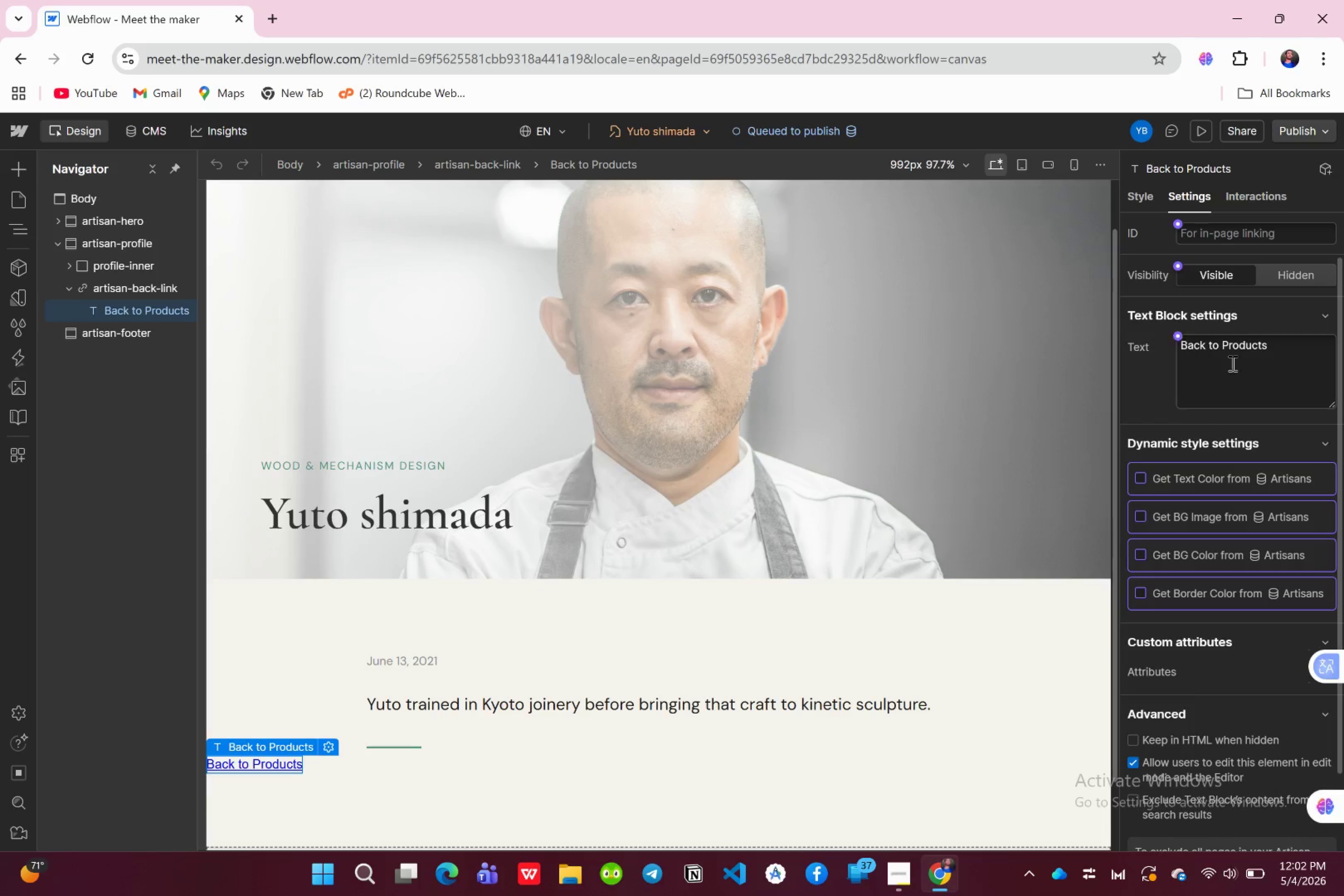 
wait(6.47)
 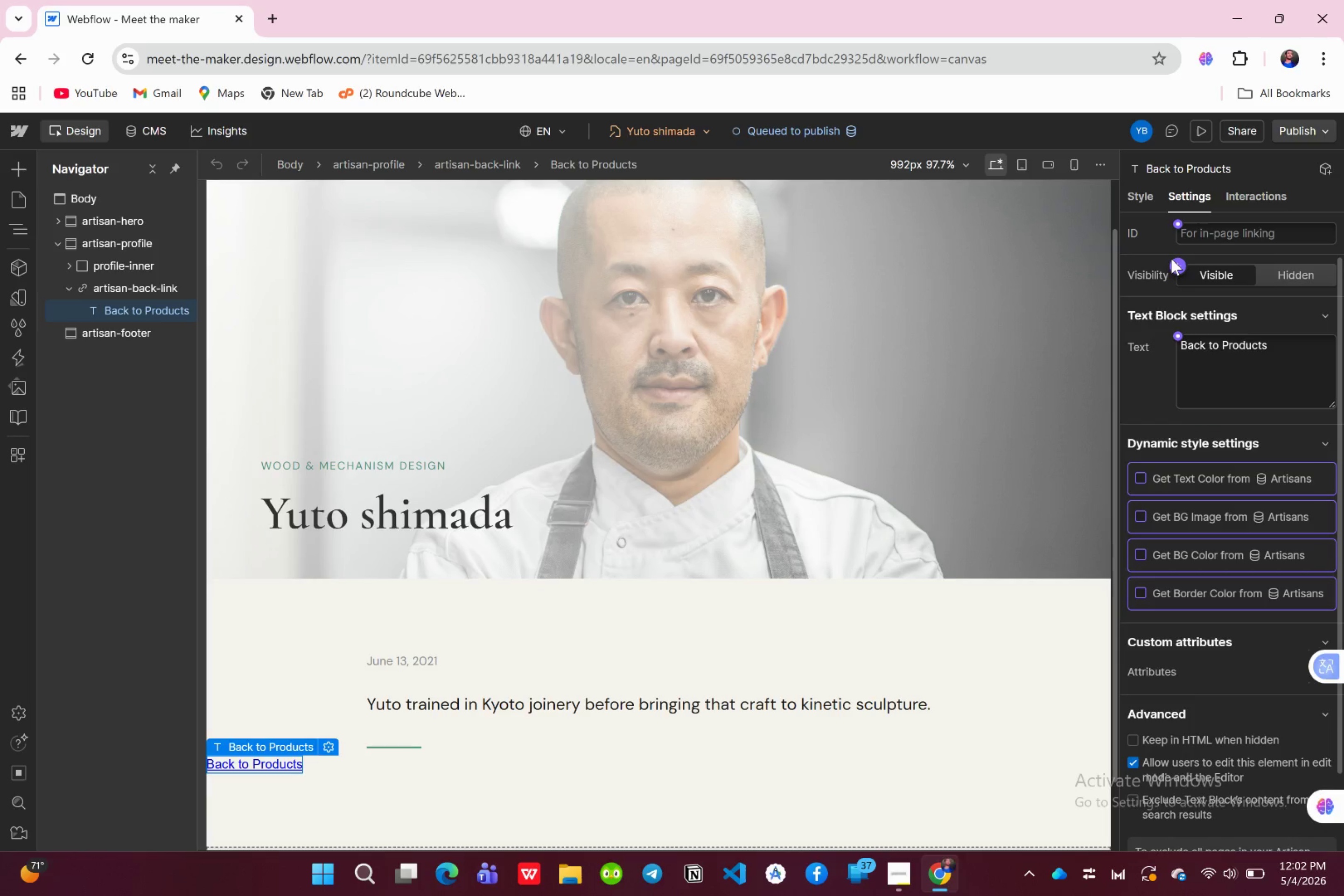 
left_click([1176, 341])
 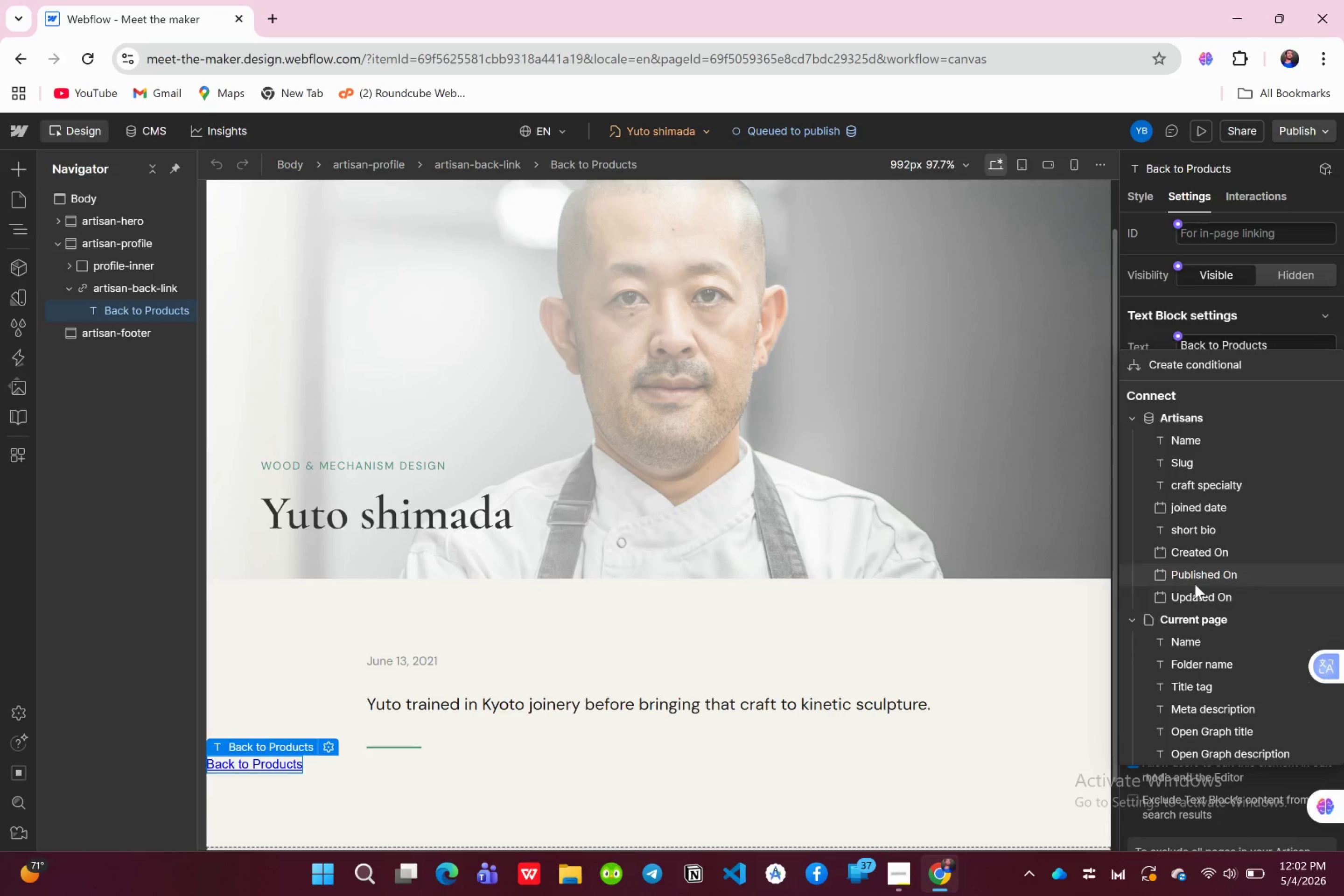 
scroll: coordinate [1180, 632], scroll_direction: down, amount: 7.0
 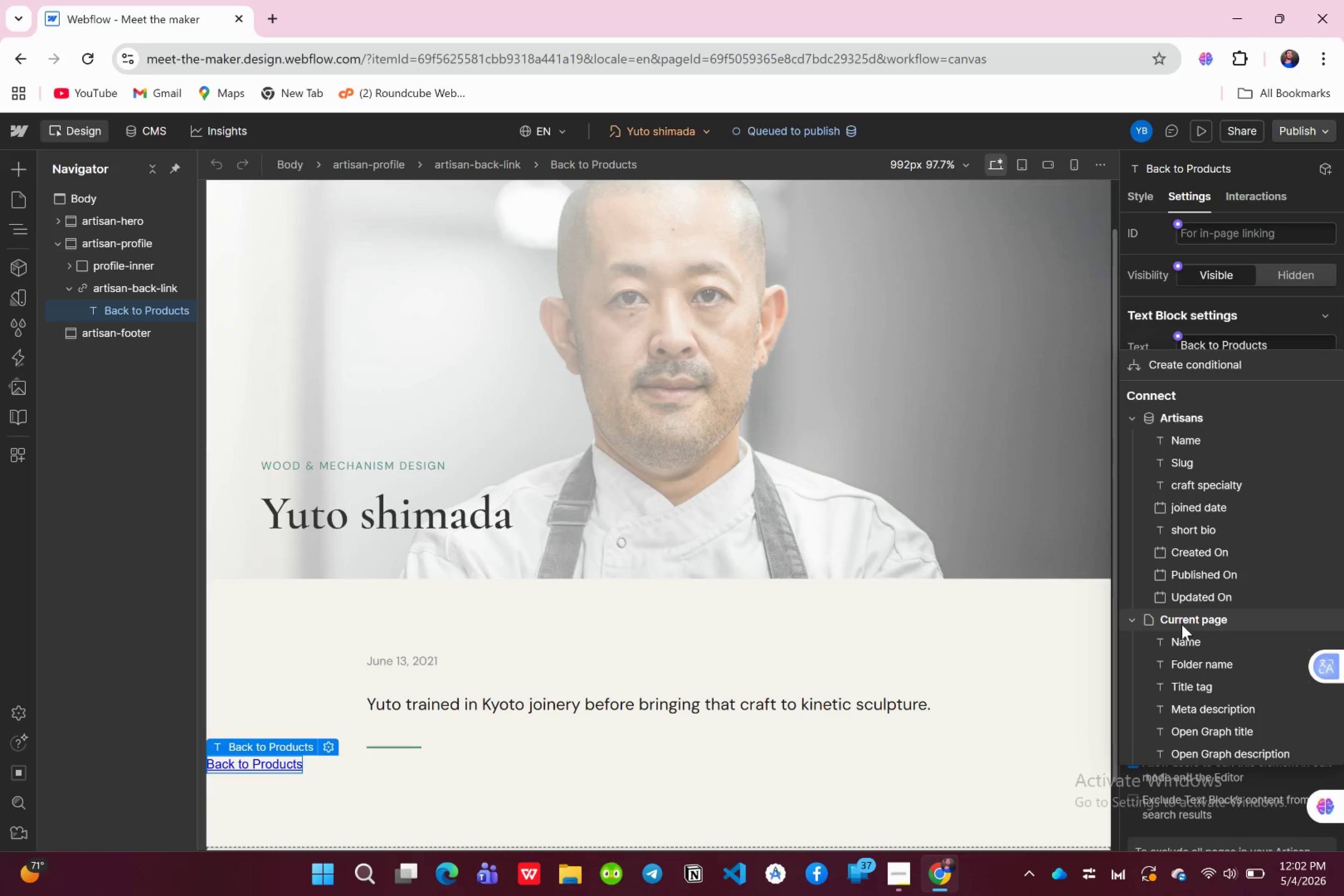 
left_click([1182, 624])
 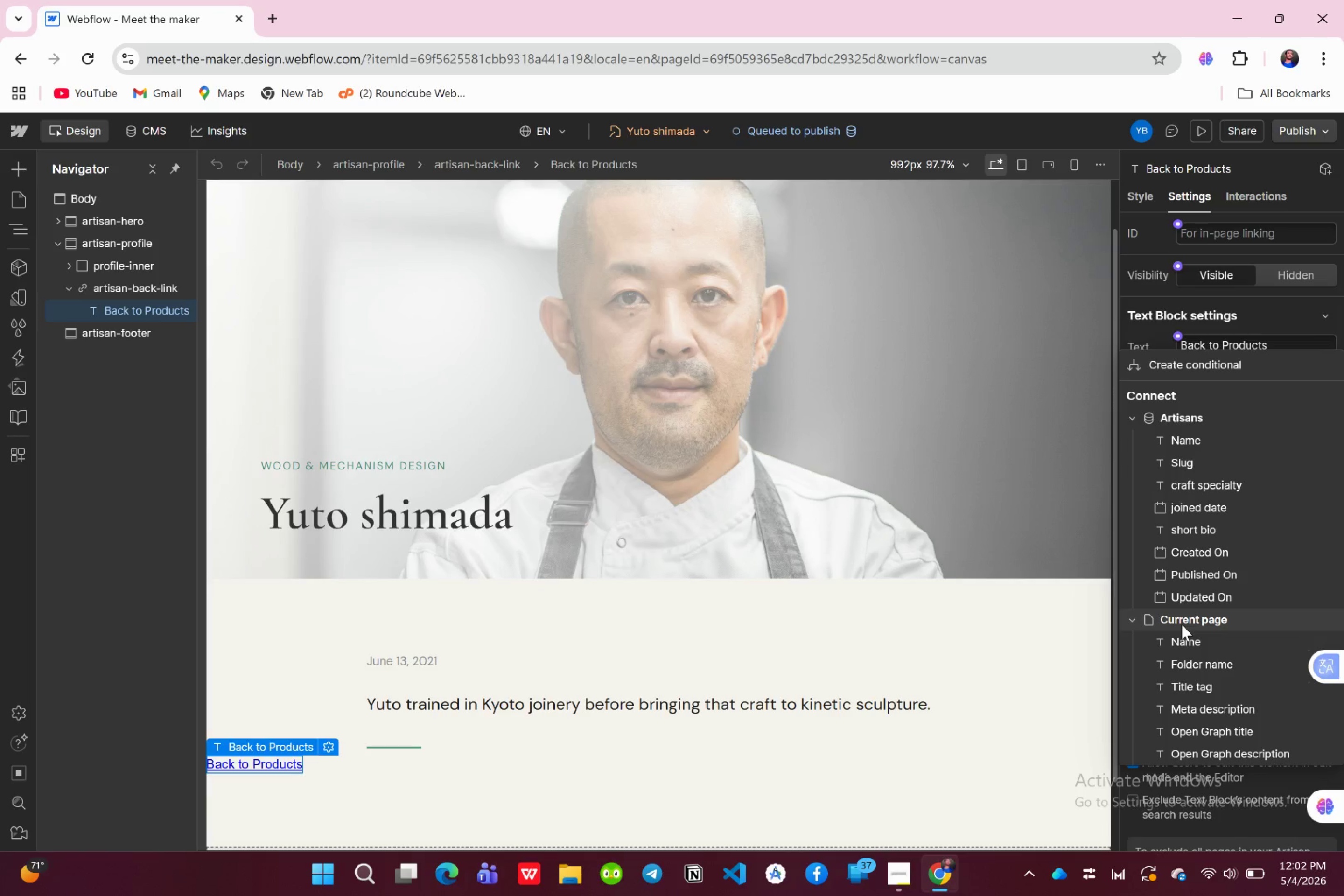 
double_click([1182, 624])
 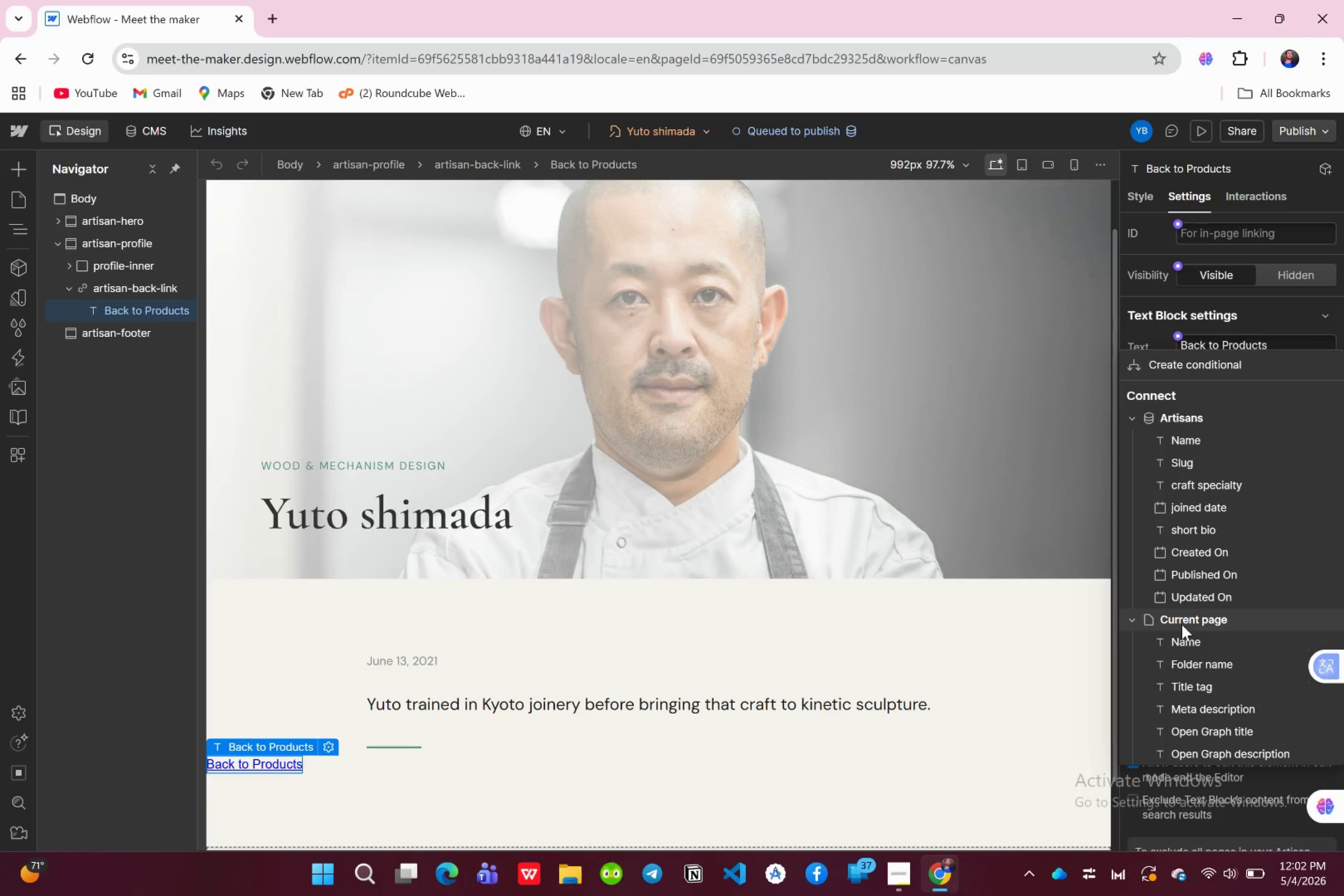 
triple_click([1182, 624])
 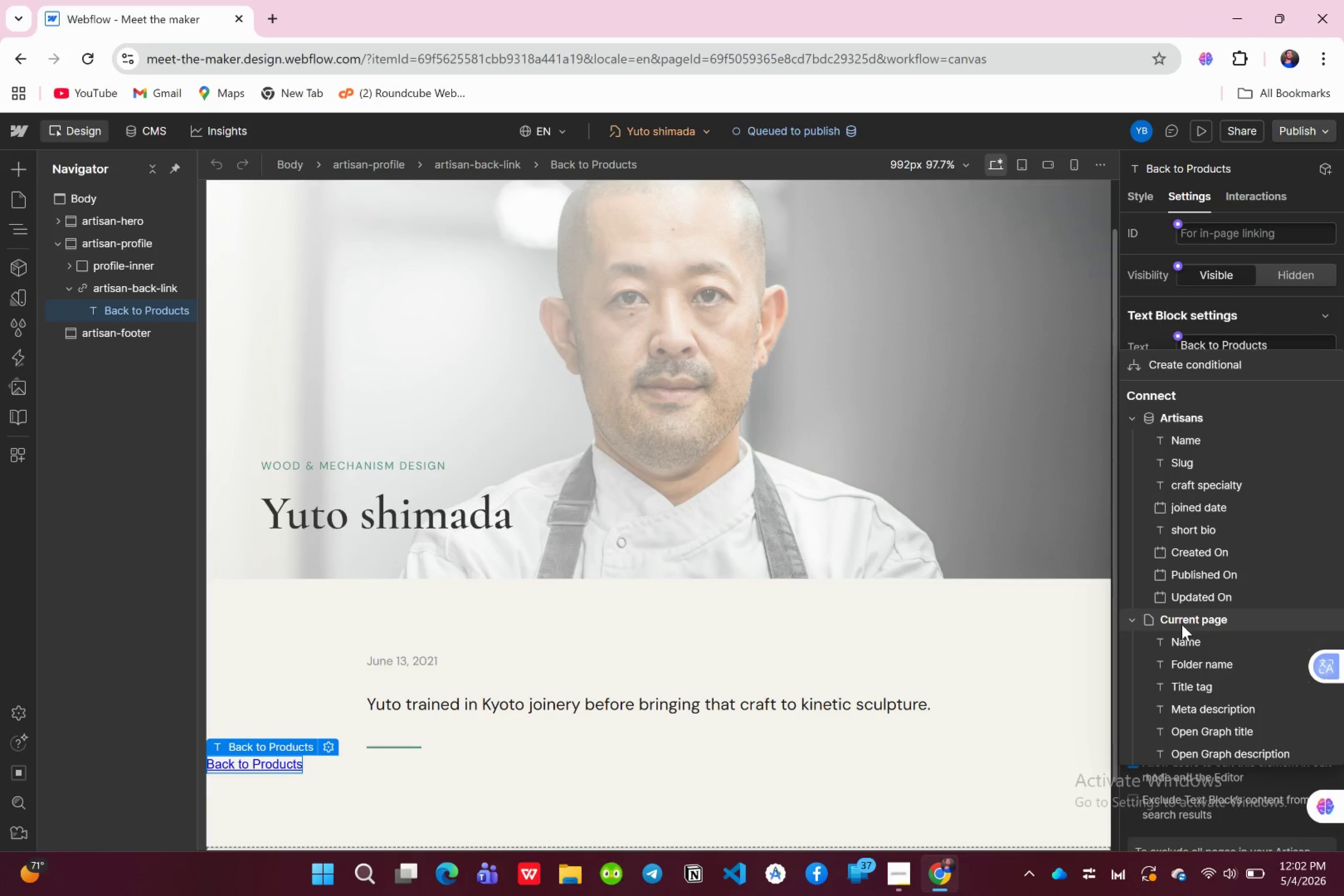 
triple_click([1182, 624])
 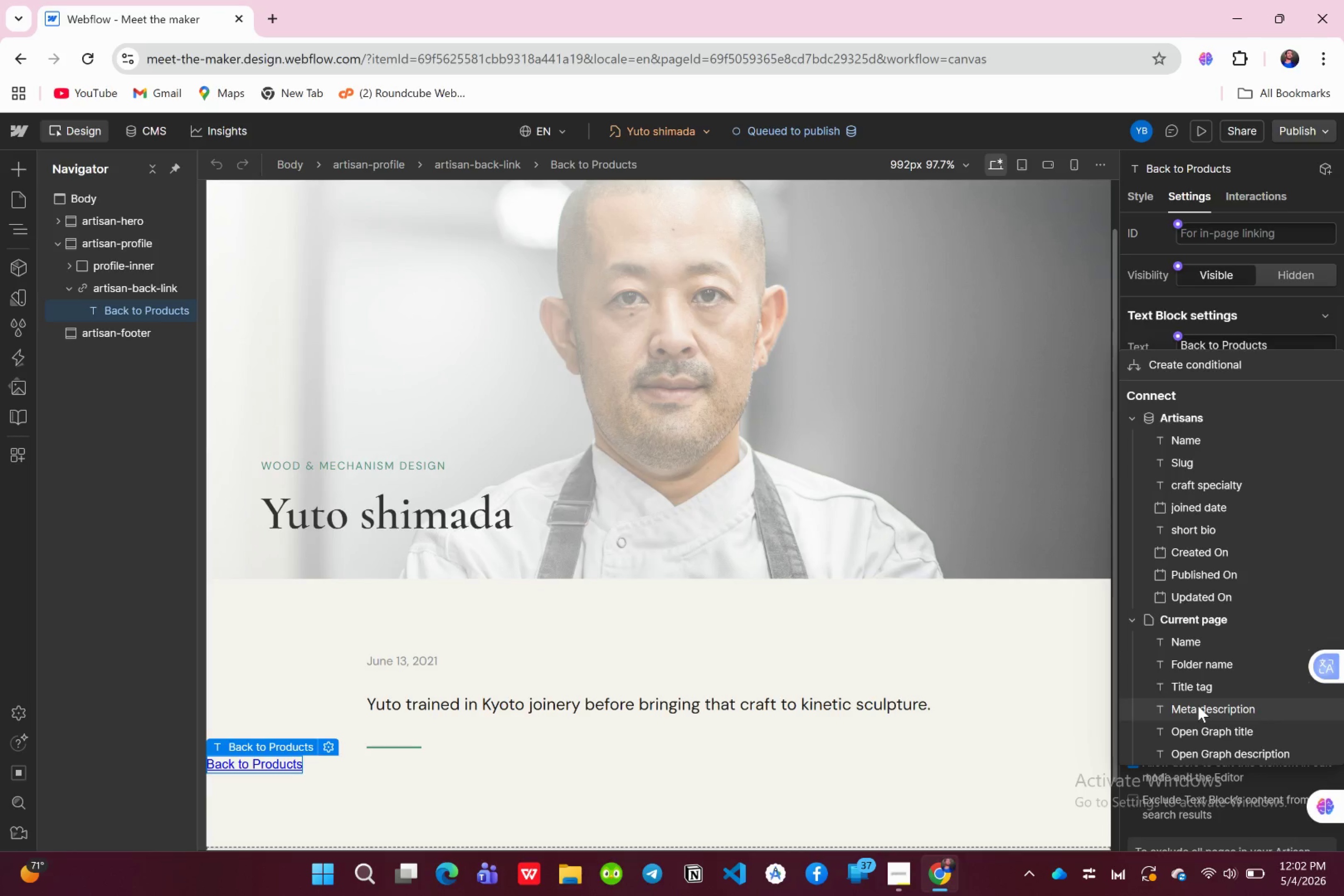 
scroll: coordinate [1198, 706], scroll_direction: down, amount: 8.0
 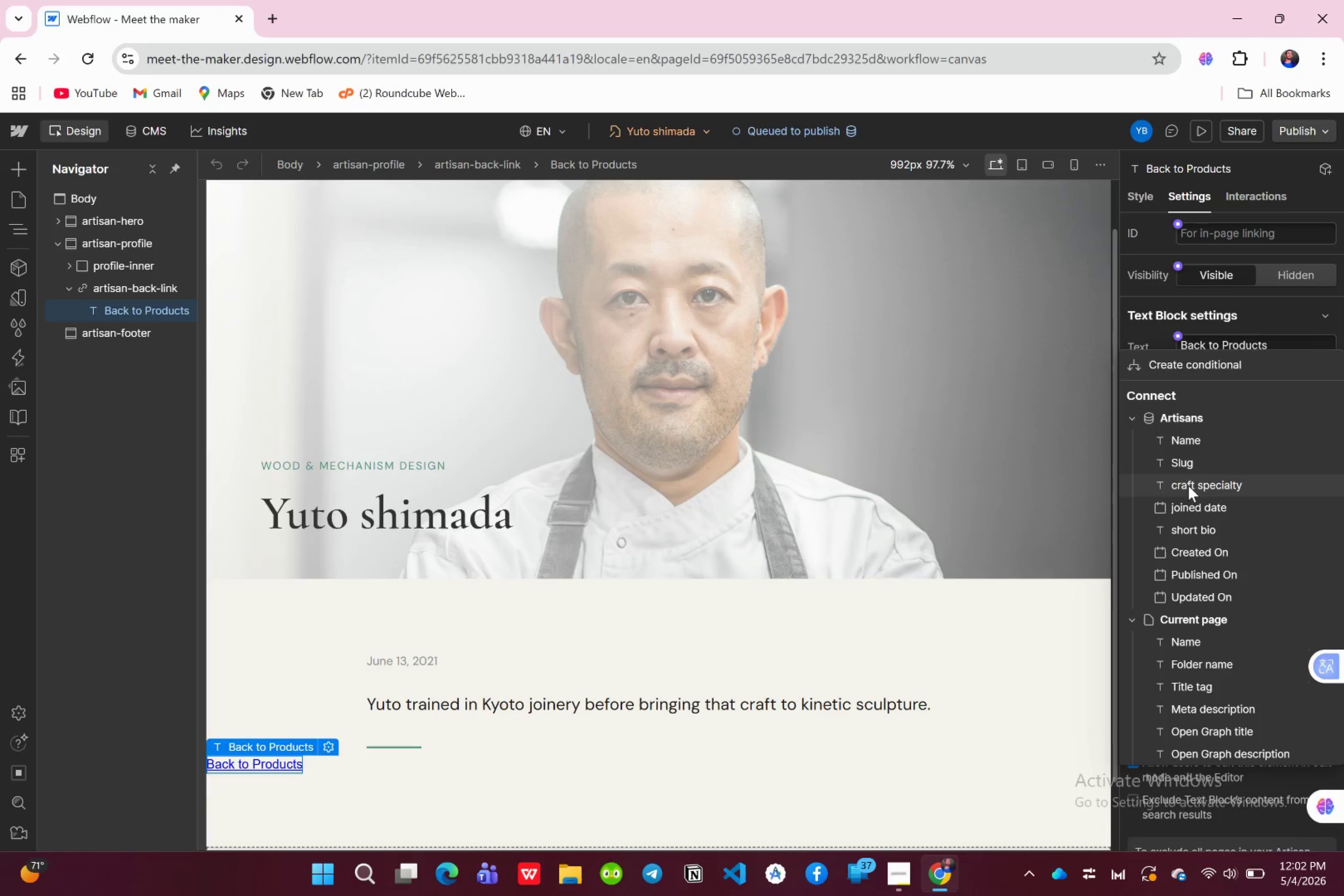 
left_click([1130, 411])
 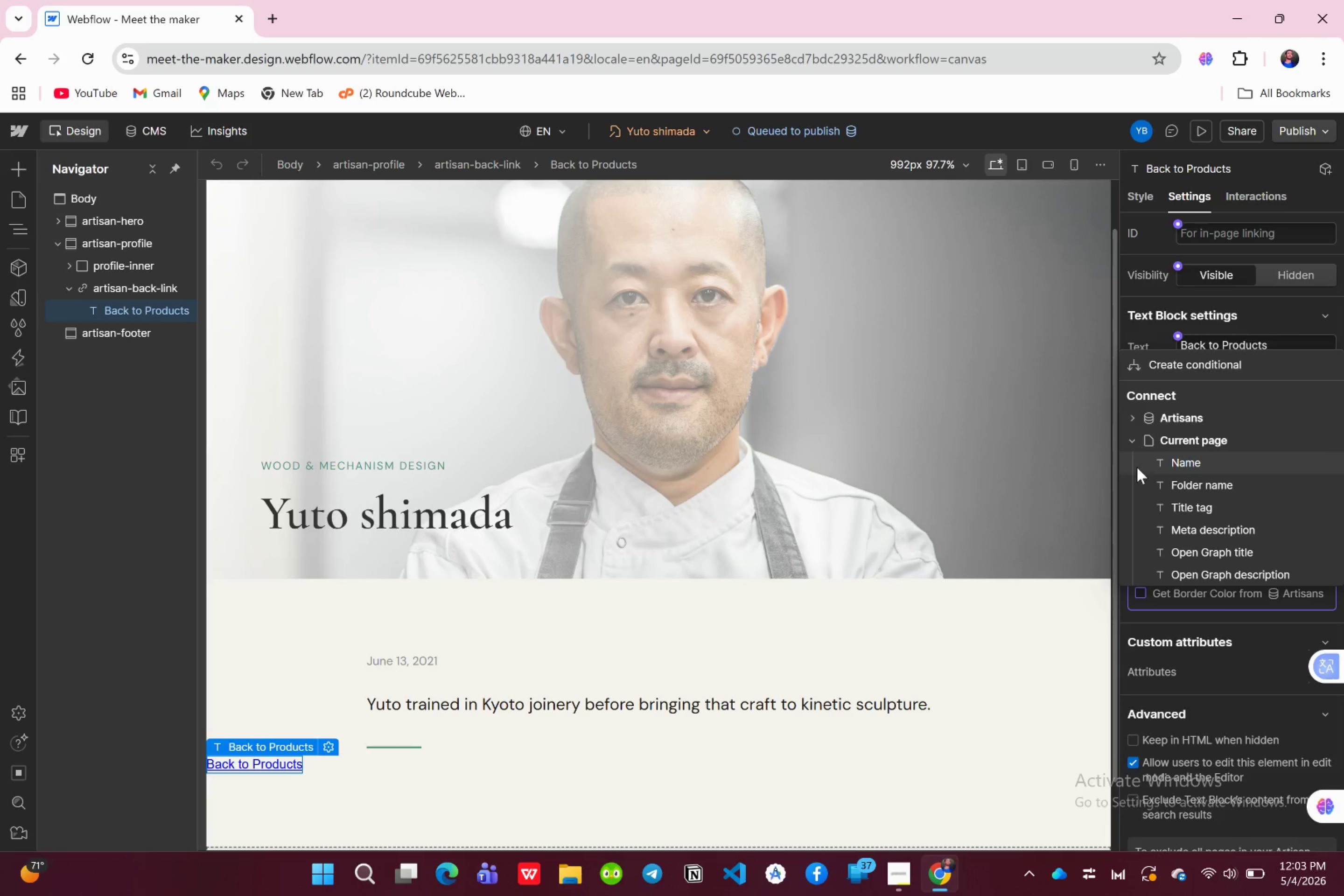 
left_click([1132, 445])
 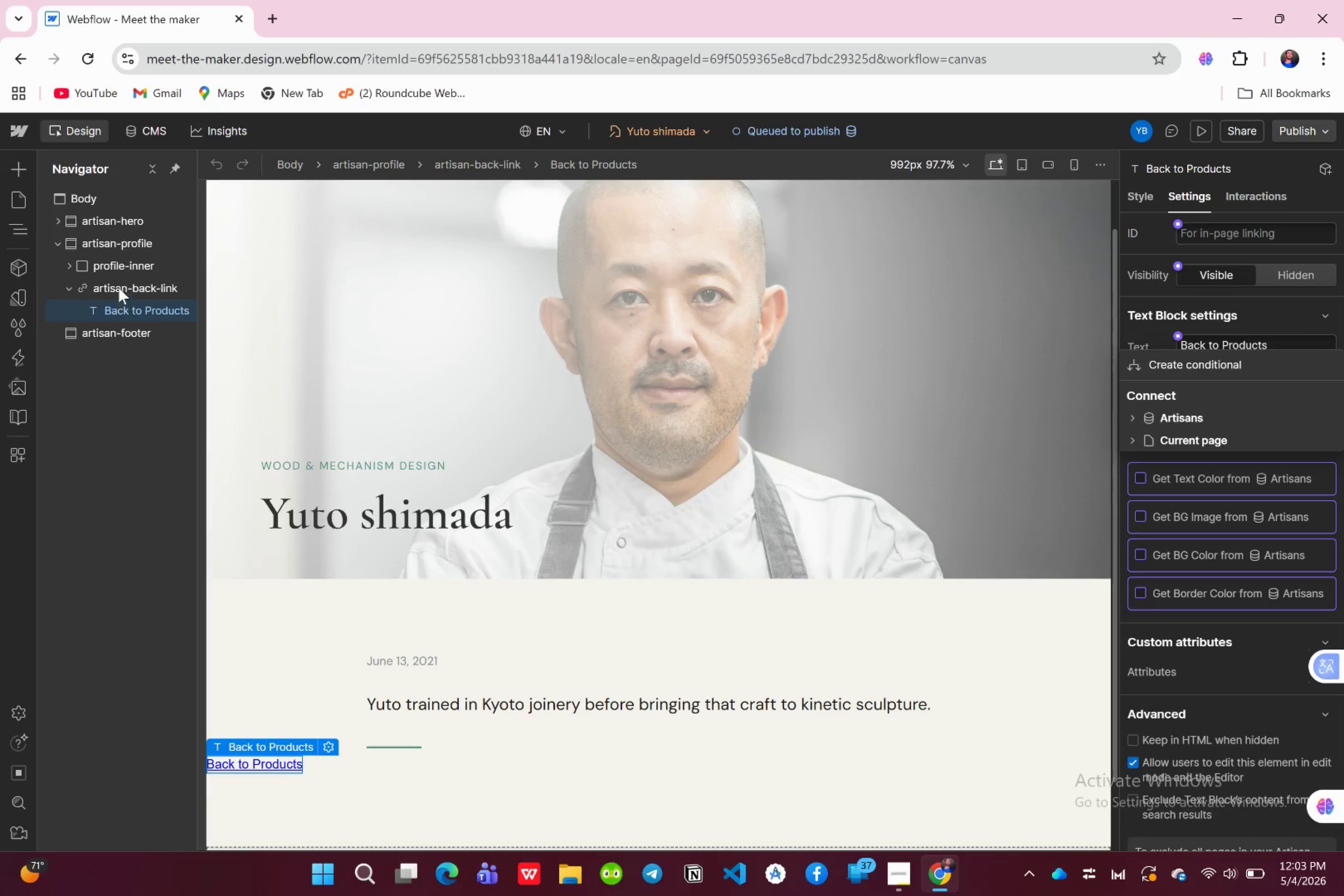 
wait(6.94)
 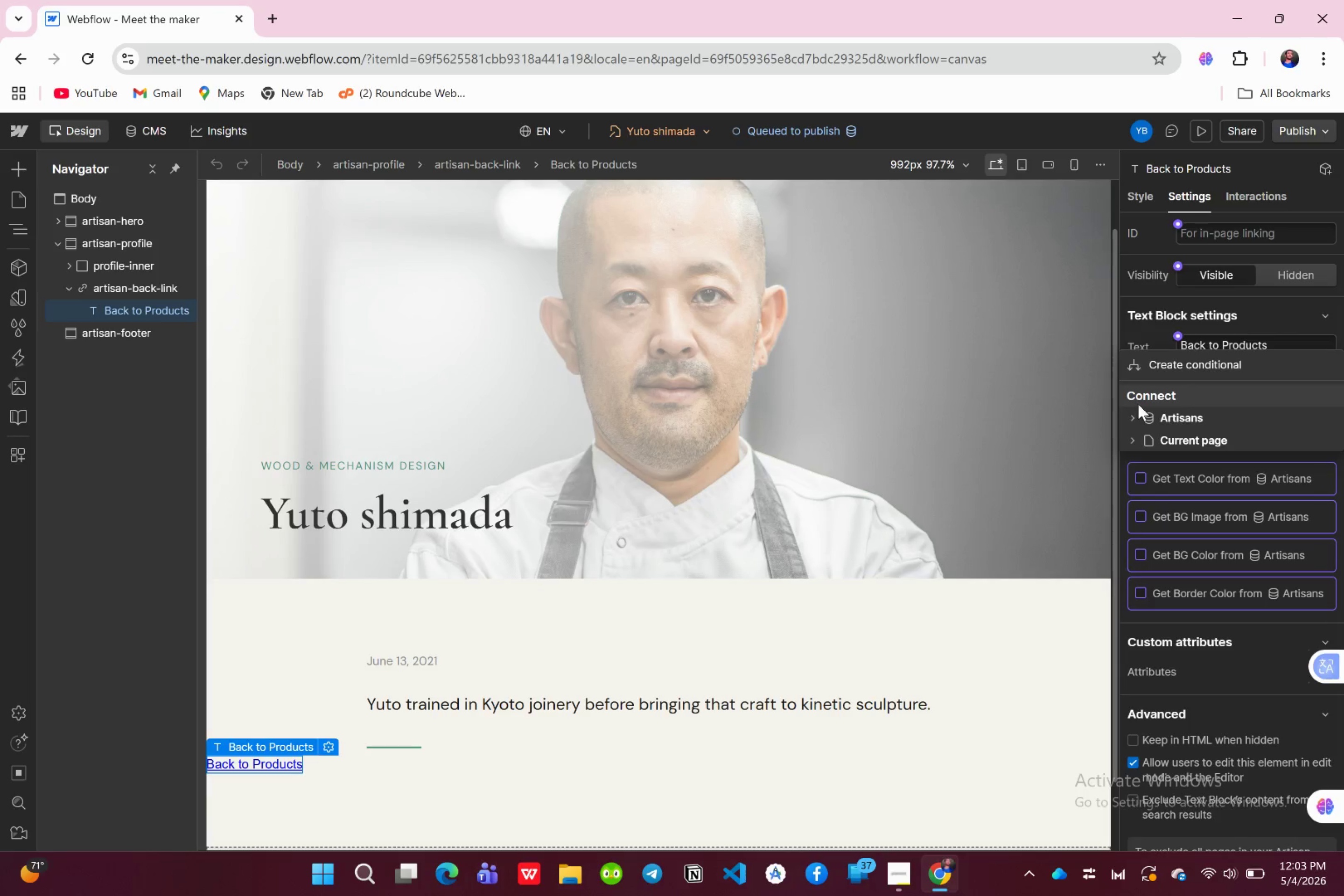 
left_click([710, 132])
 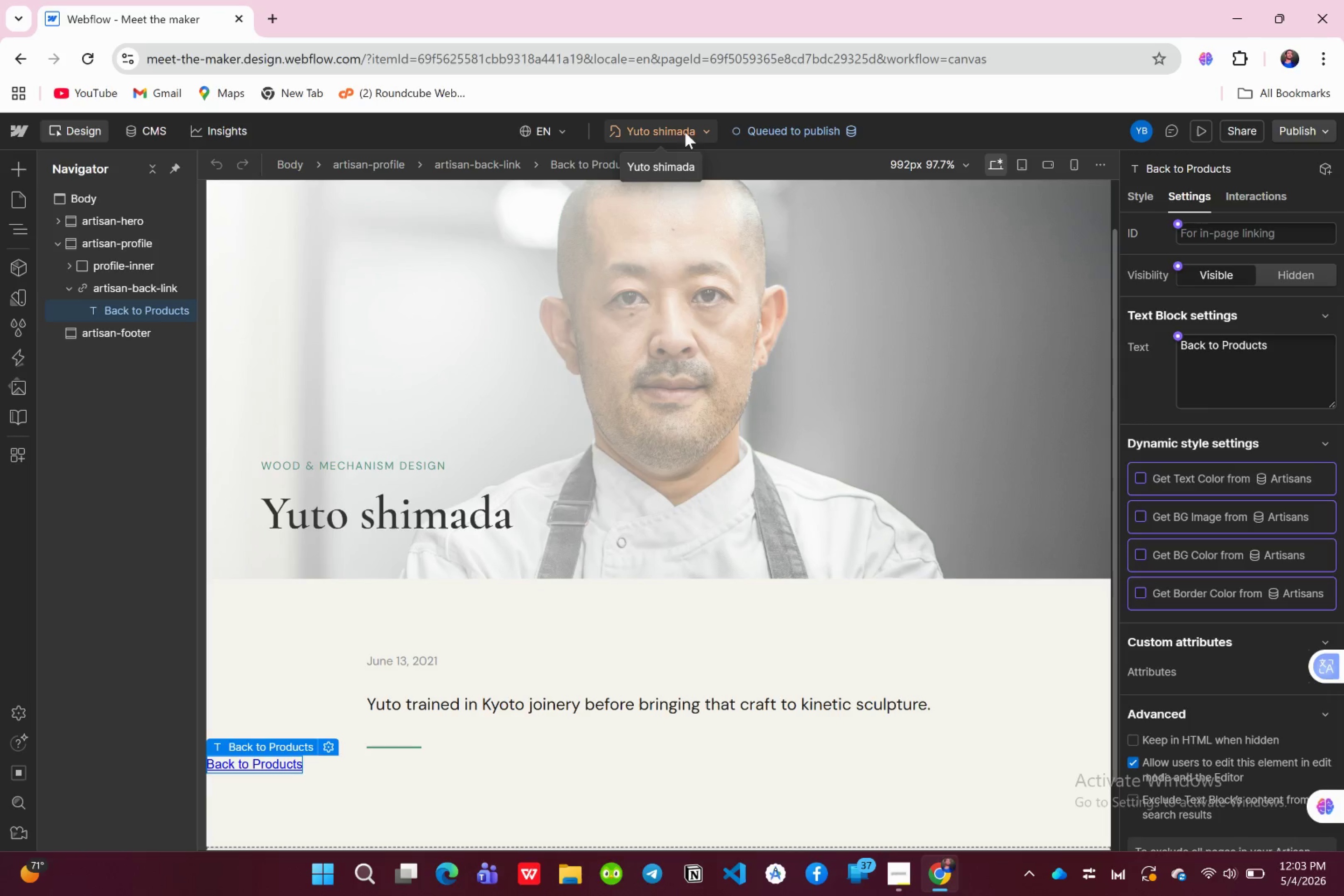 
left_click([696, 133])
 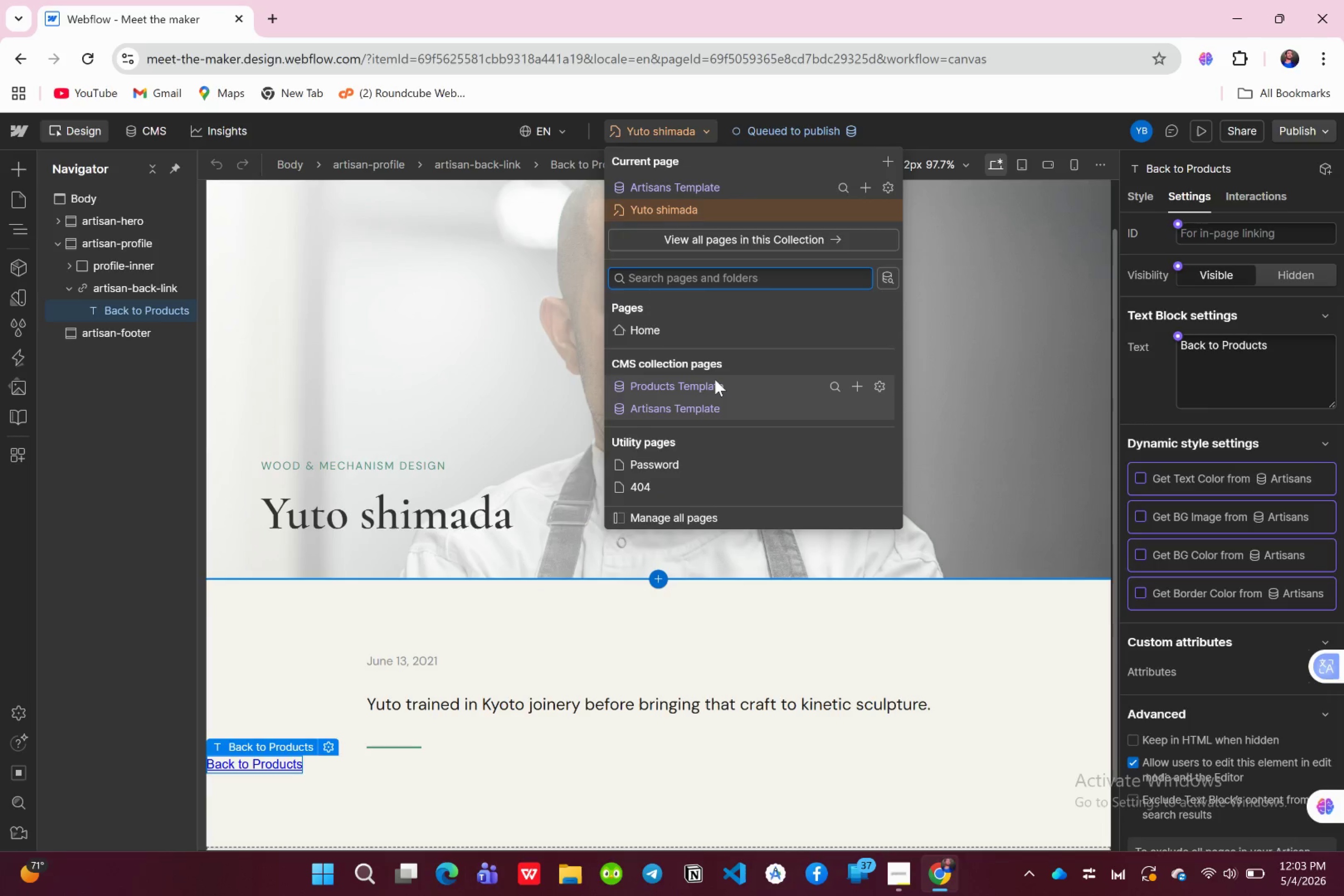 
left_click([715, 379])
 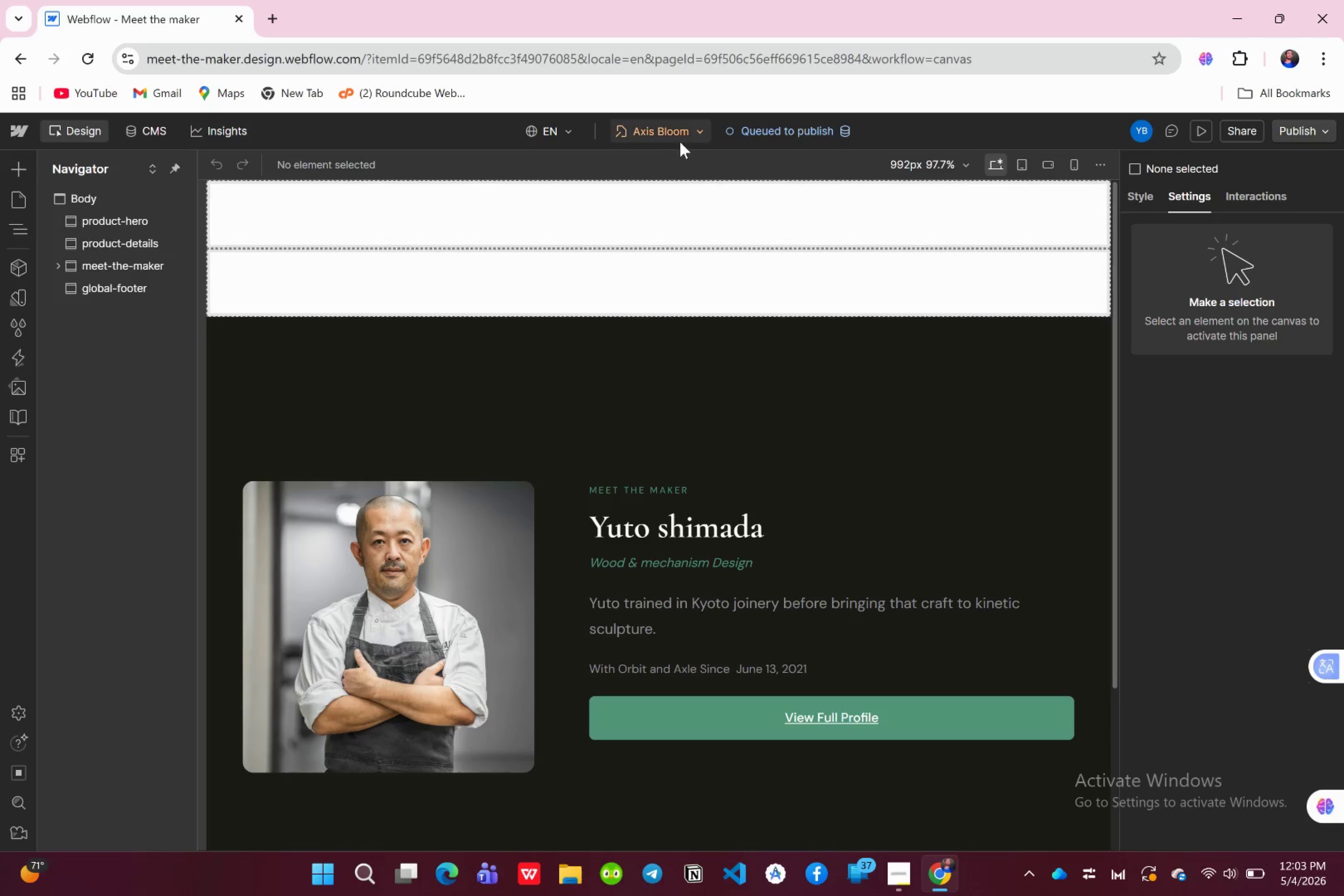 
left_click([681, 135])
 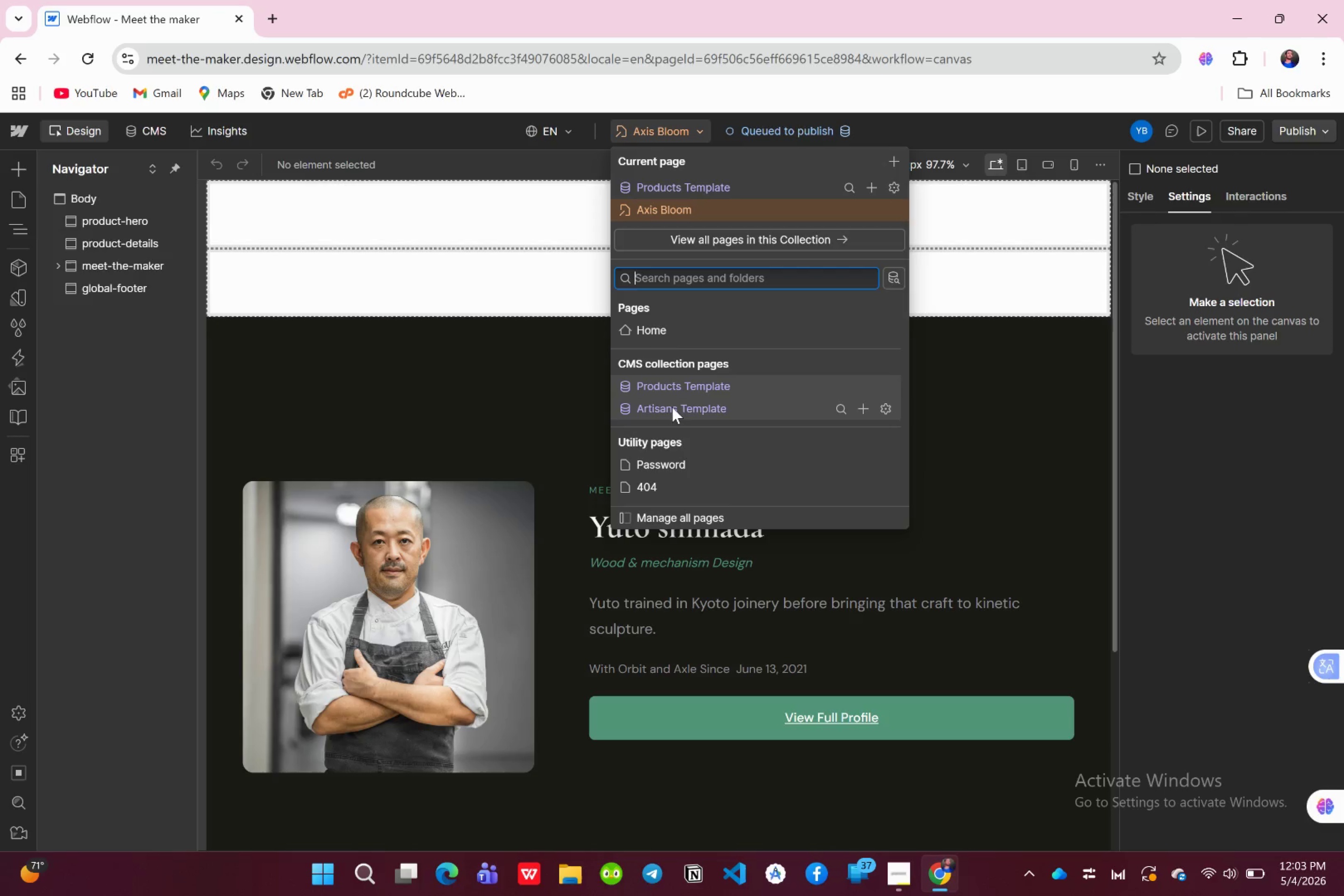 
left_click([672, 407])
 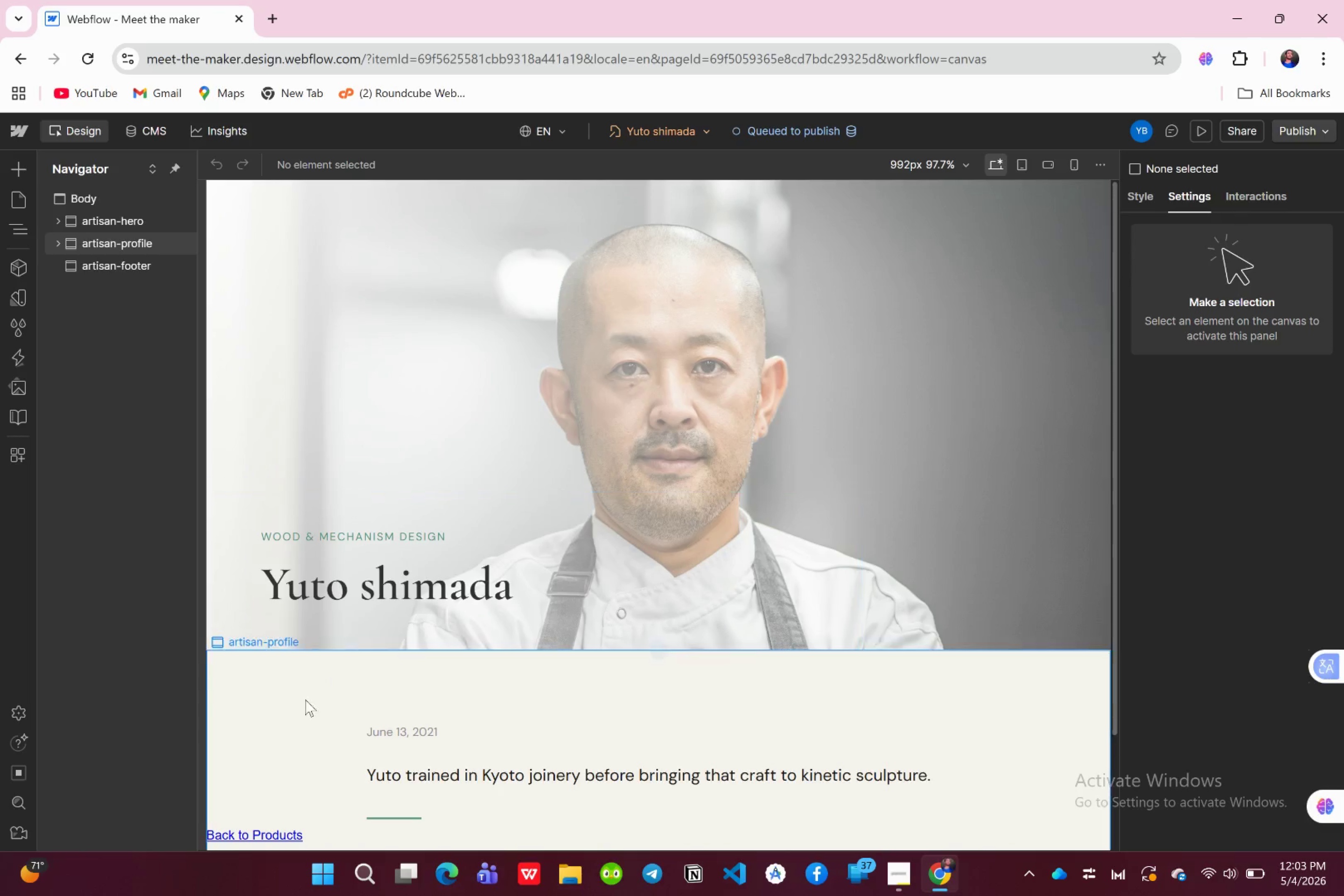 
left_click([274, 827])
 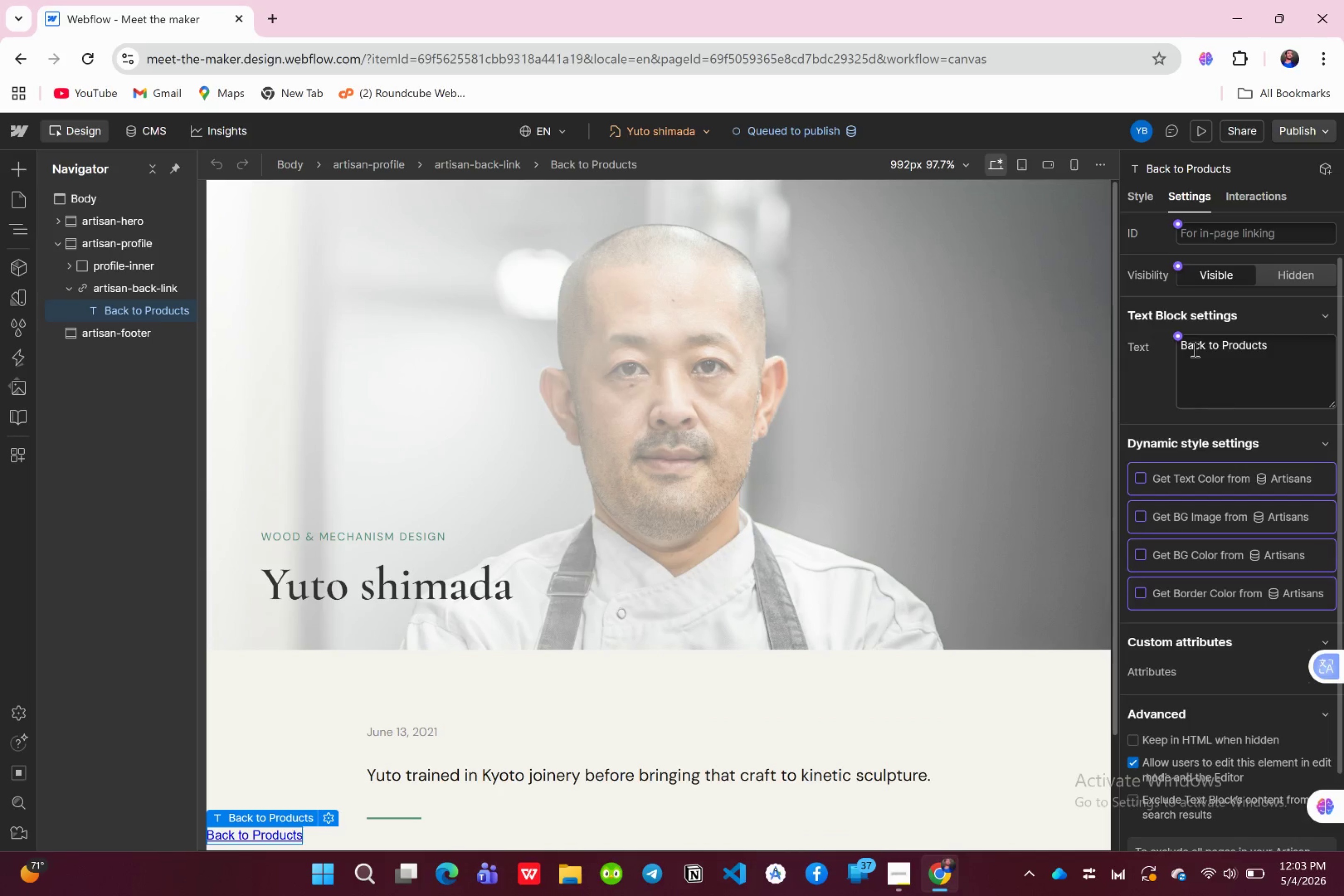 
left_click([1169, 328])
 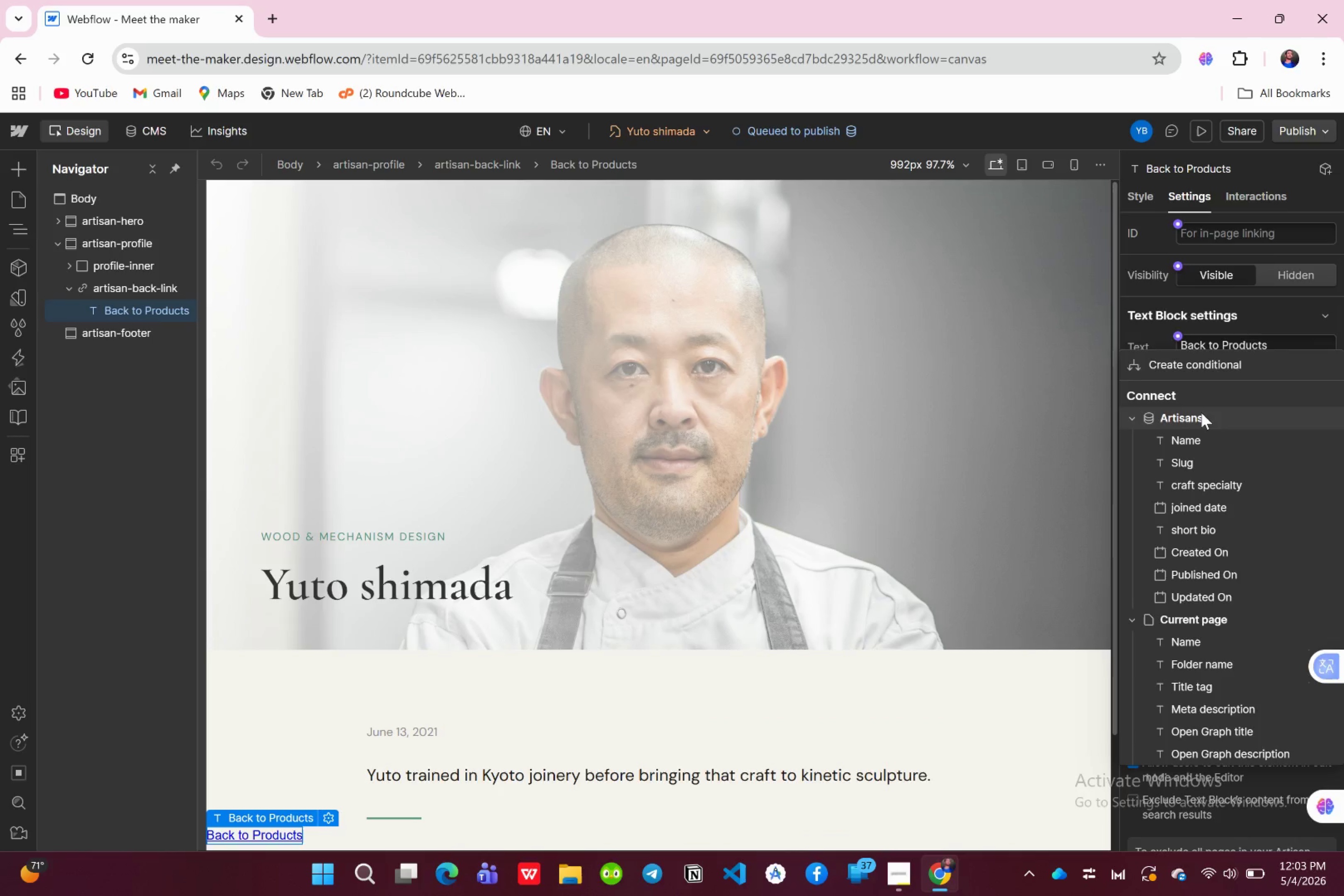 
wait(20.98)
 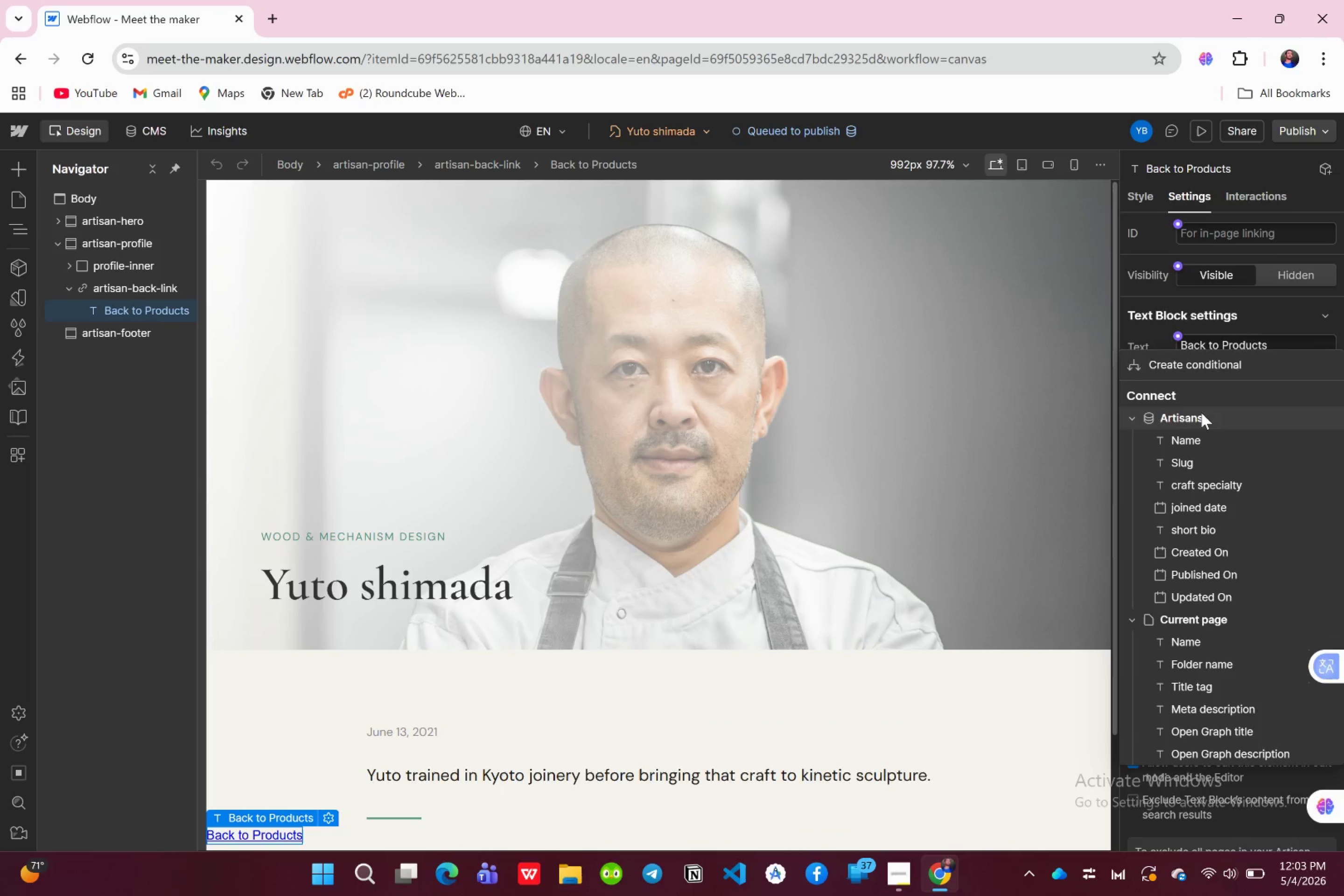 
left_click([325, 809])
 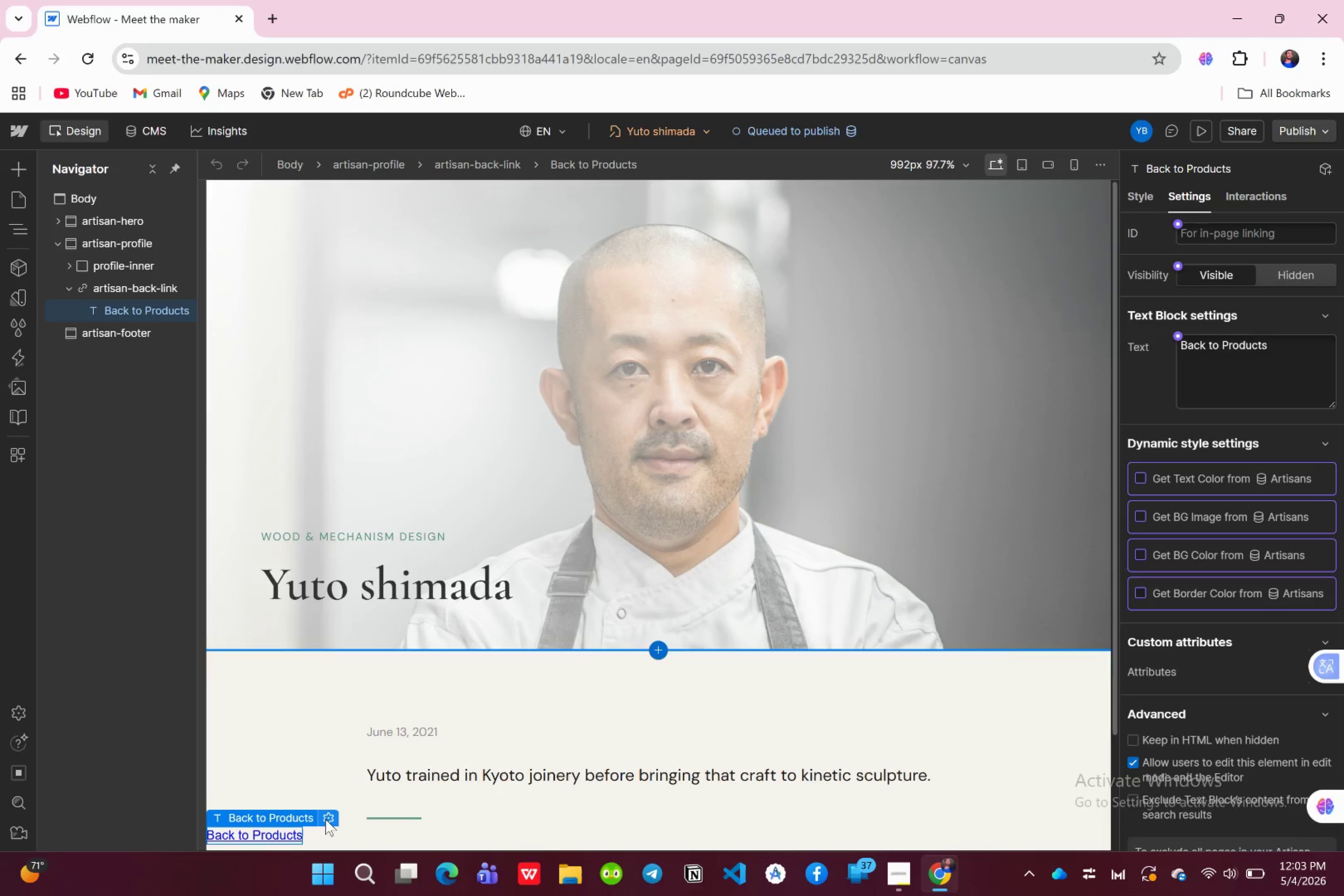 
left_click([325, 819])
 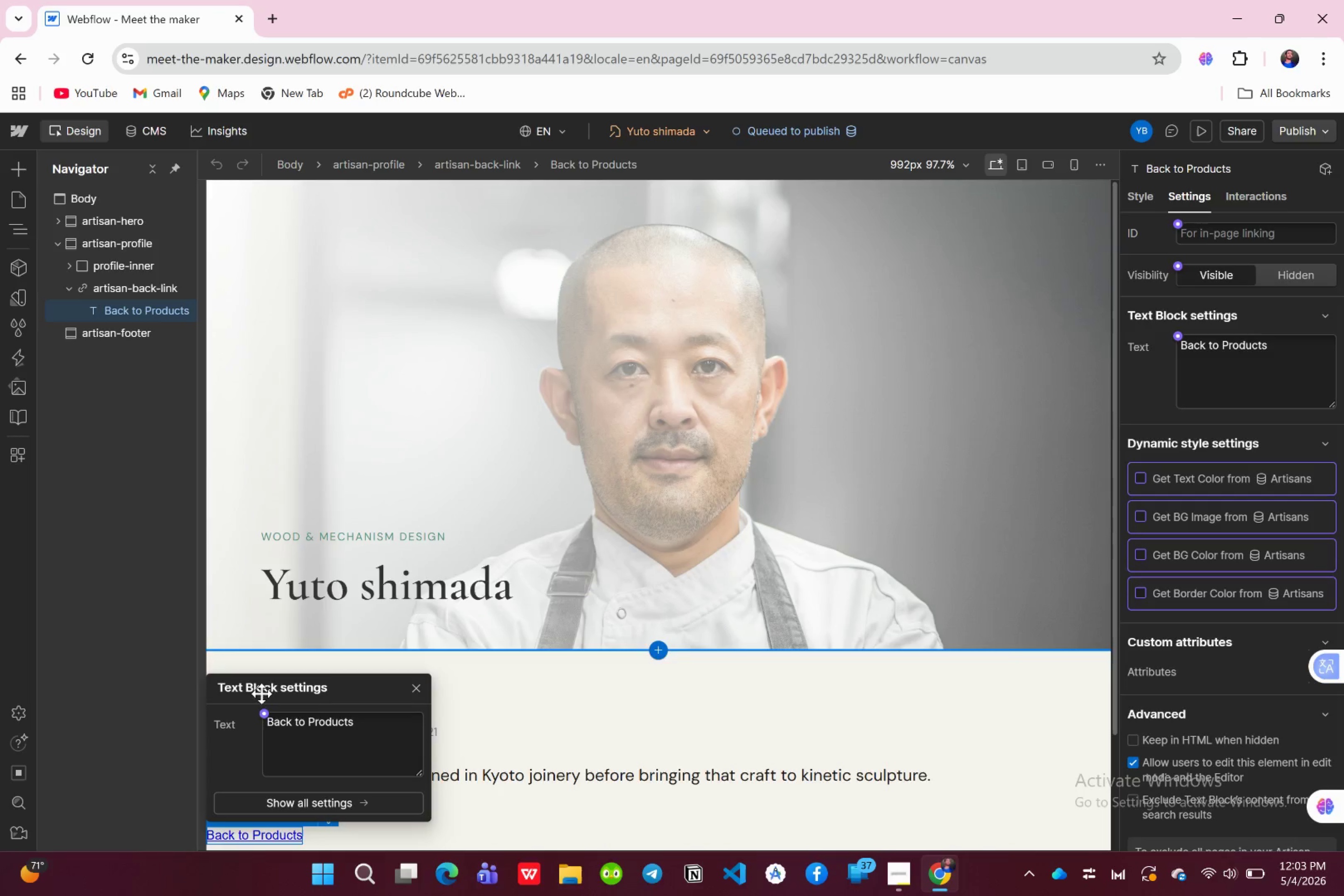 
left_click([262, 706])
 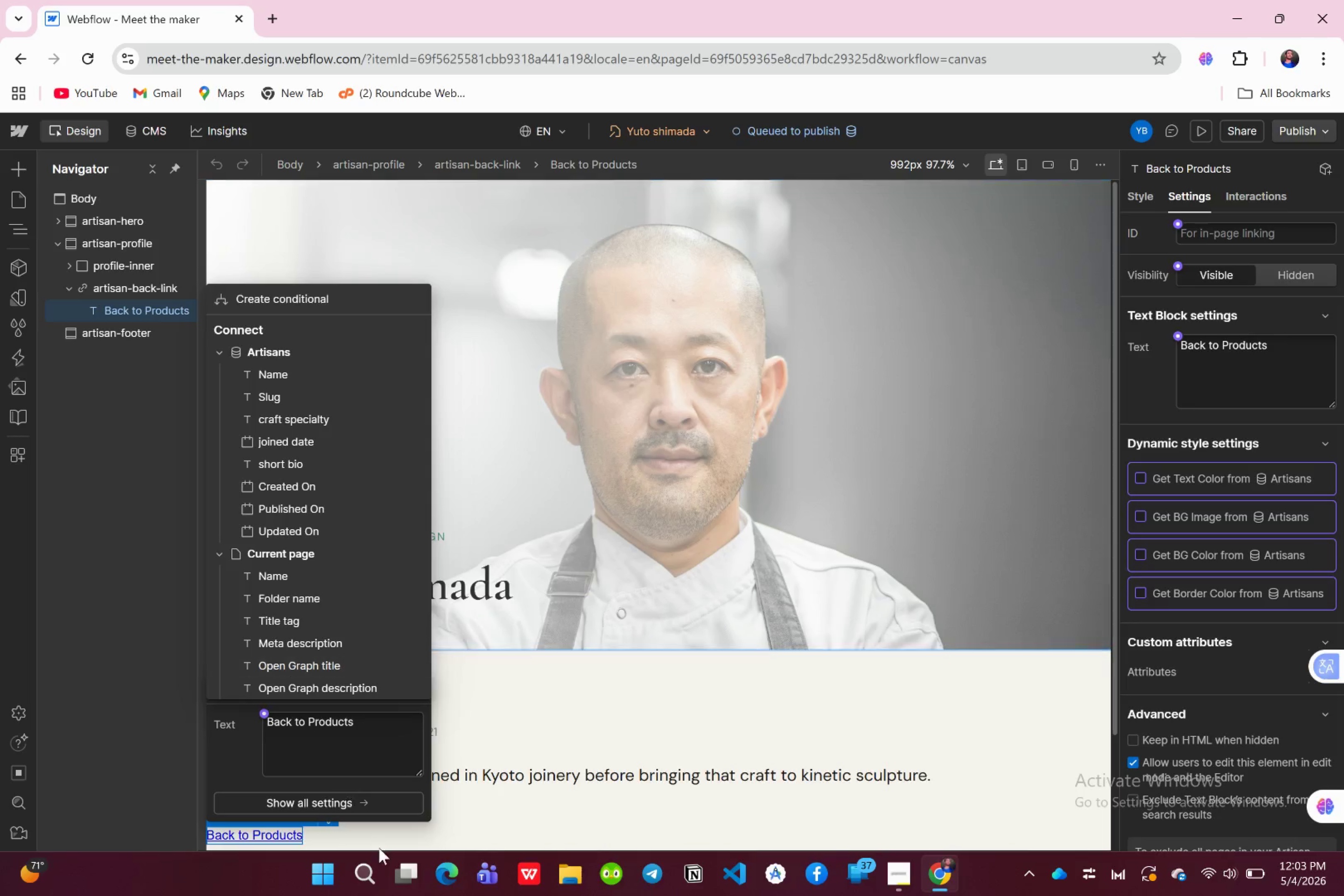 
left_click([411, 829])
 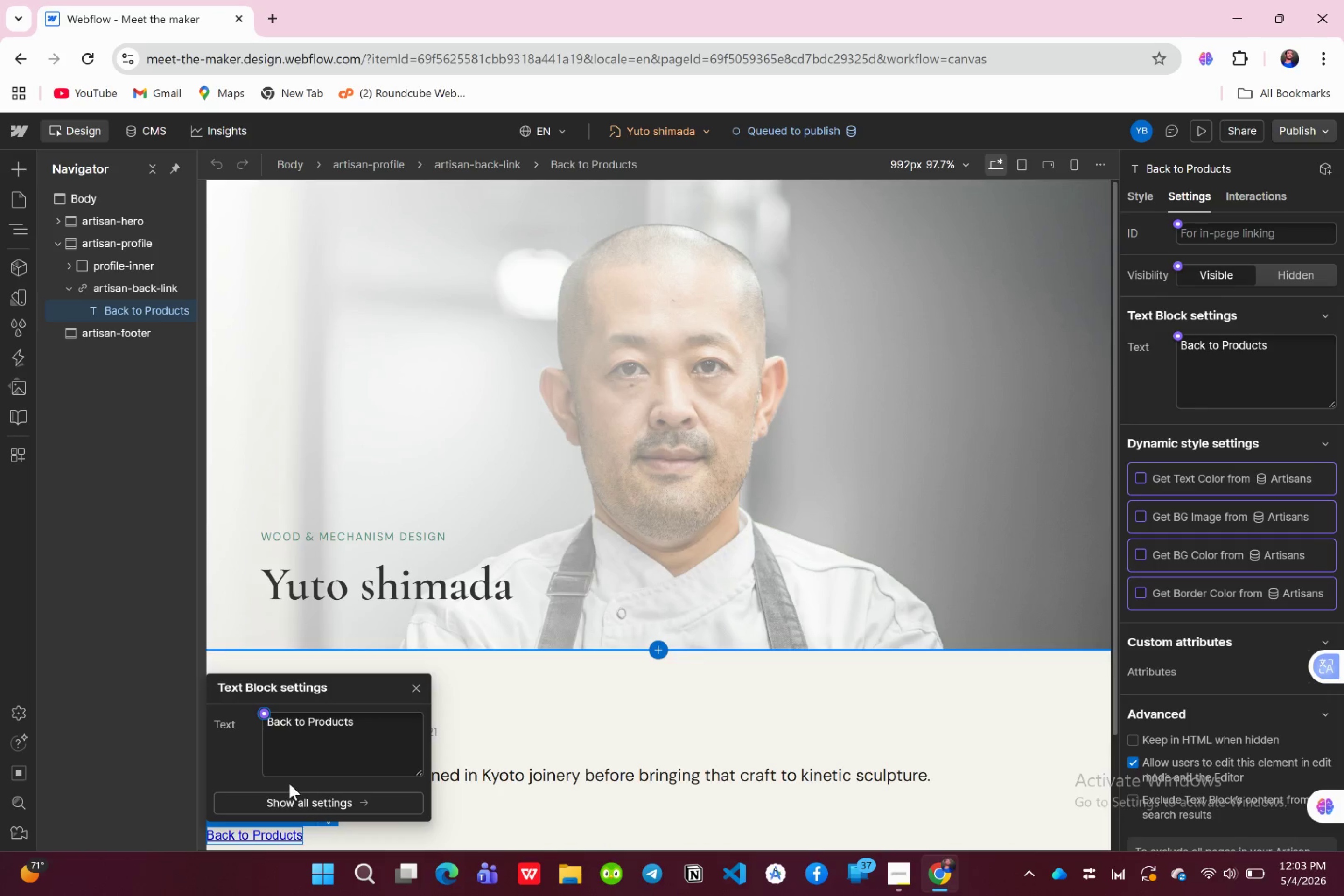 
left_click([318, 807])
 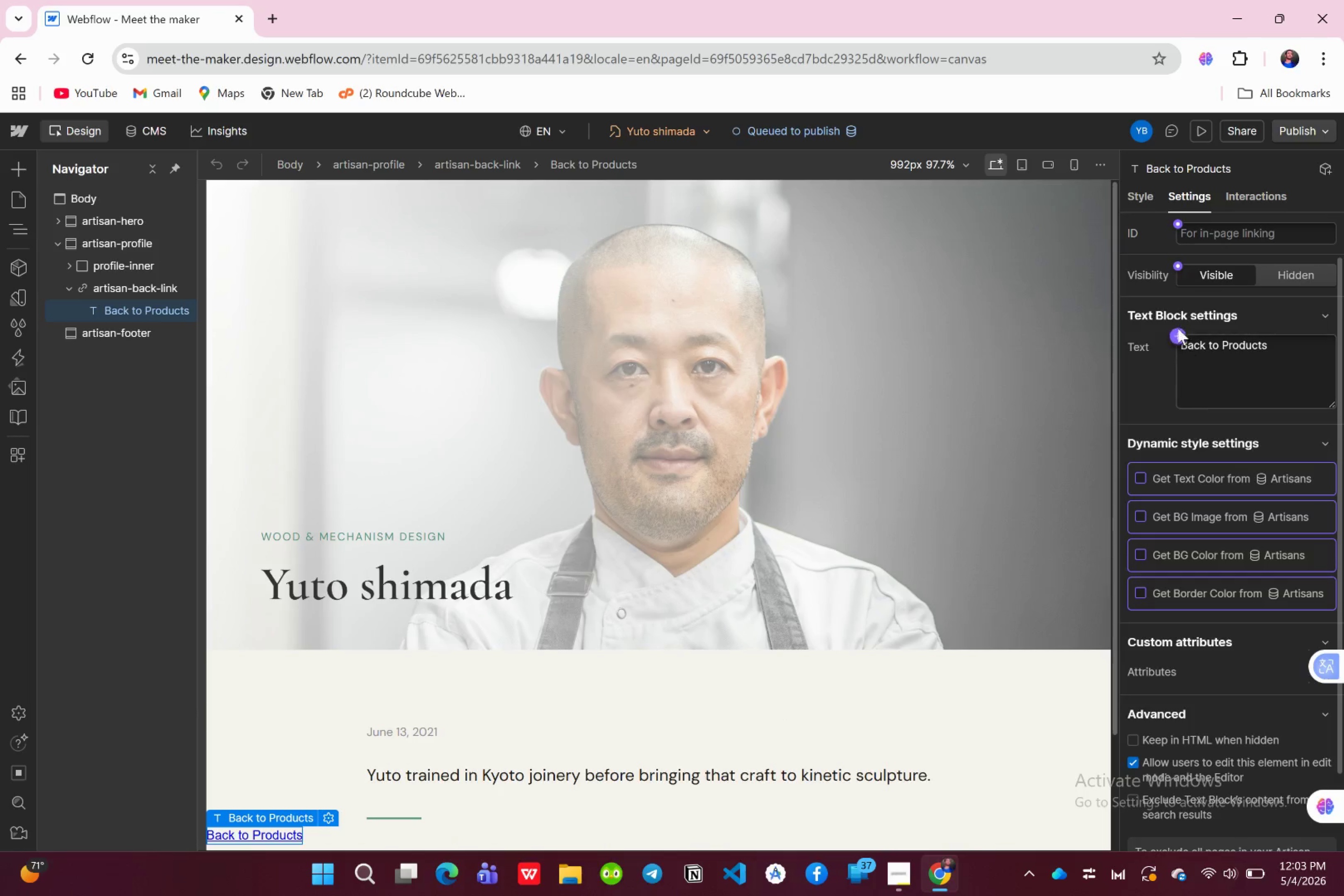 
left_click([1176, 329])
 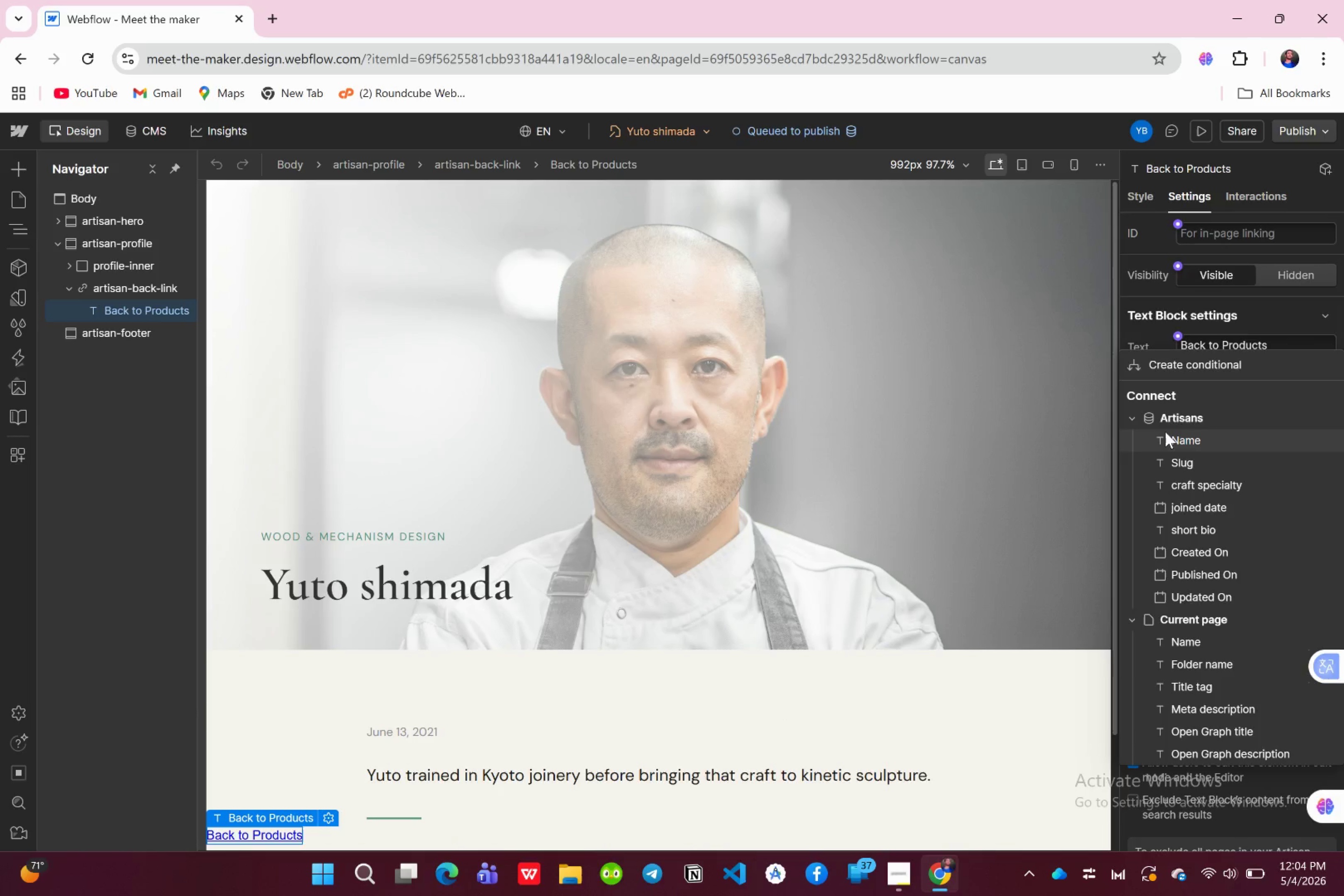 
wait(8.54)
 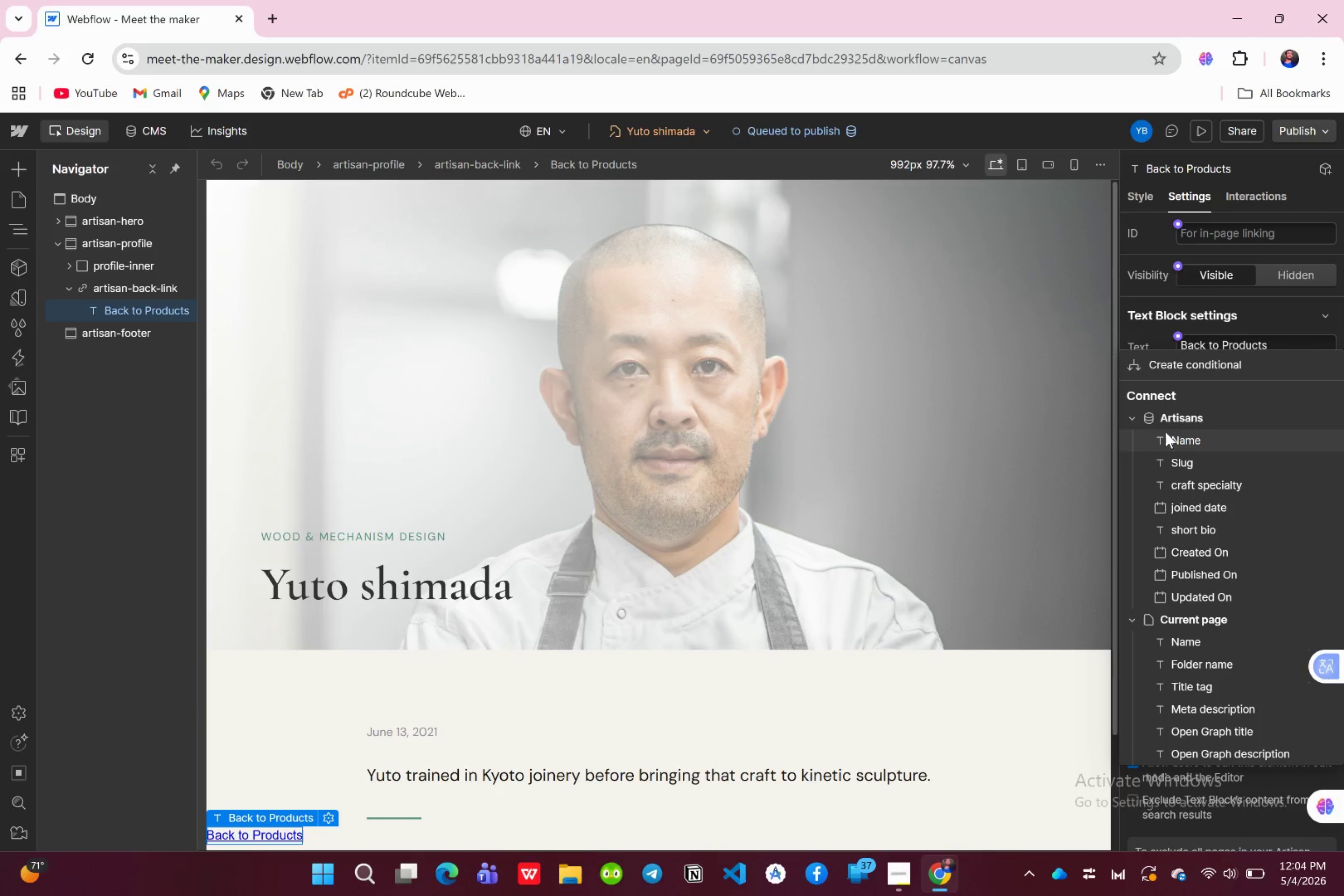 
left_click([1183, 617])
 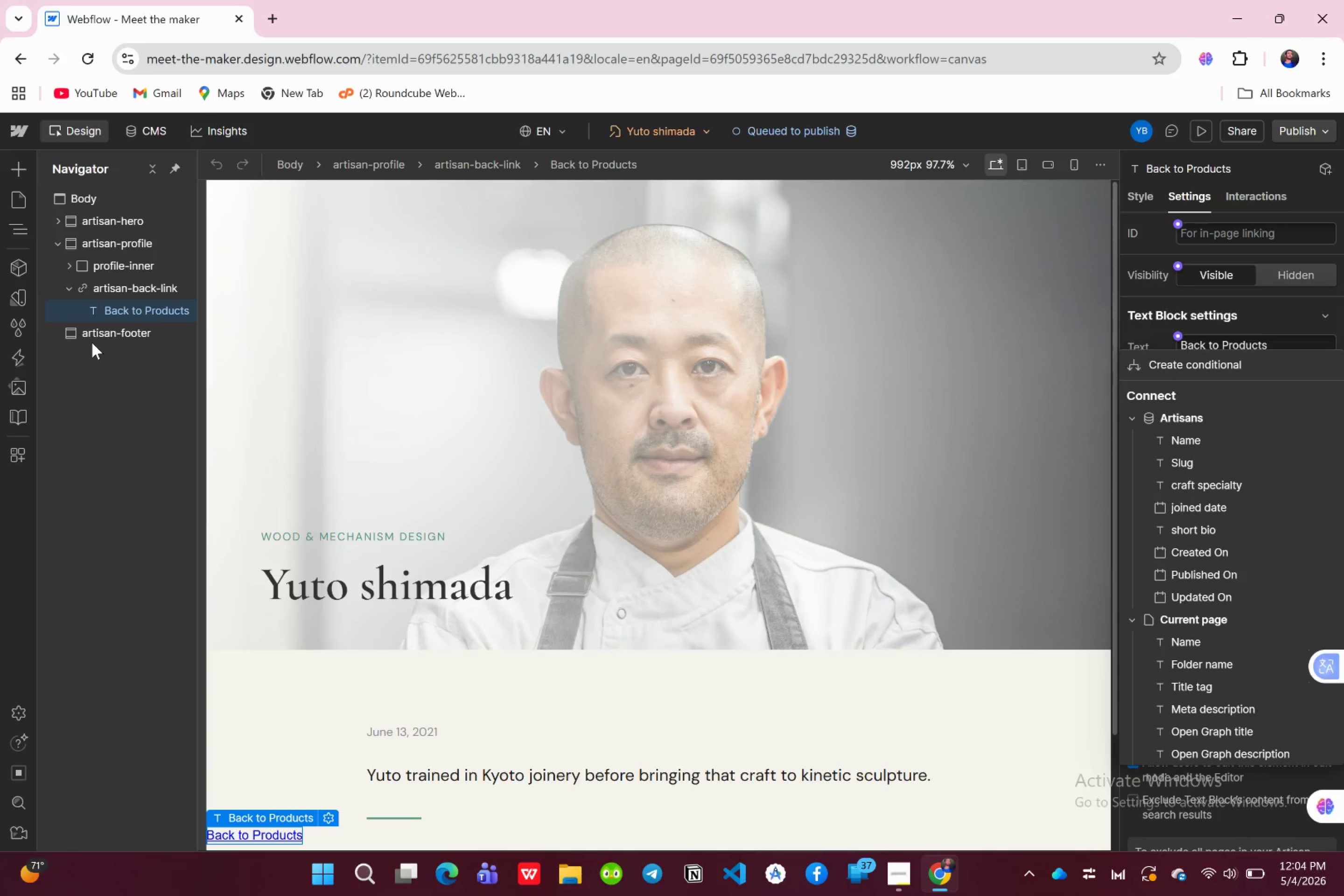 
left_click([124, 311])
 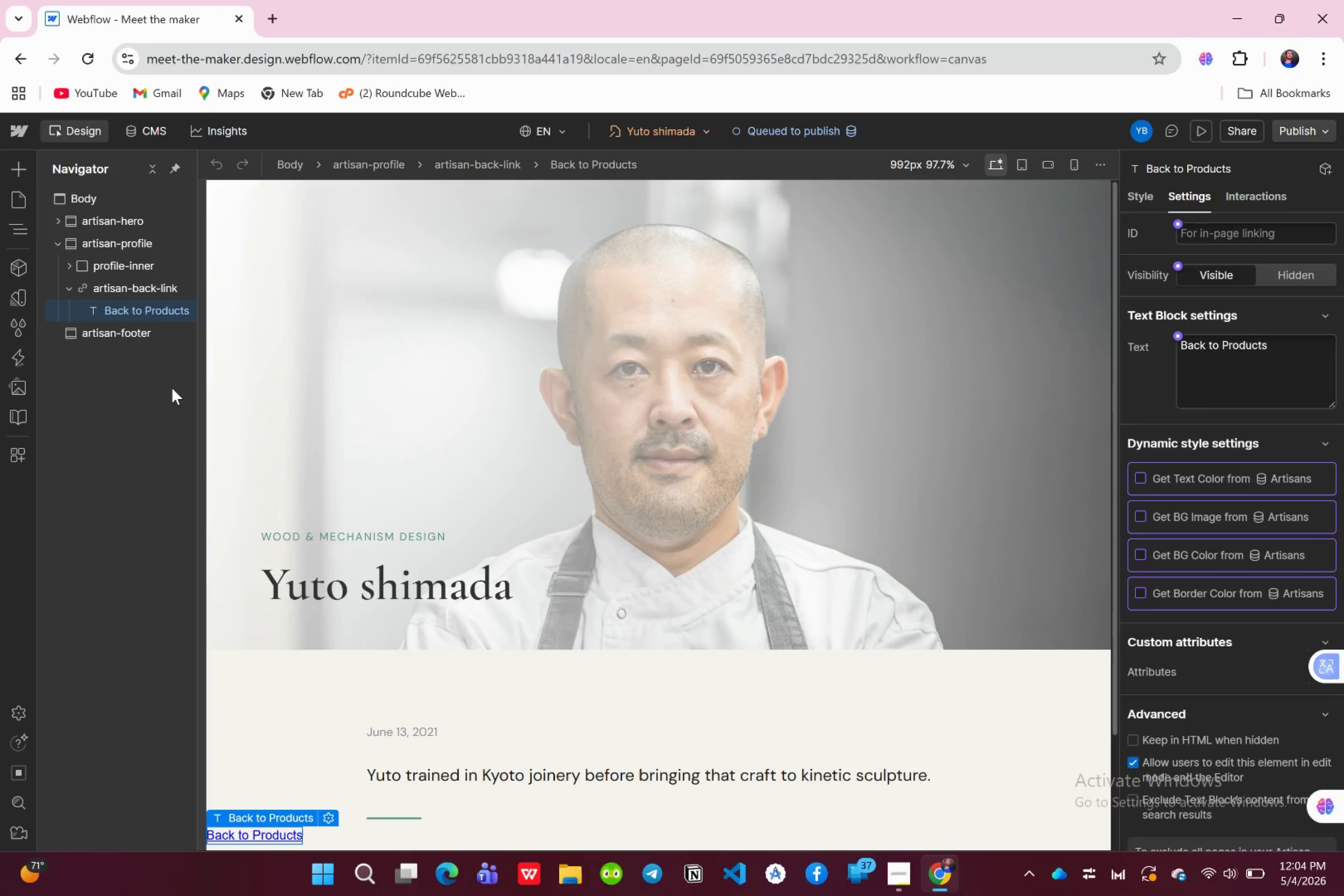 
wait(44.23)
 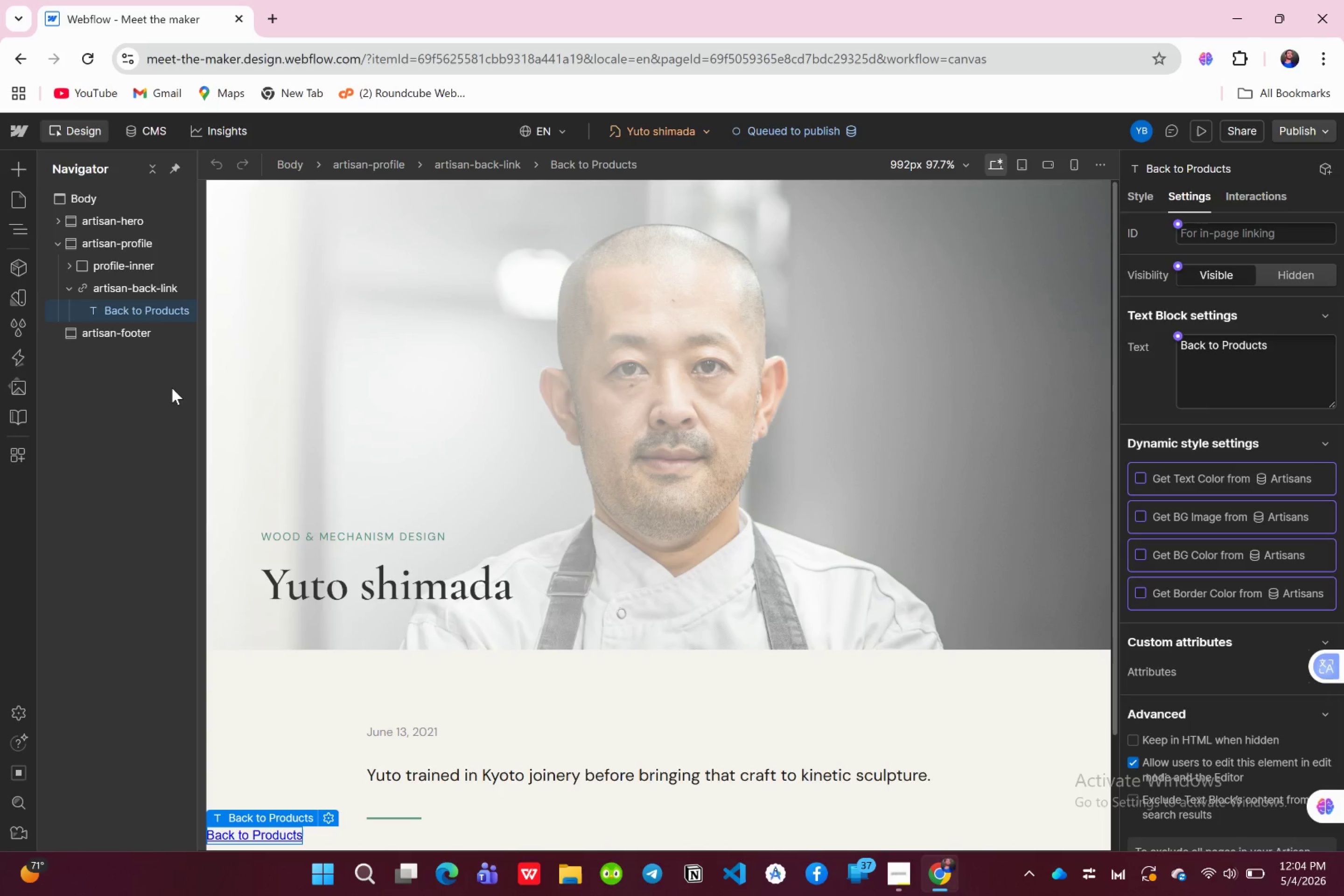 
mouse_move([335, 803])
 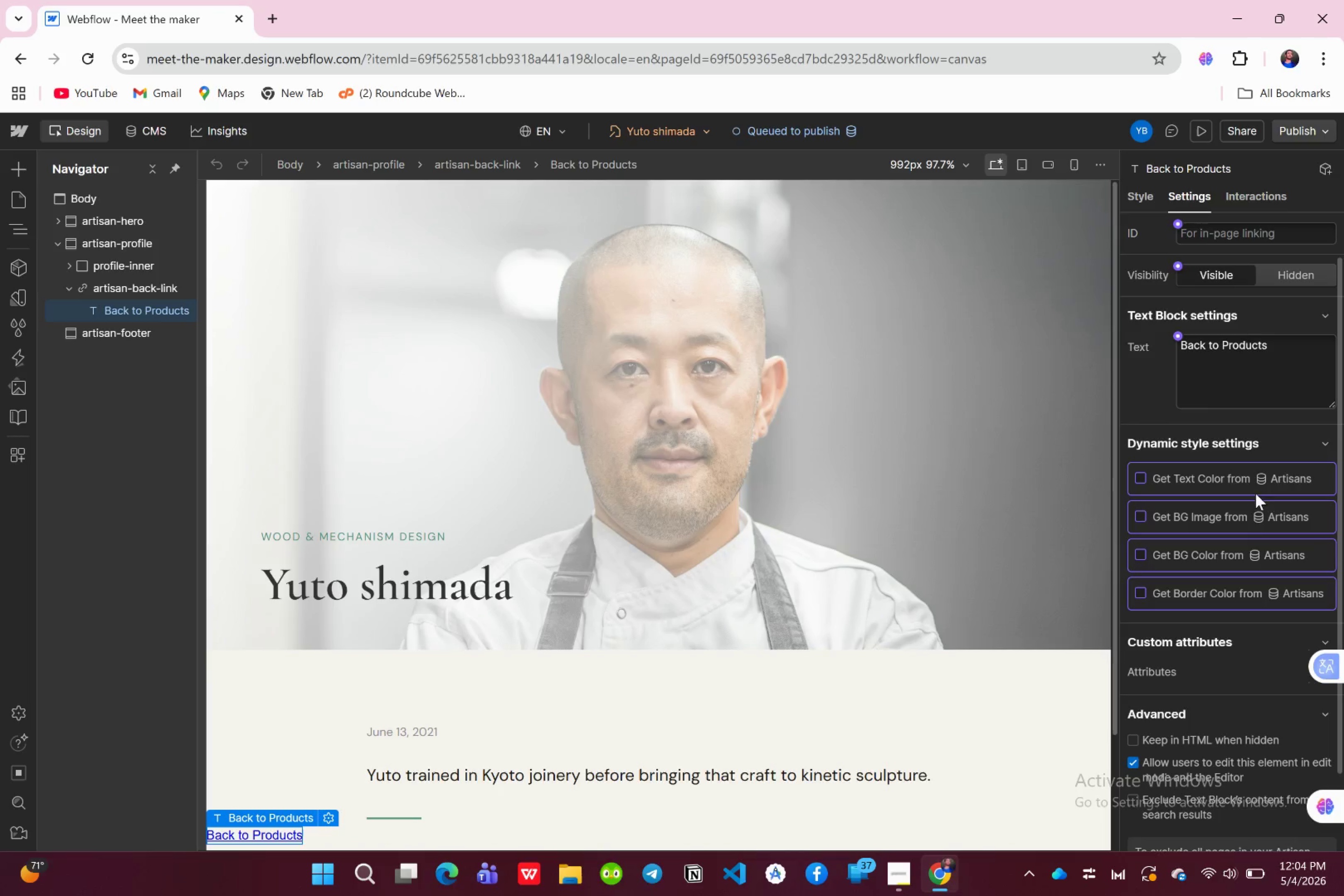 
scroll: coordinate [1248, 517], scroll_direction: down, amount: 8.0
 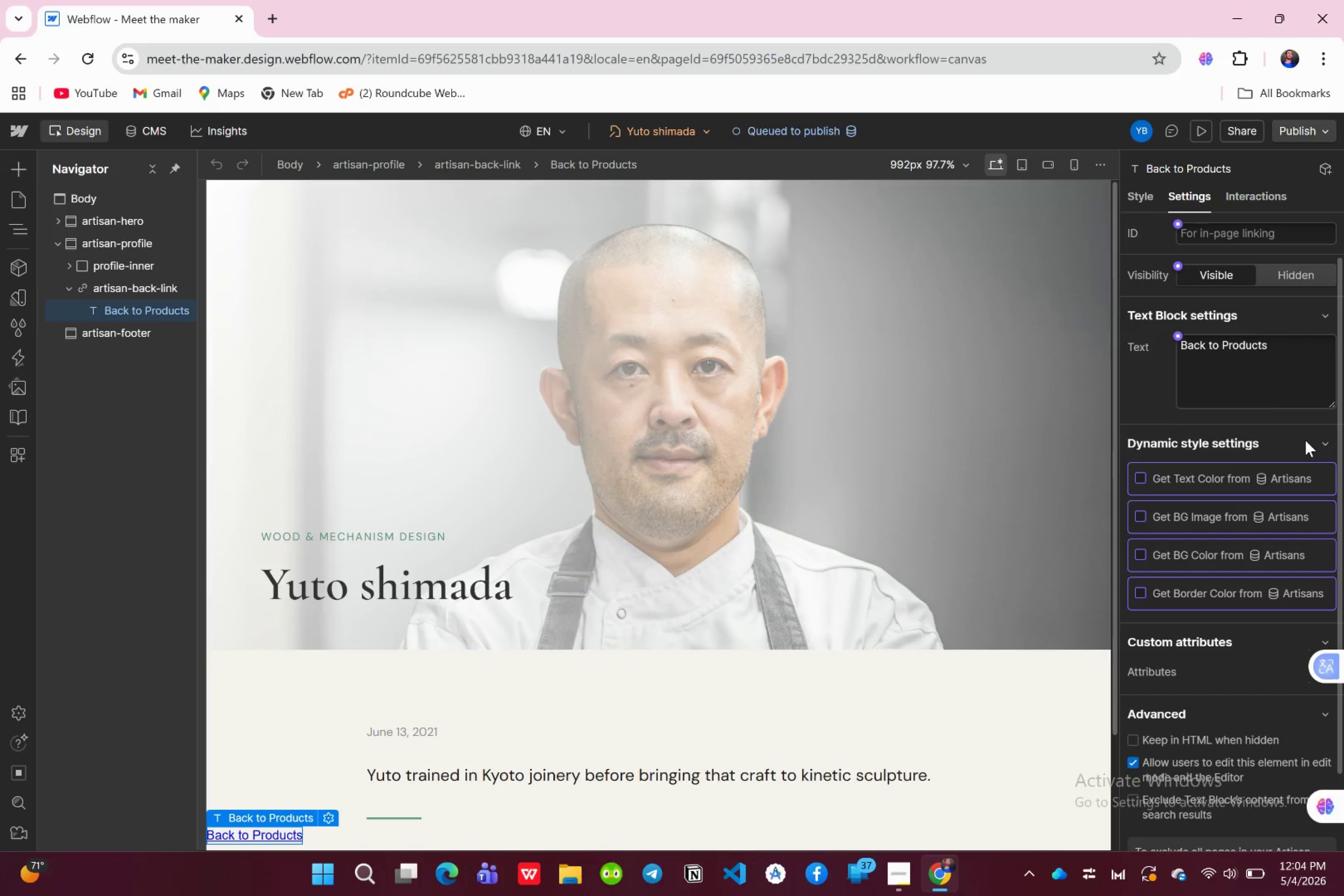 
scroll: coordinate [1321, 442], scroll_direction: up, amount: 5.0
 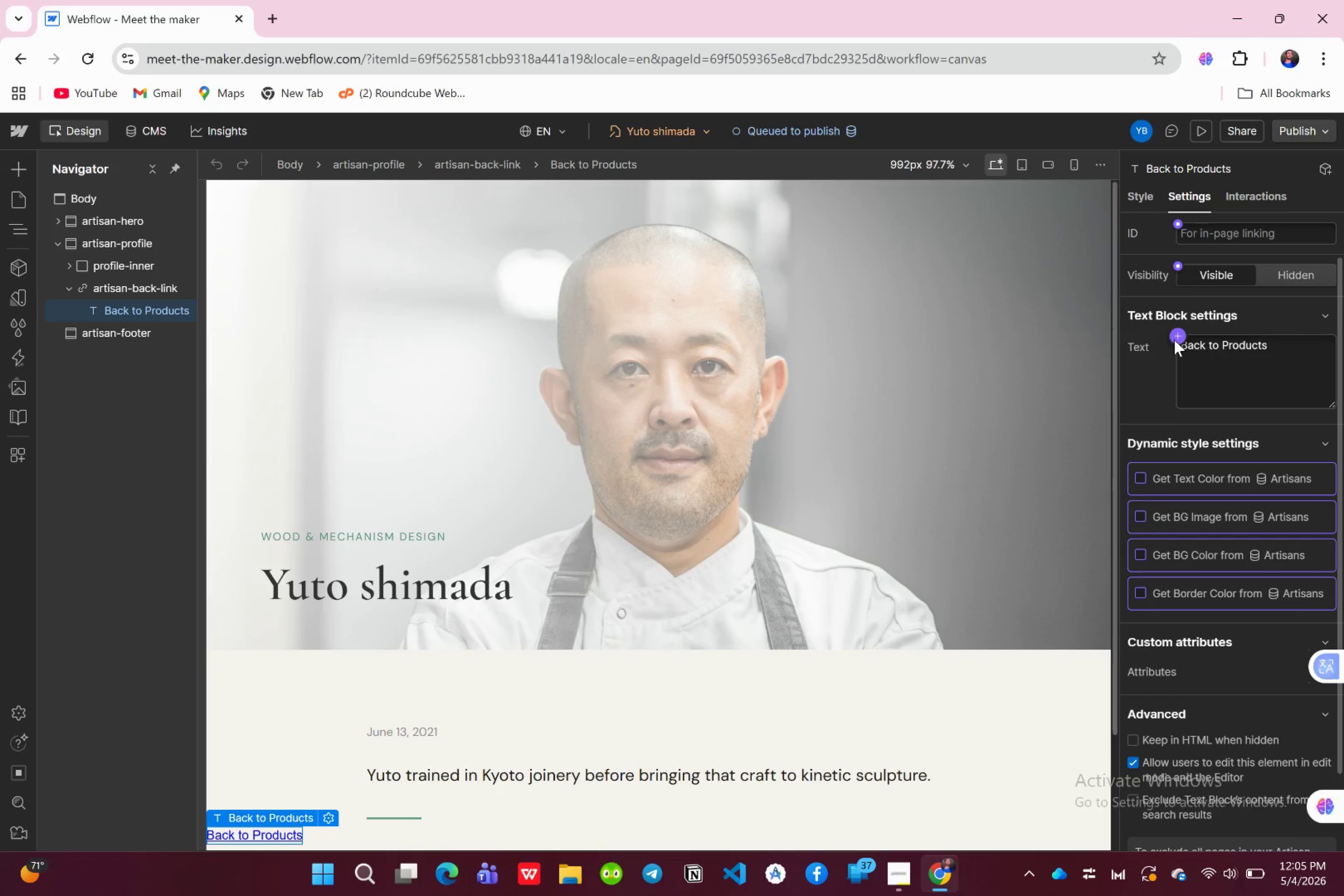 
left_click([1180, 340])
 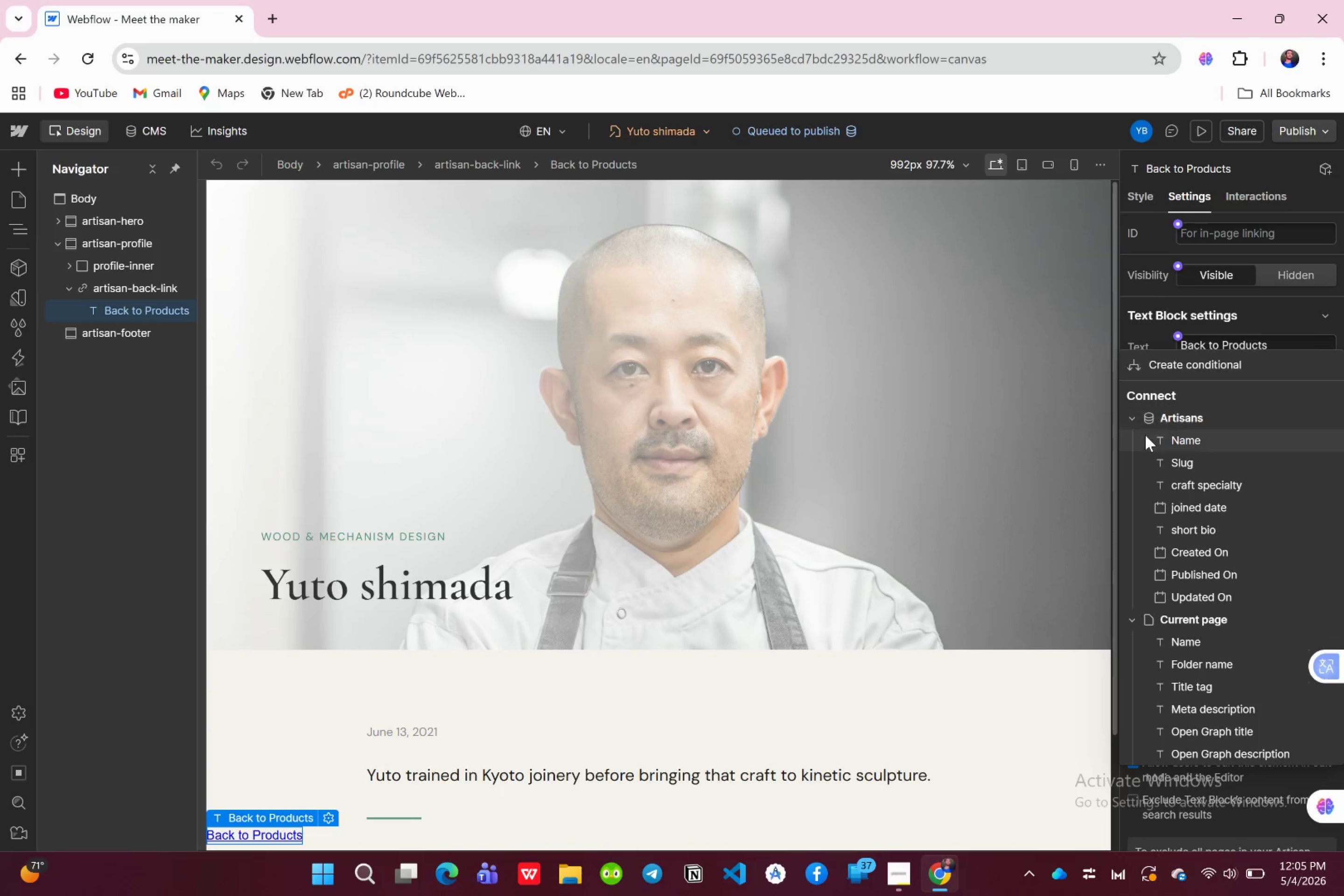 
wait(5.81)
 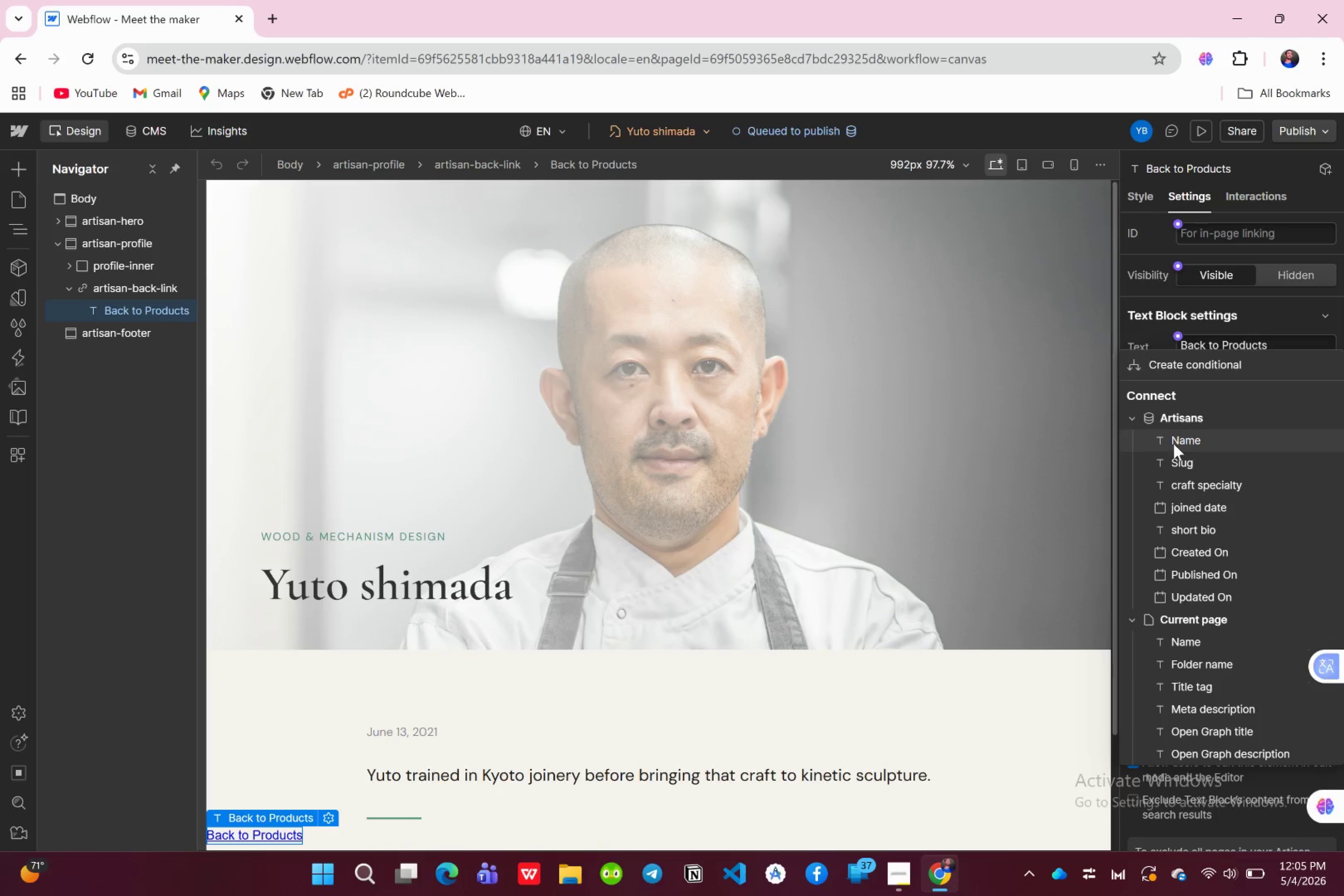 
left_click([1133, 407])
 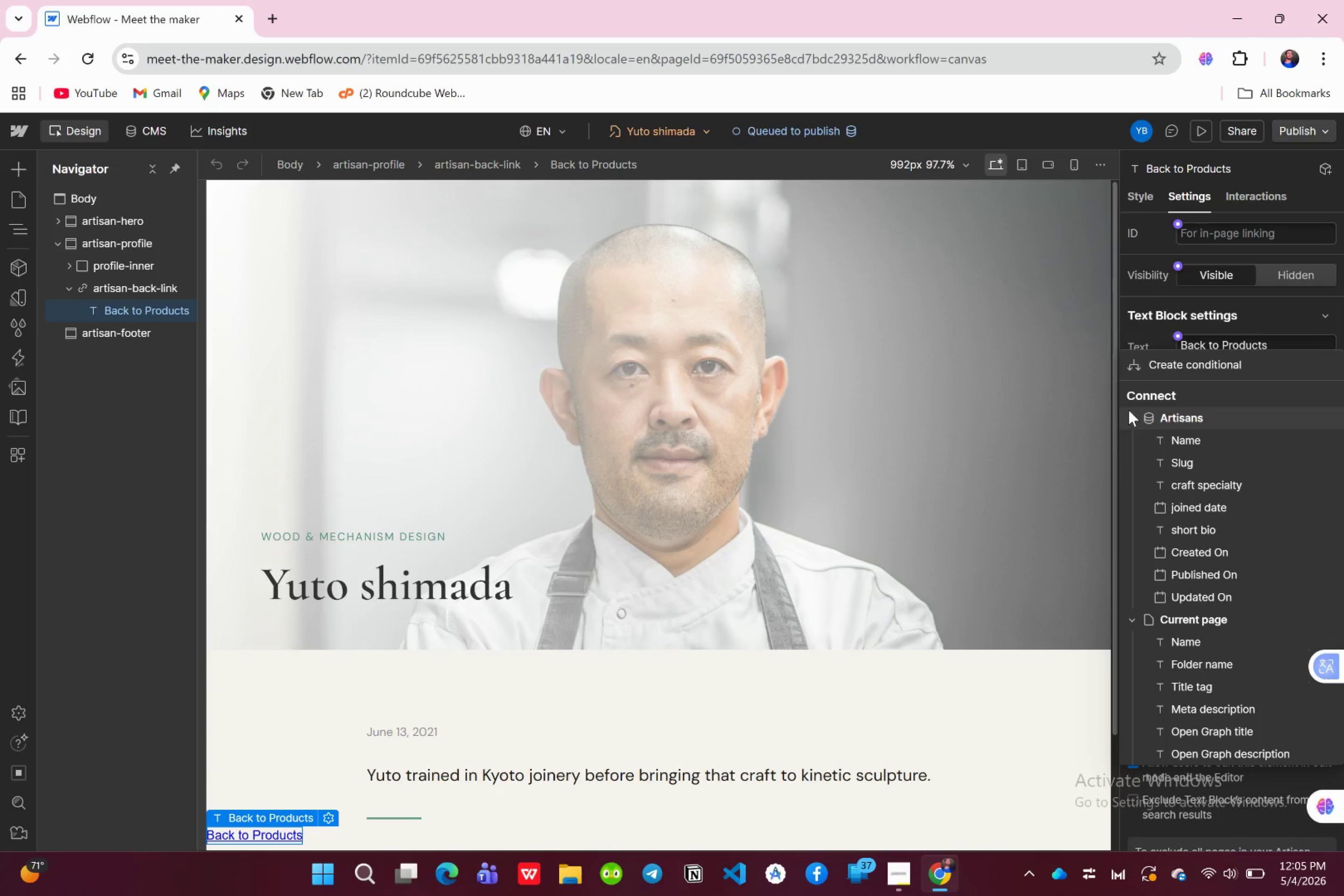 
left_click([1128, 410])
 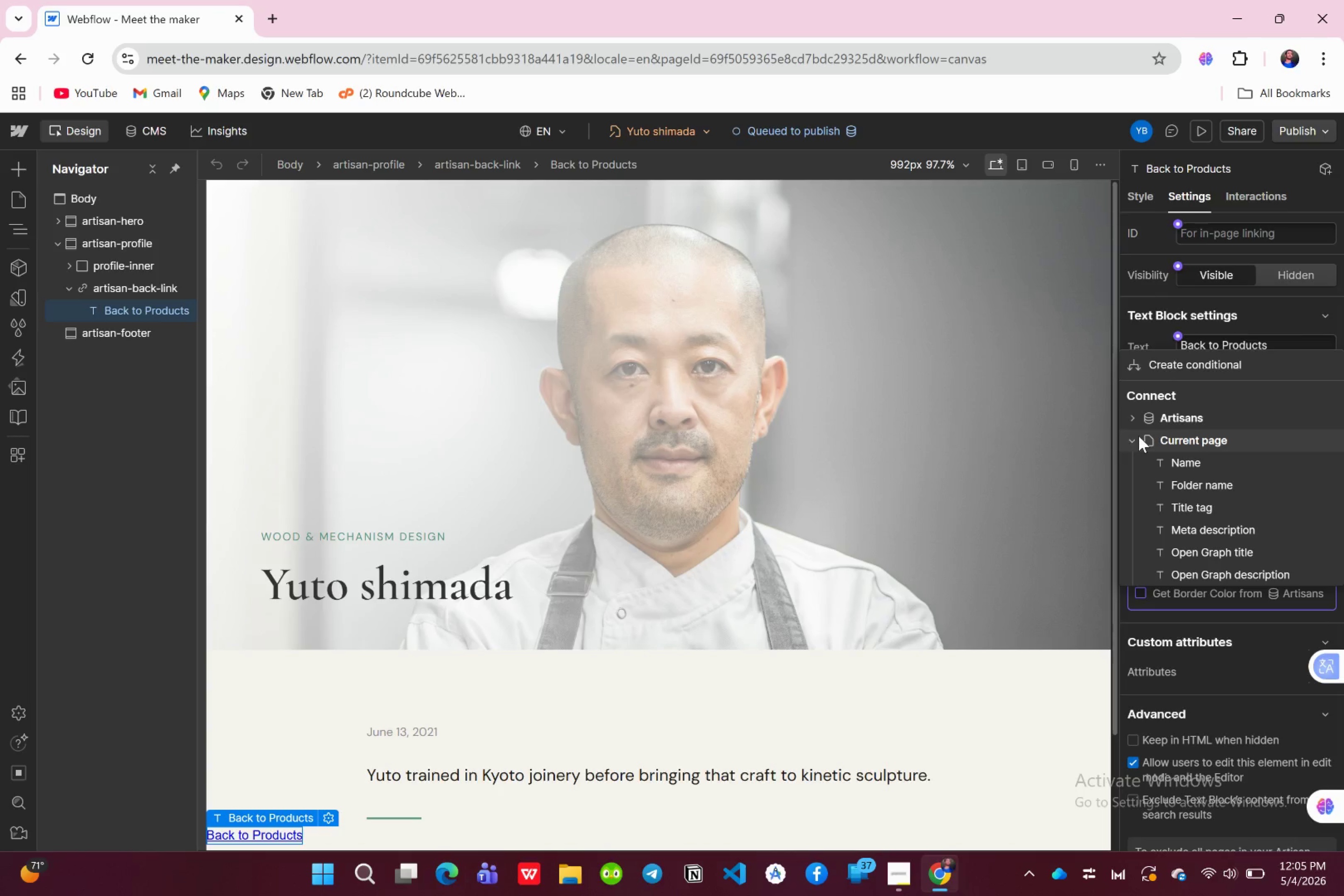 
wait(6.94)
 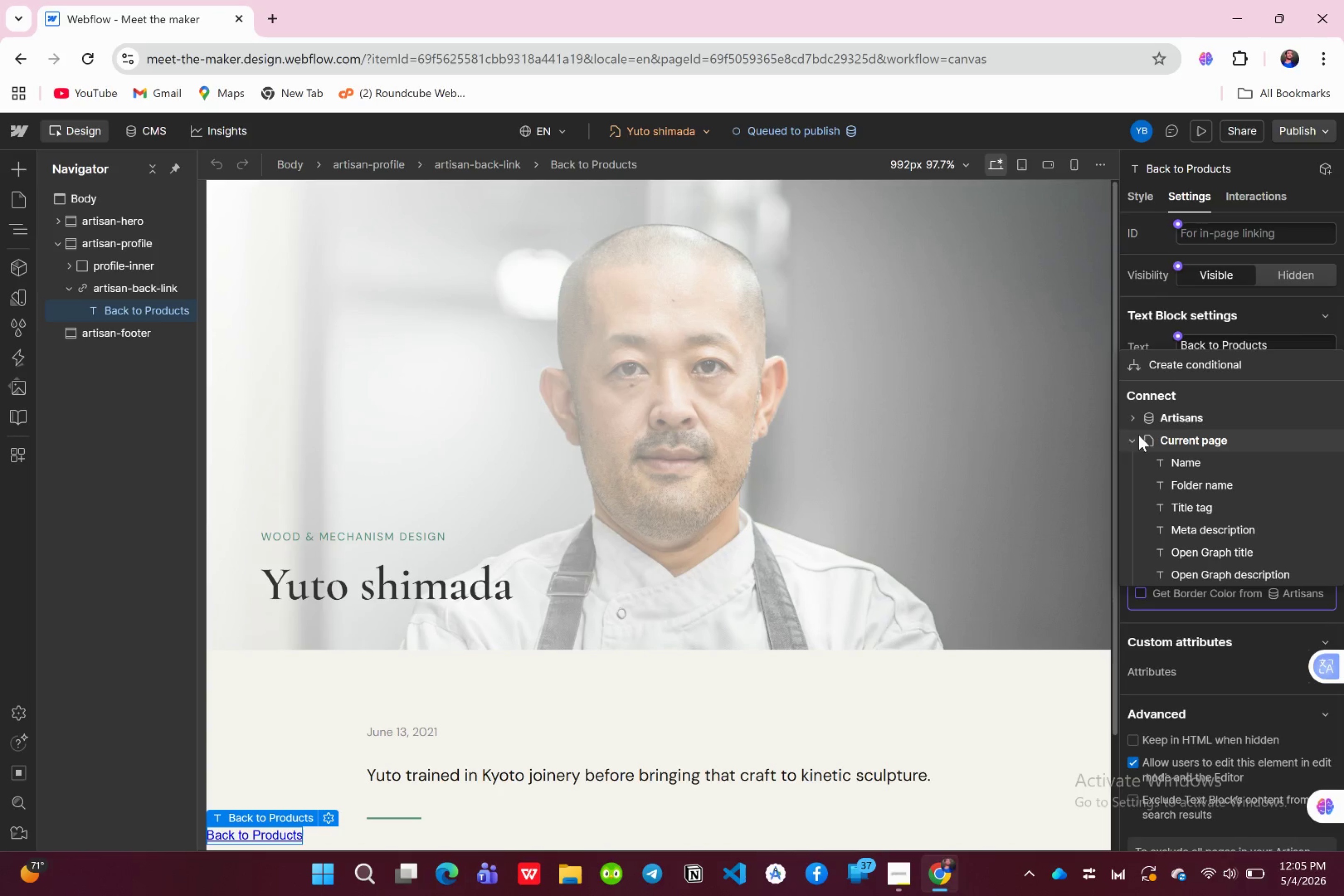 
left_click([1139, 436])
 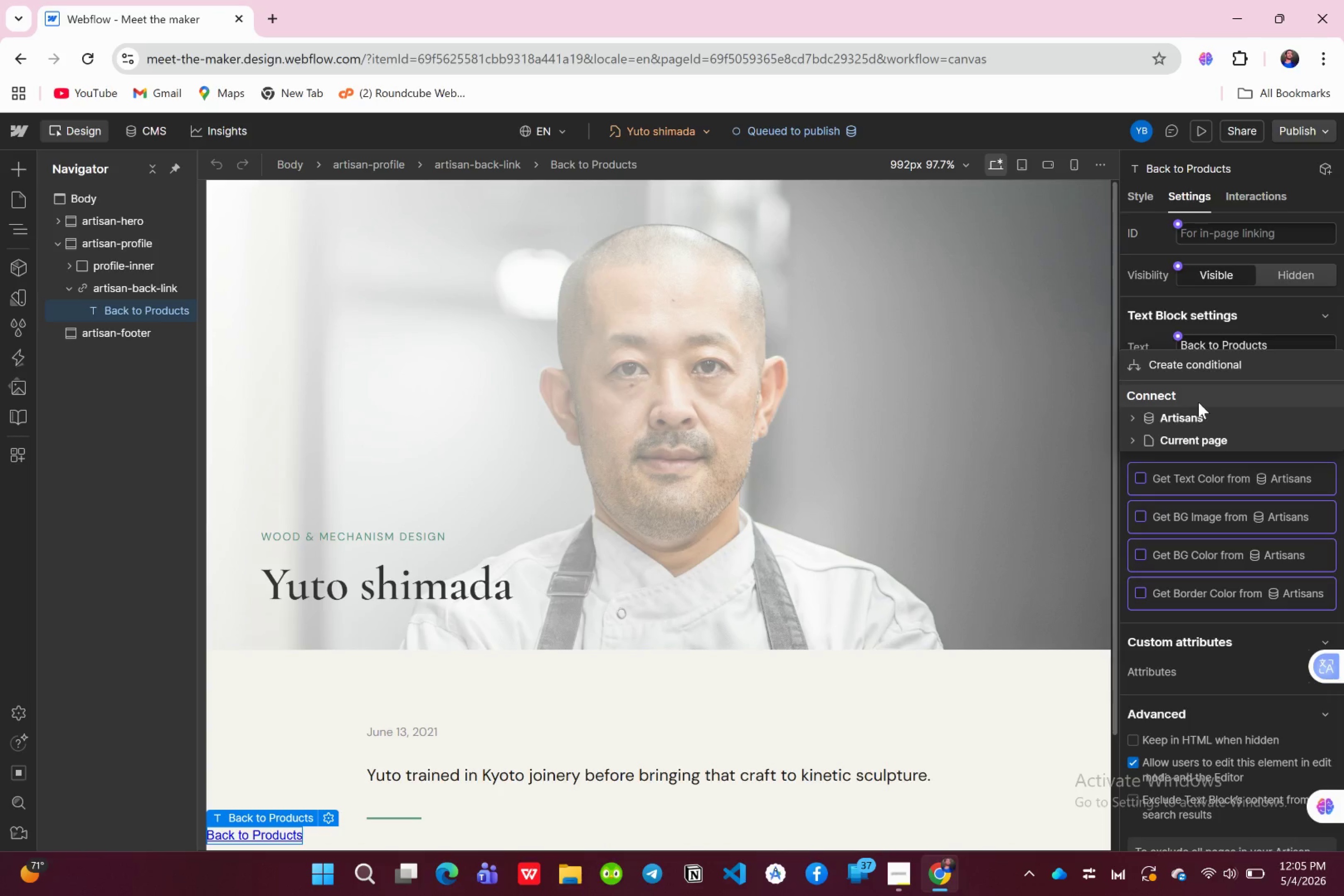 
left_click([1198, 402])
 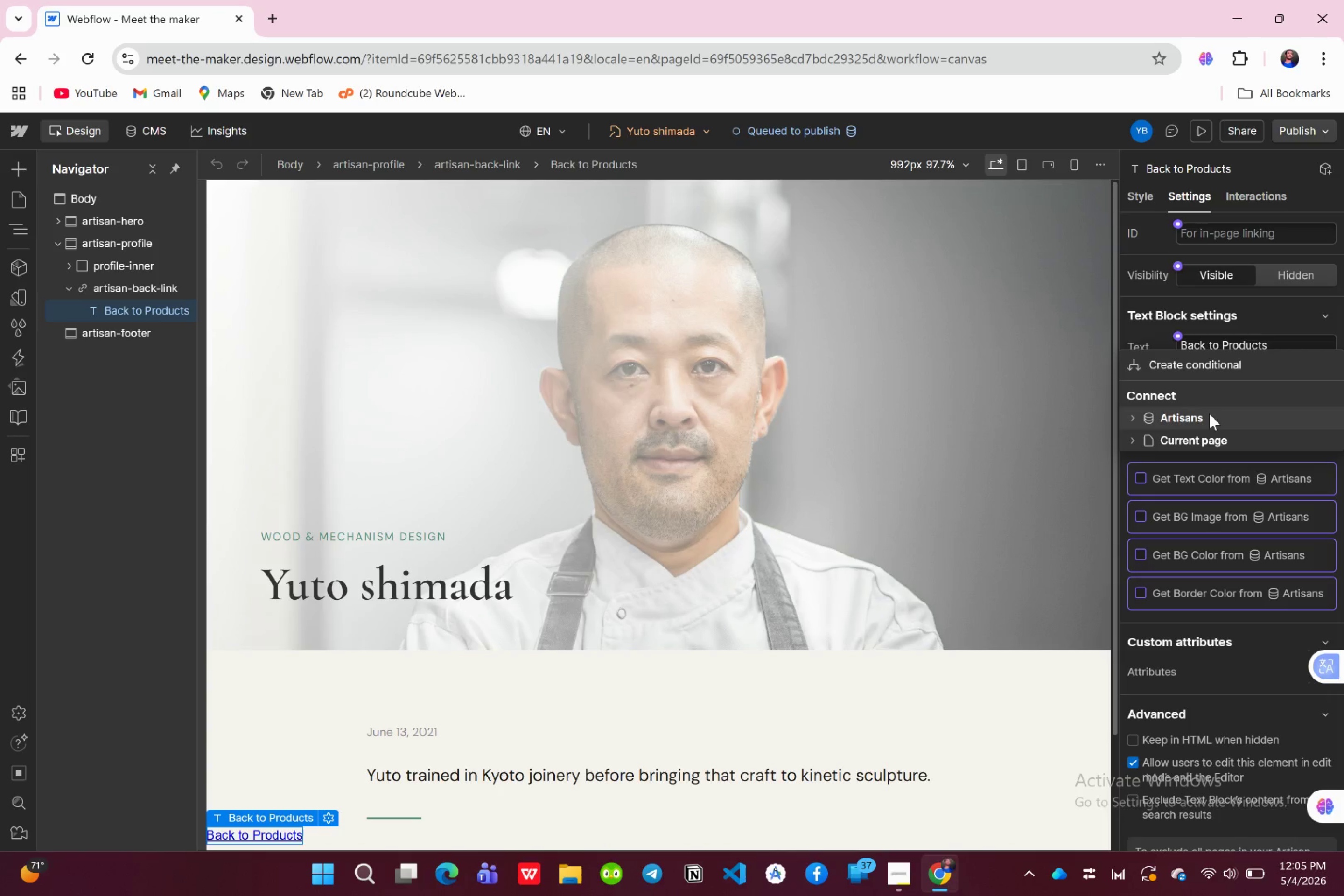 
wait(10.67)
 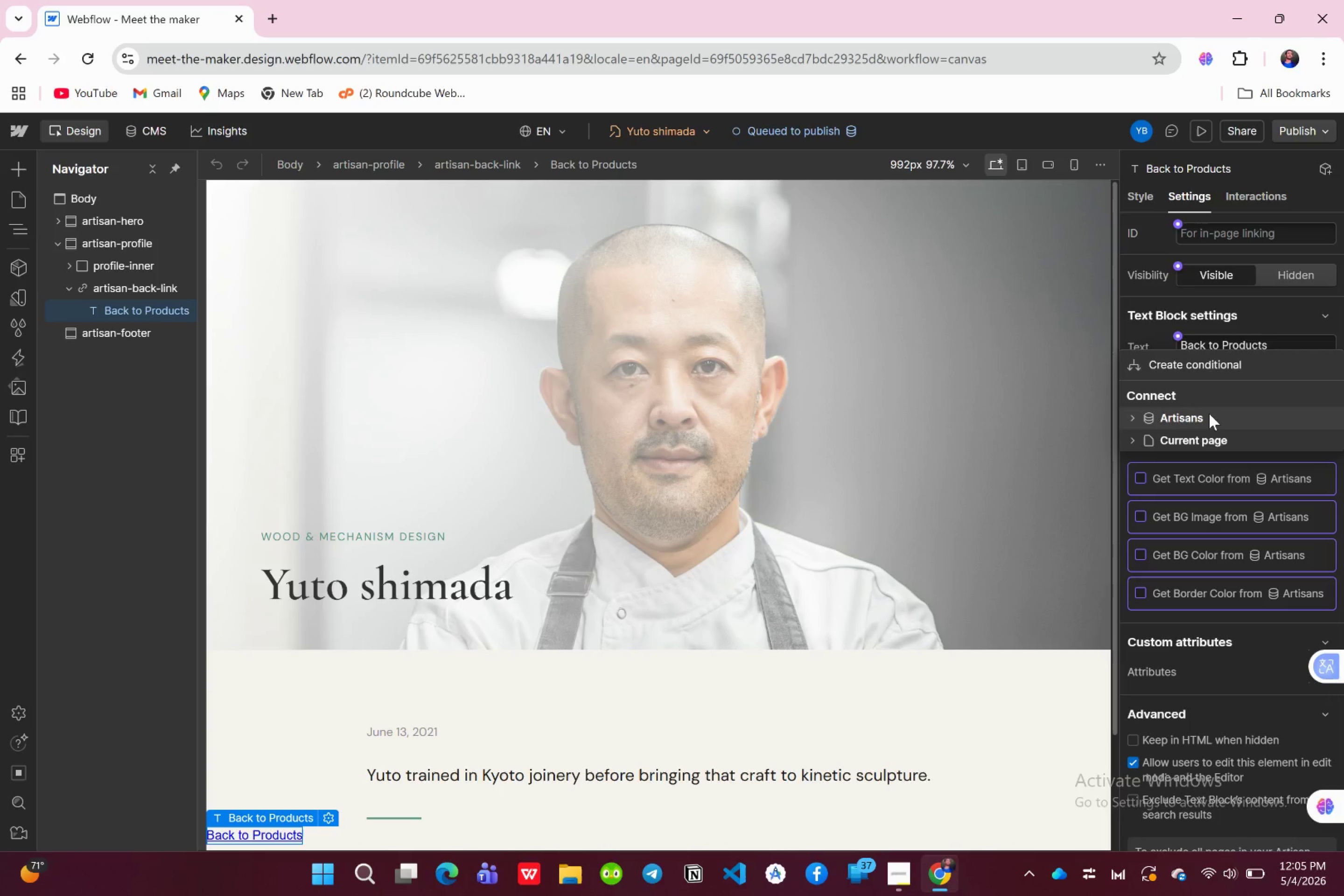 
left_click([326, 815])
 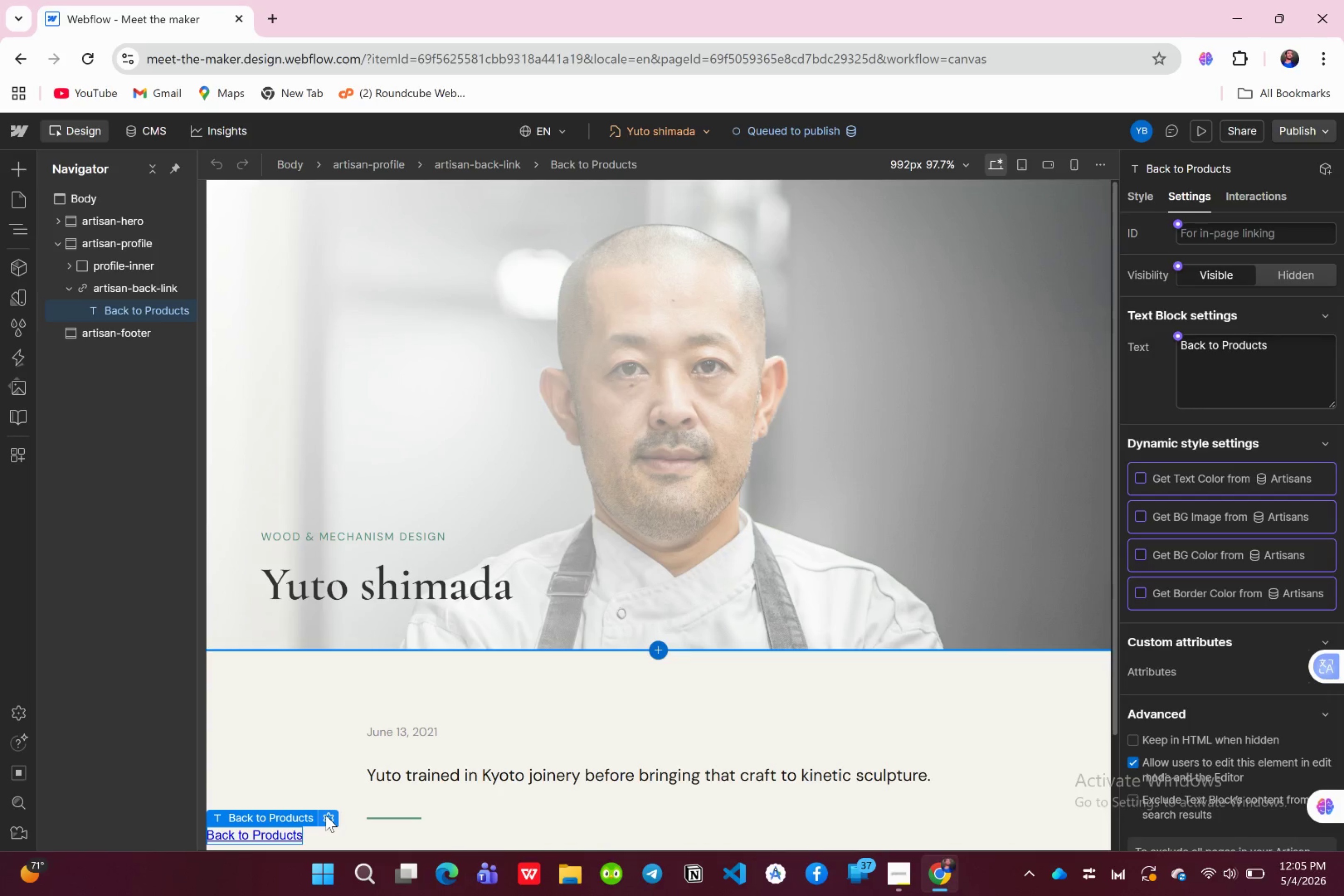 
left_click([326, 815])
 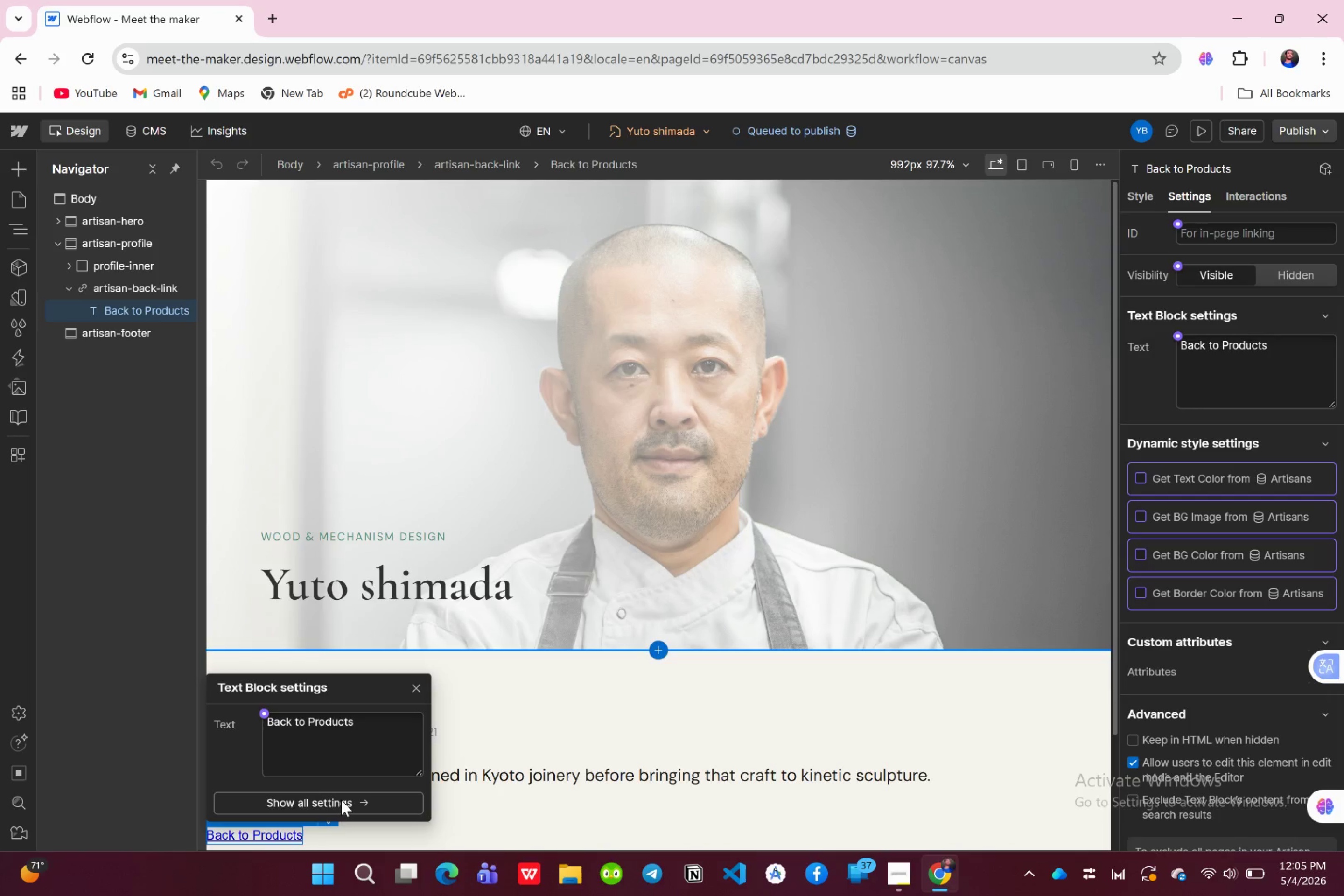 
wait(23.02)
 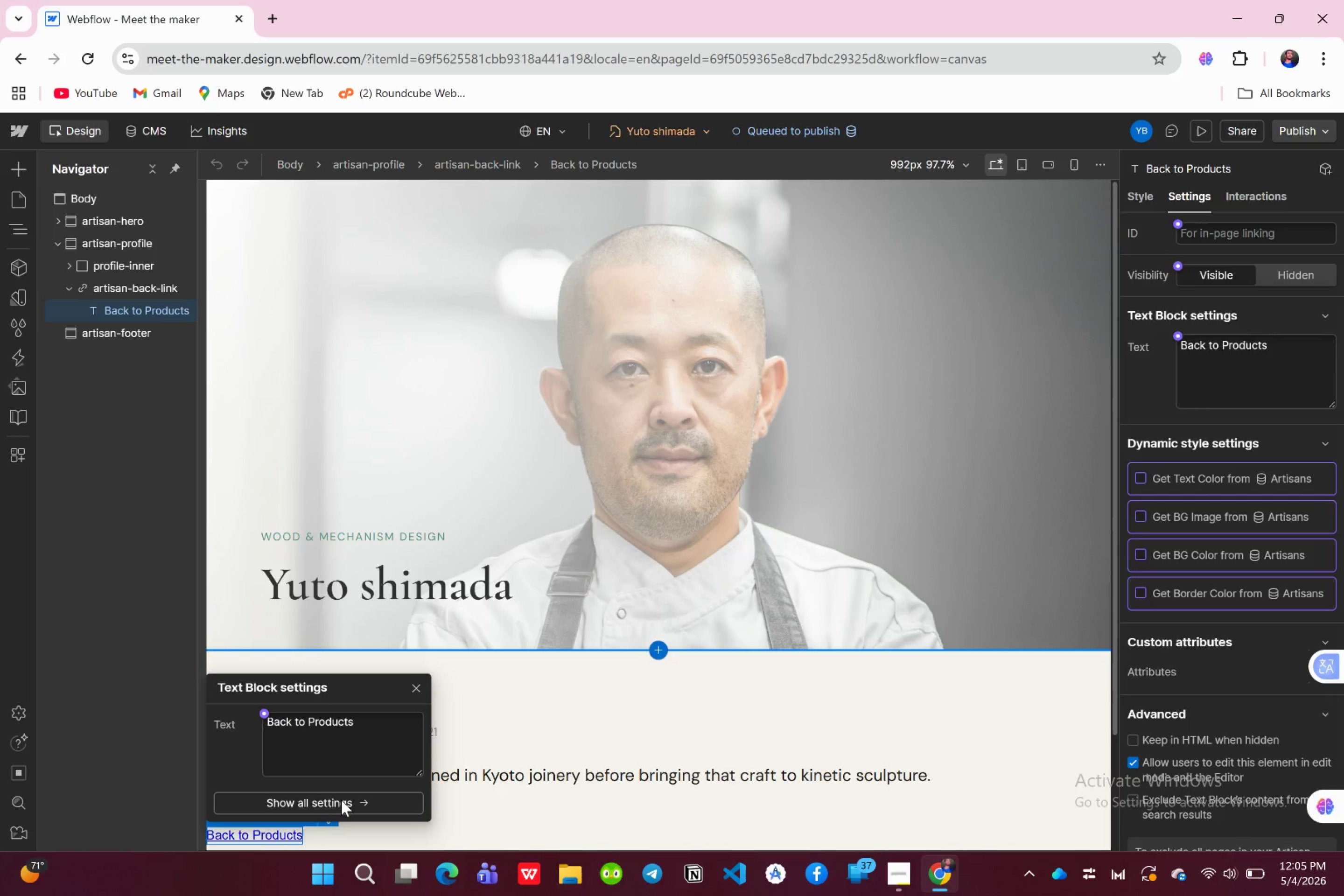 
left_click([343, 798])
 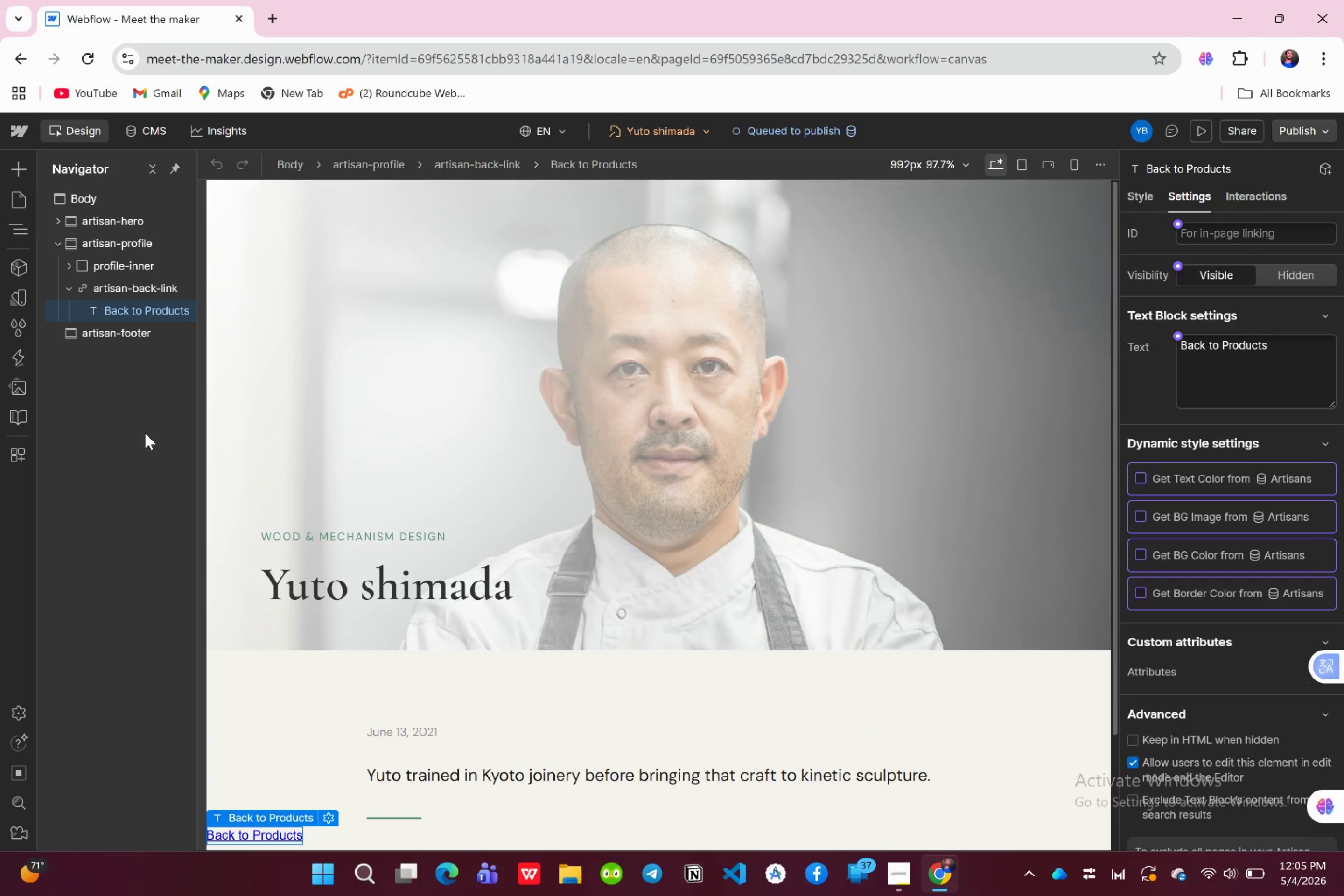 
left_click([105, 280])
 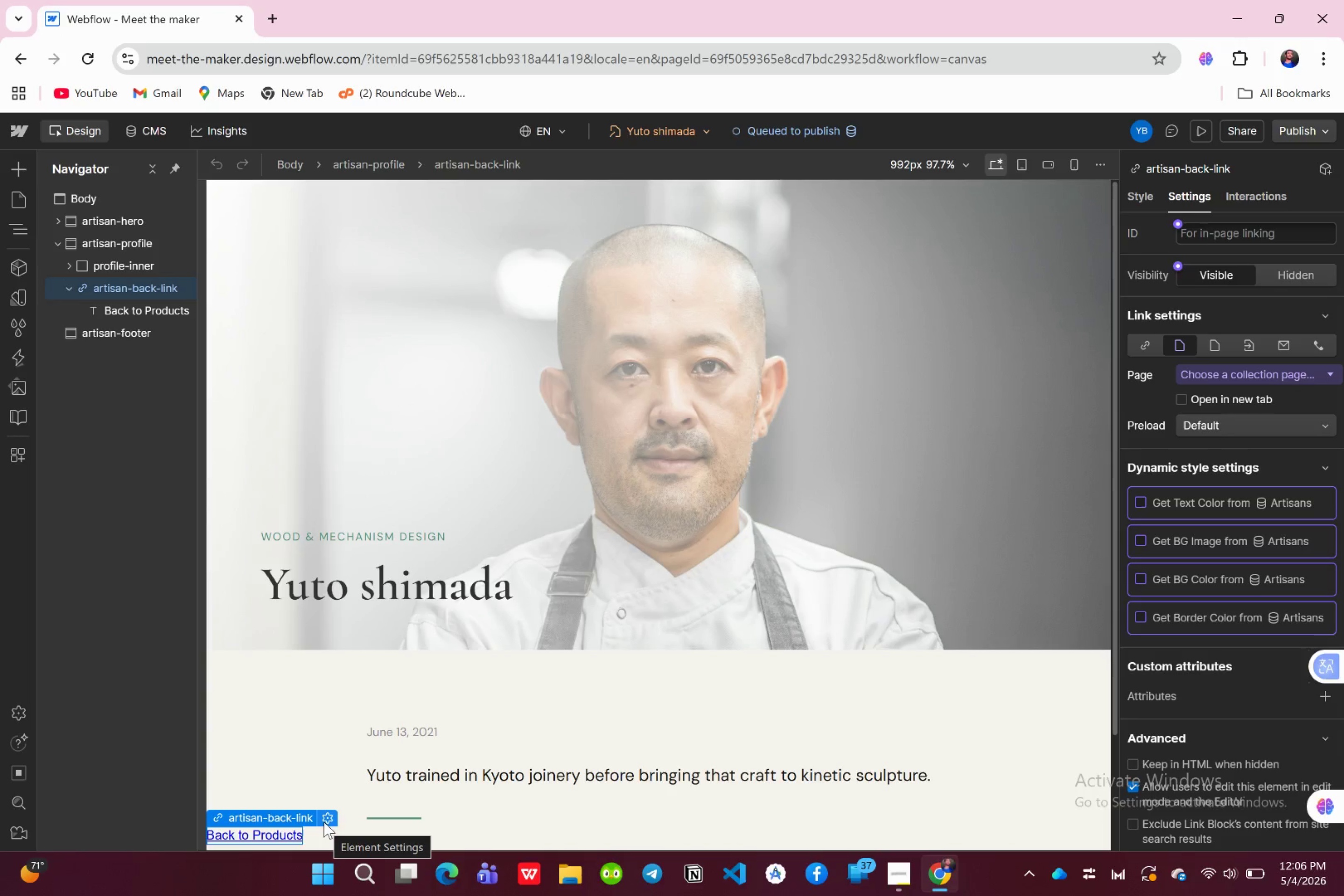 
left_click([322, 823])
 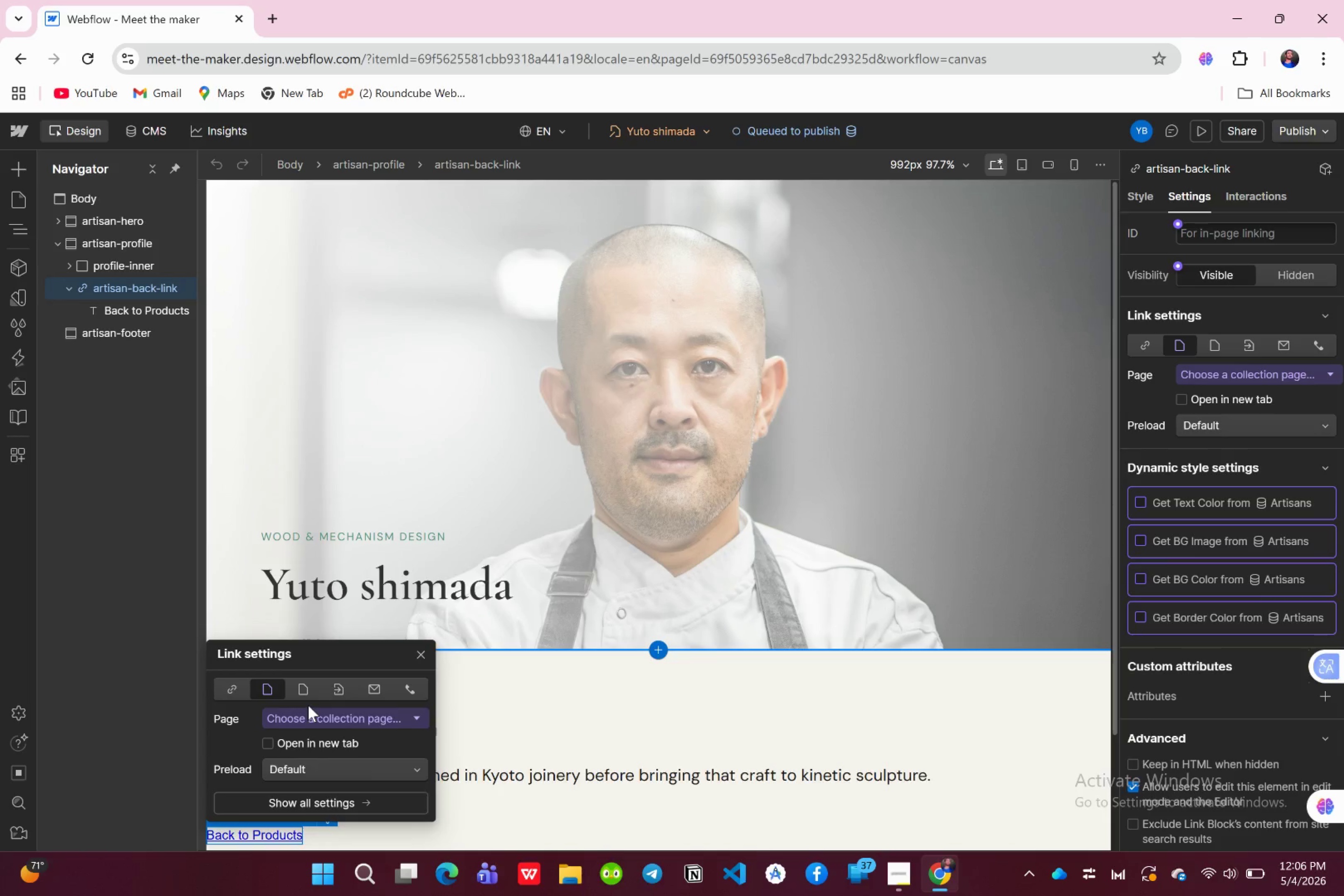 
left_click([322, 725])
 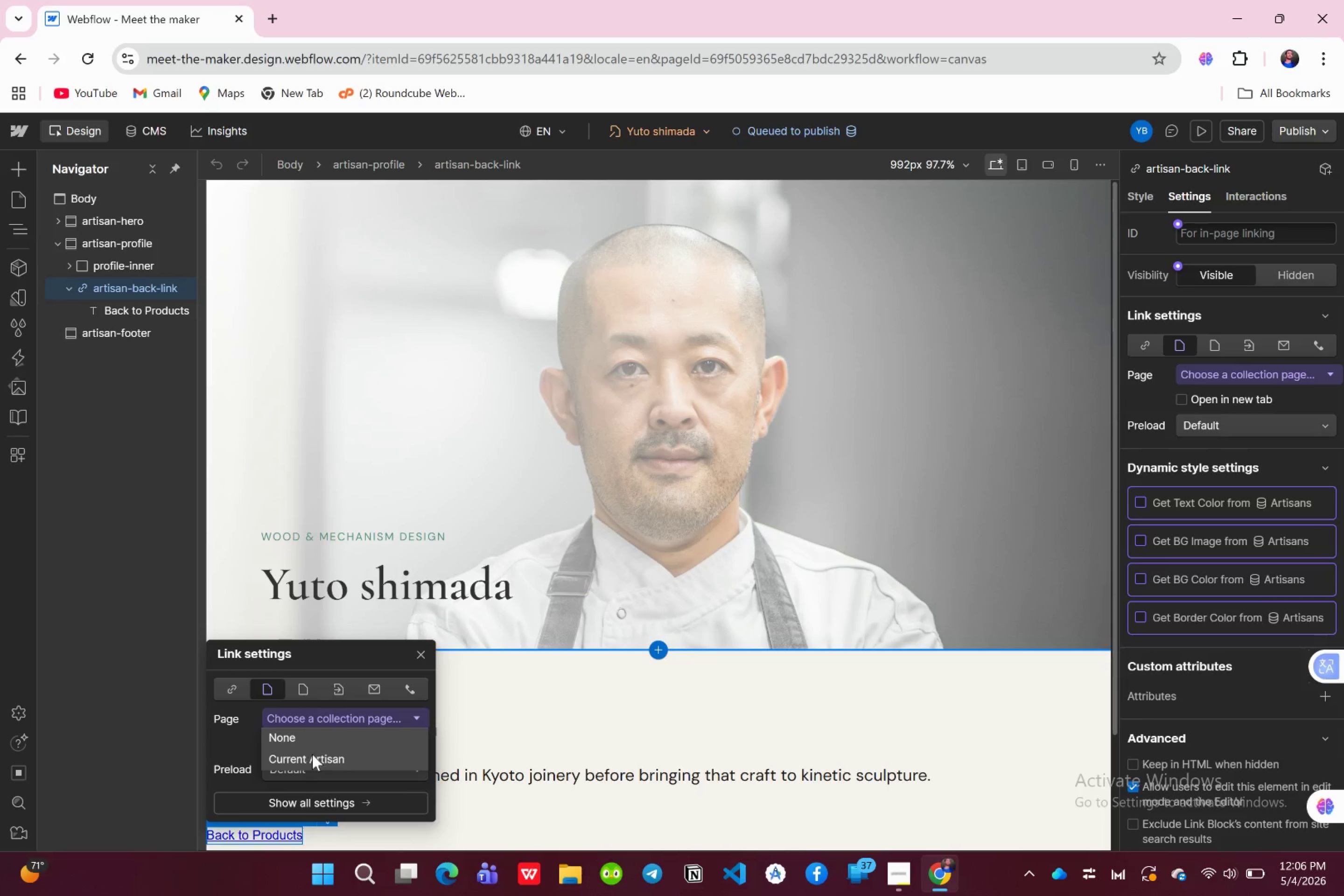 
left_click([319, 722])
 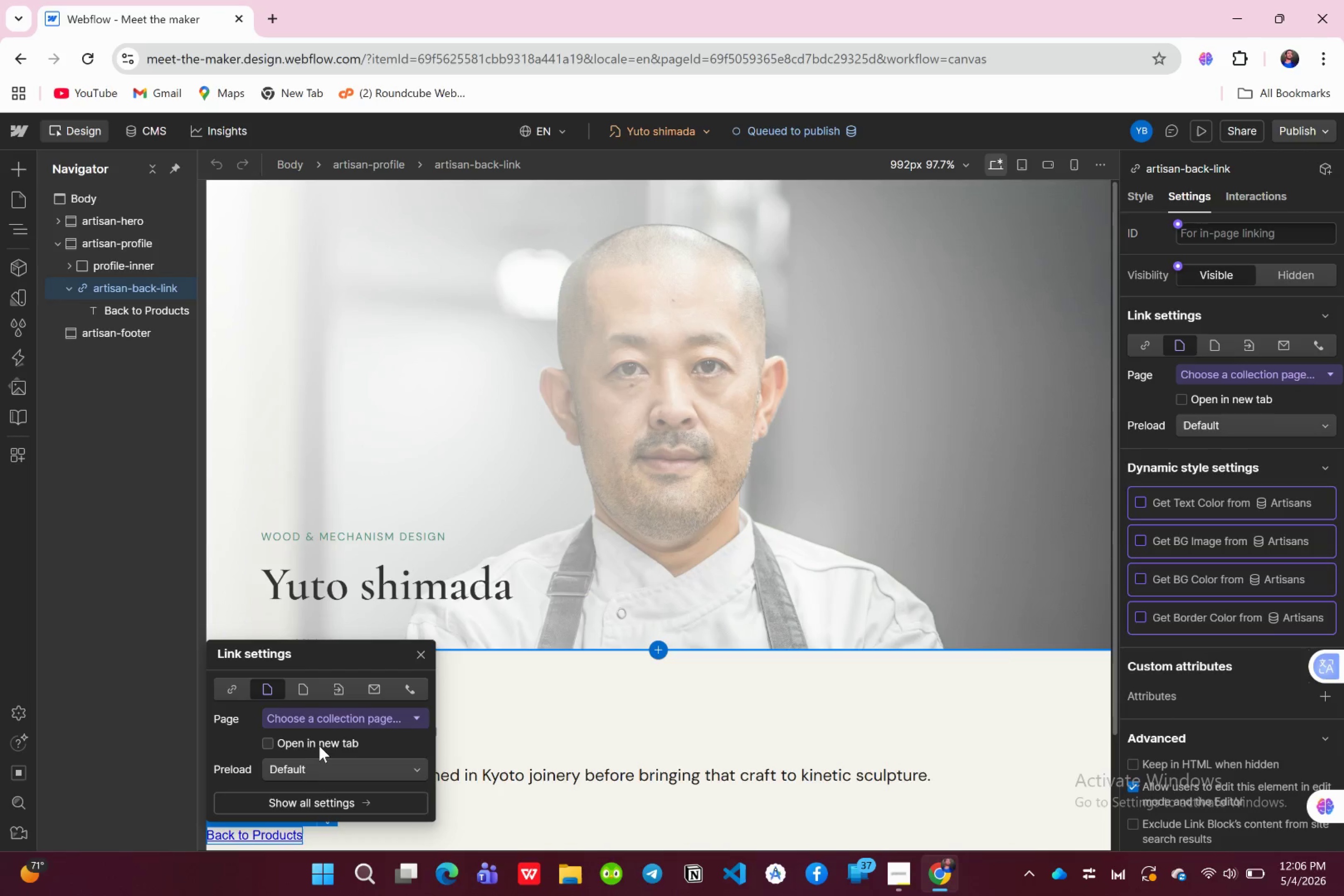 
left_click([307, 720])
 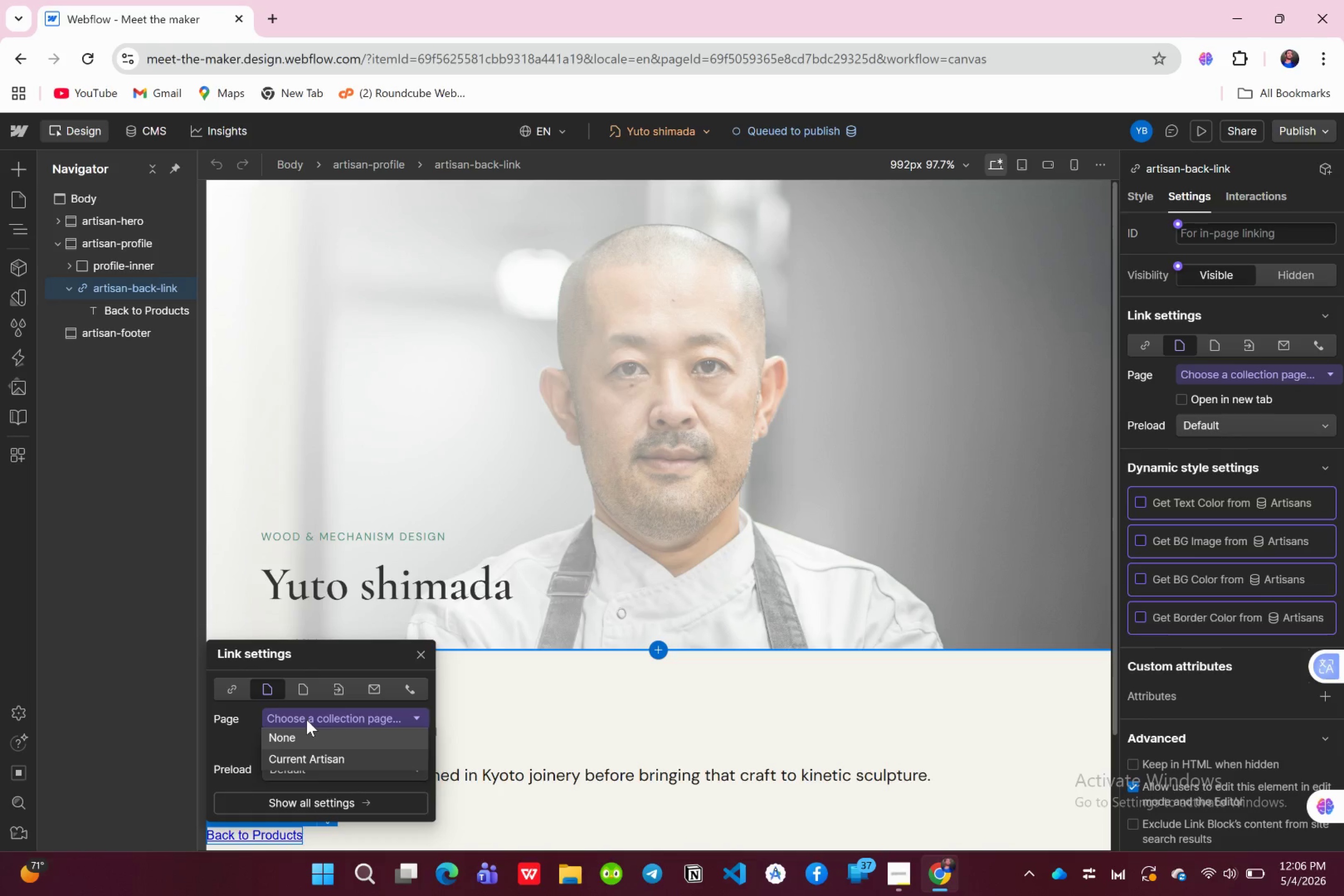 
left_click([307, 720])
 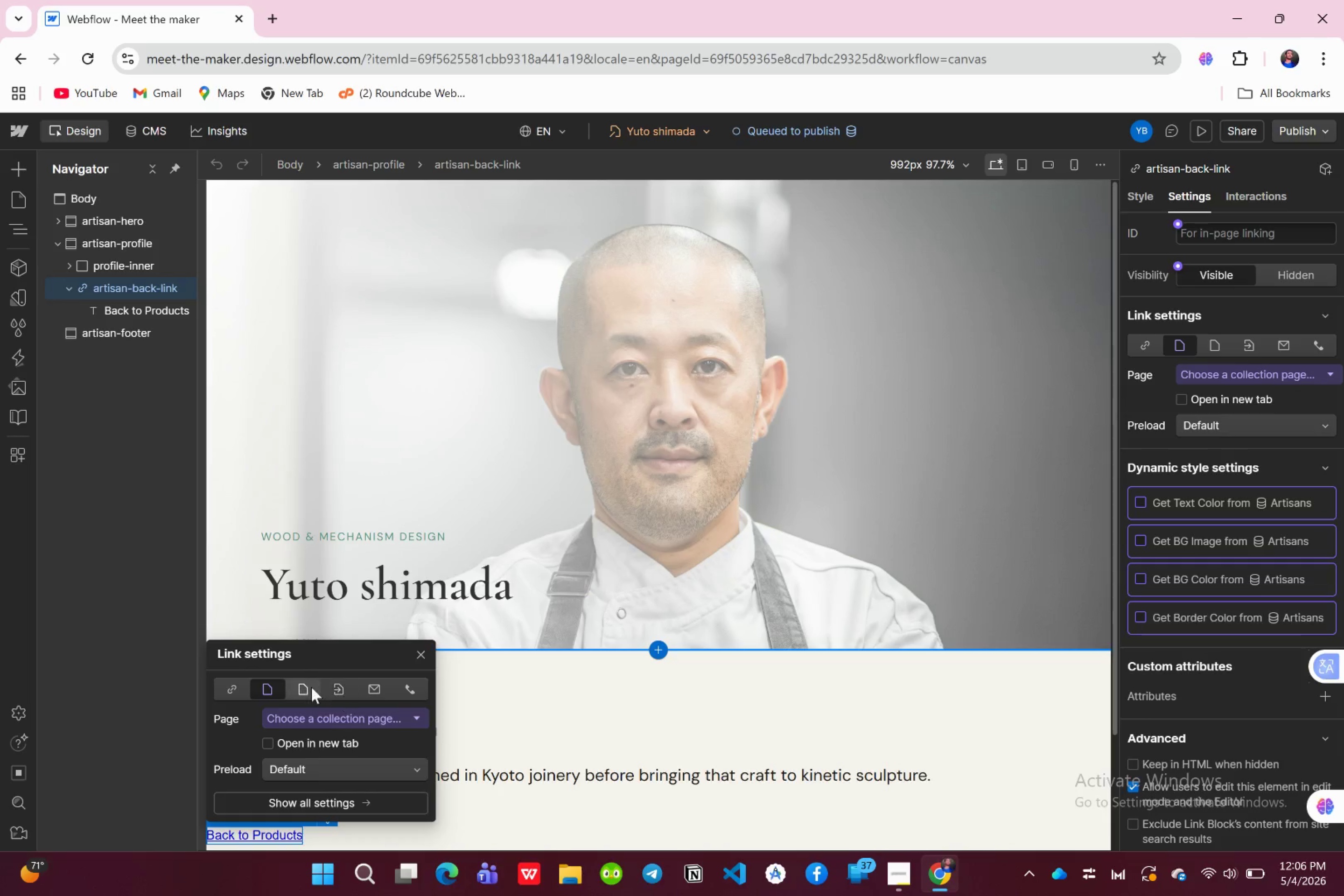 
left_click([311, 687])
 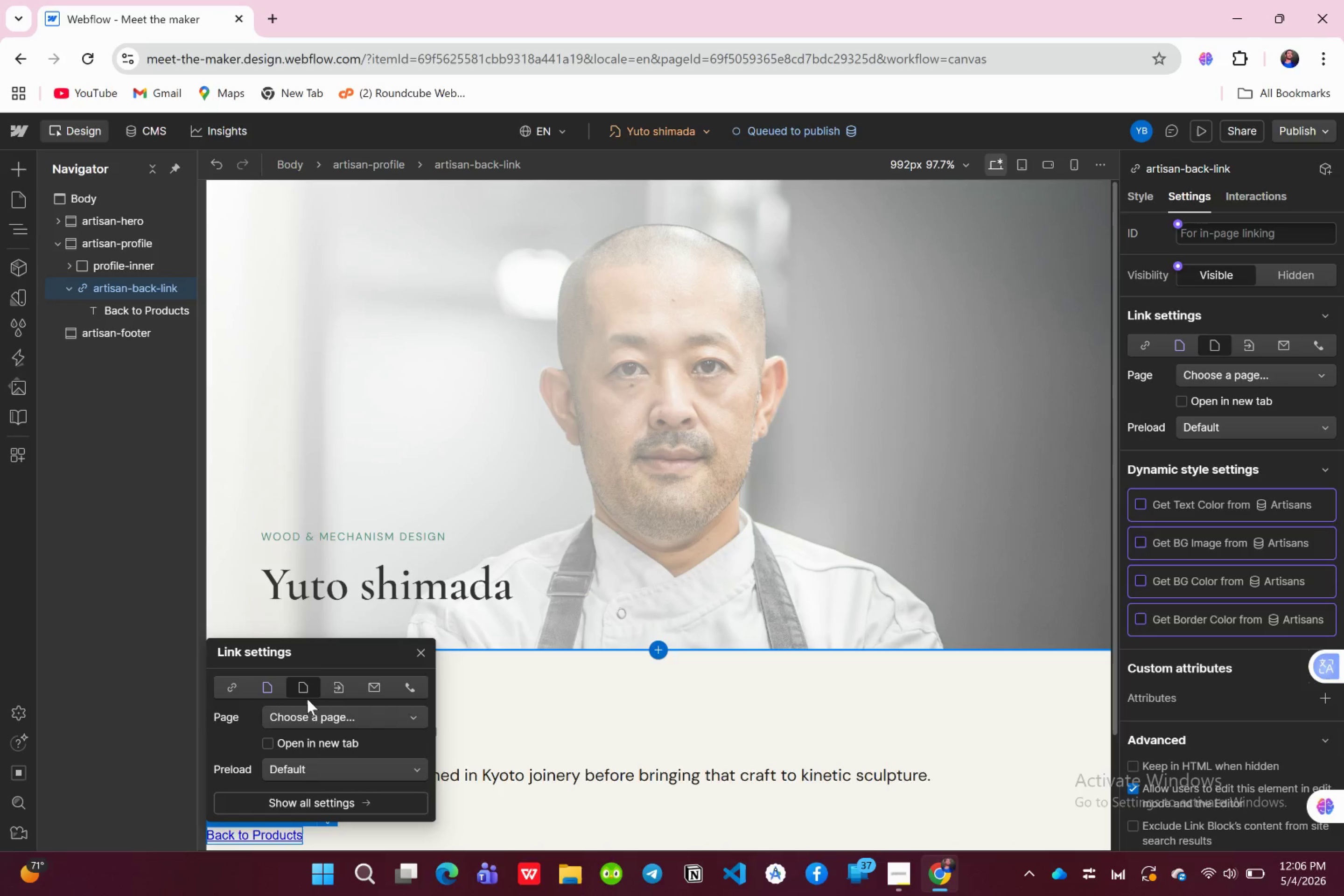 
left_click([308, 711])
 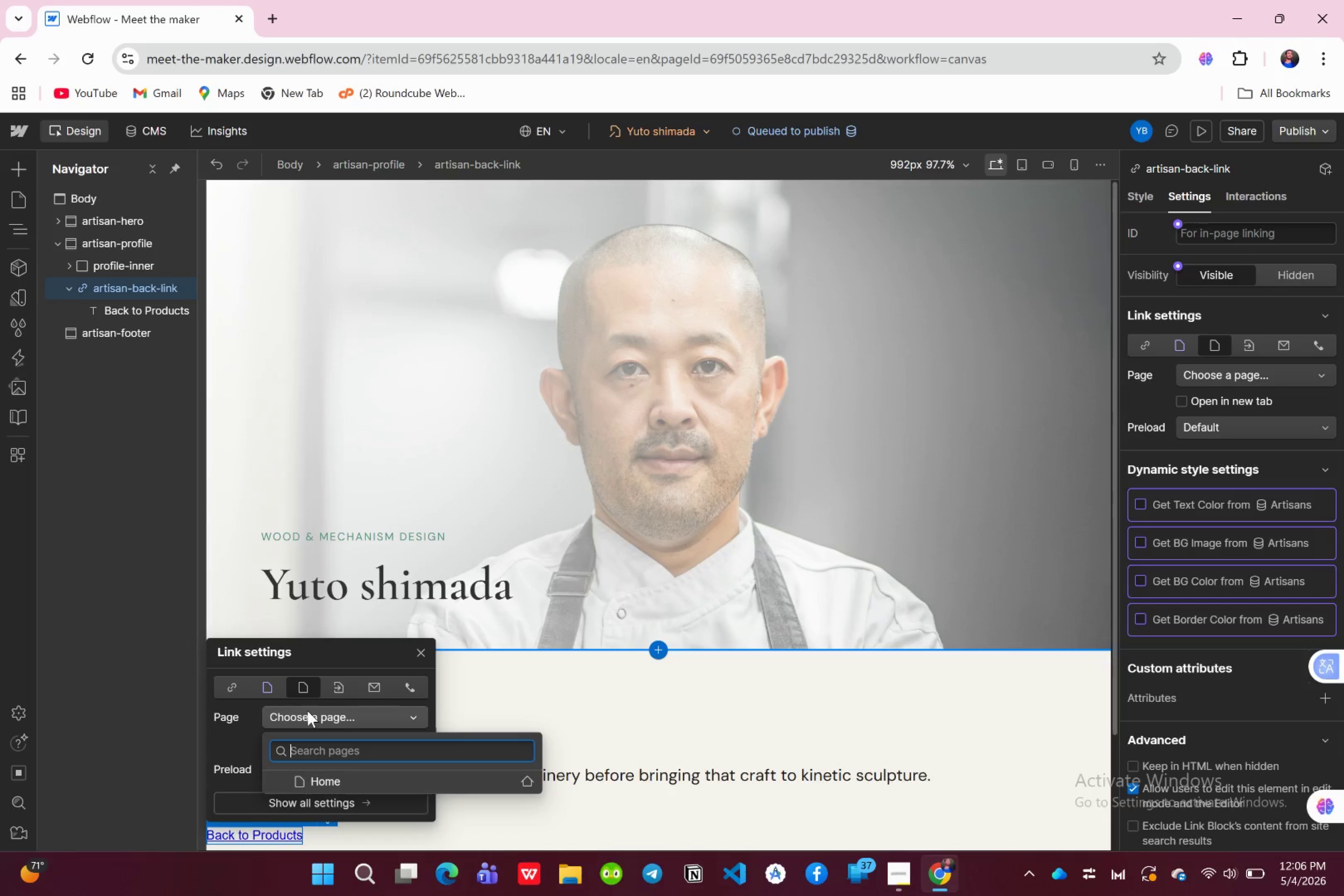 
left_click([308, 711])
 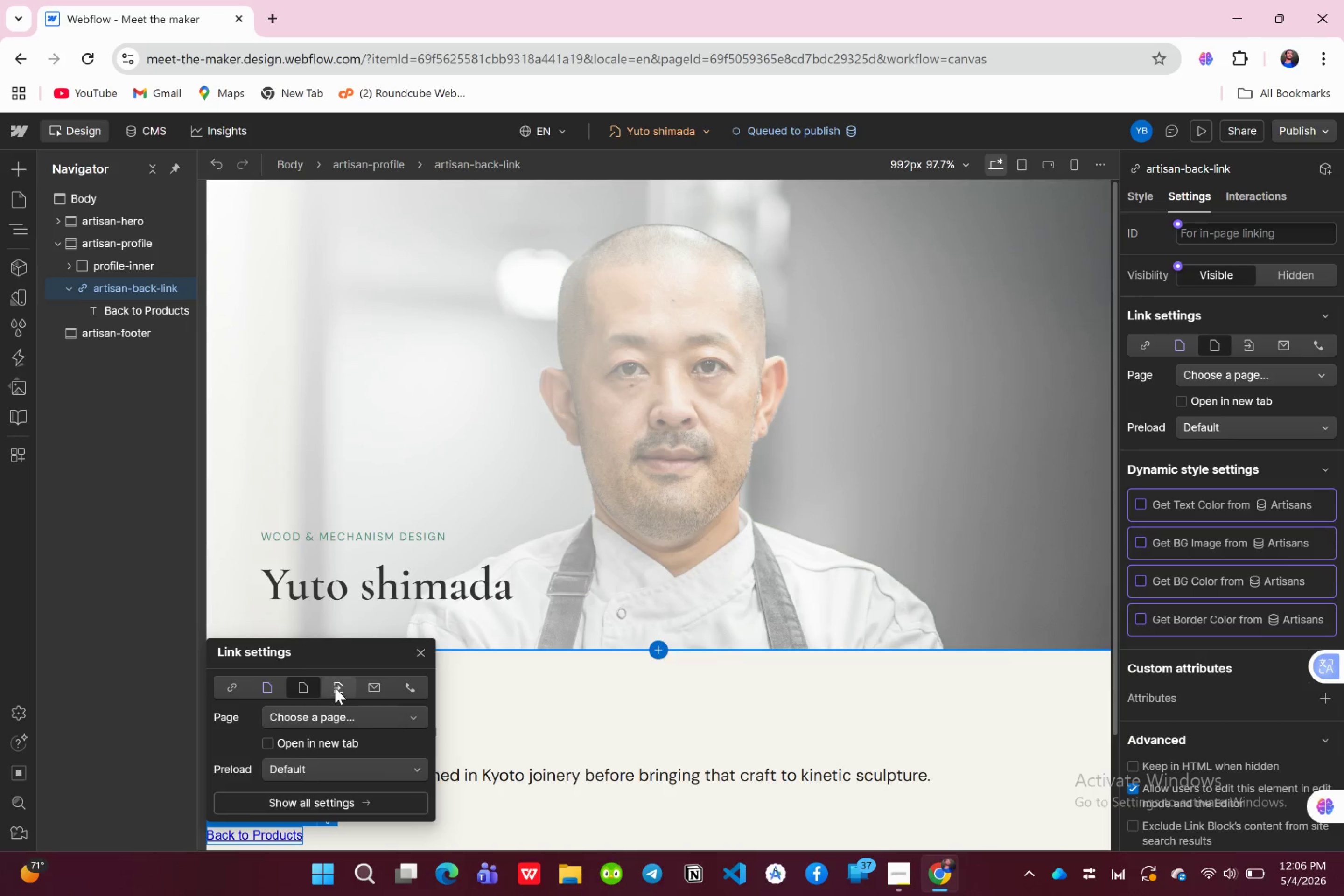 
left_click([335, 688])
 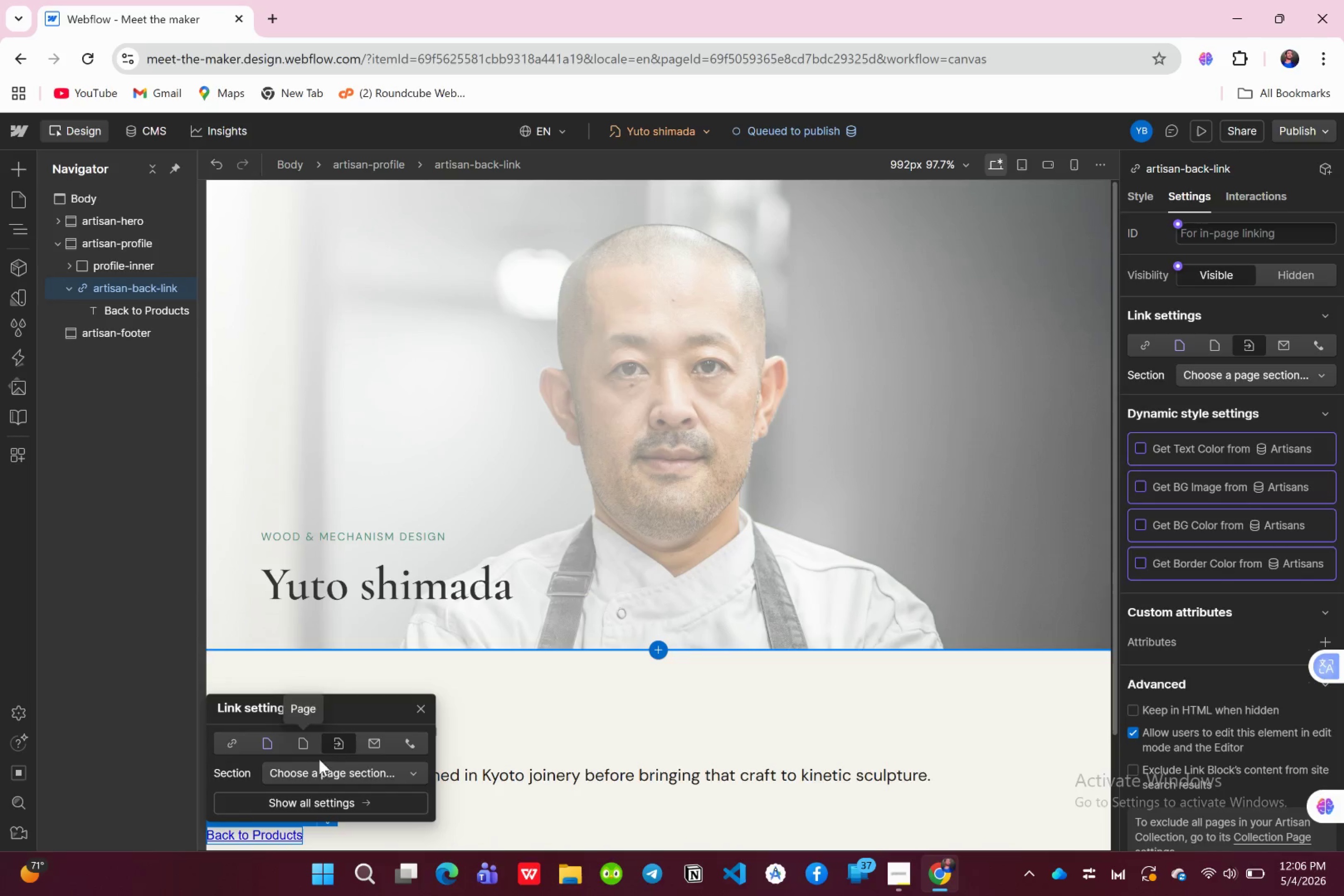 
left_click([325, 767])
 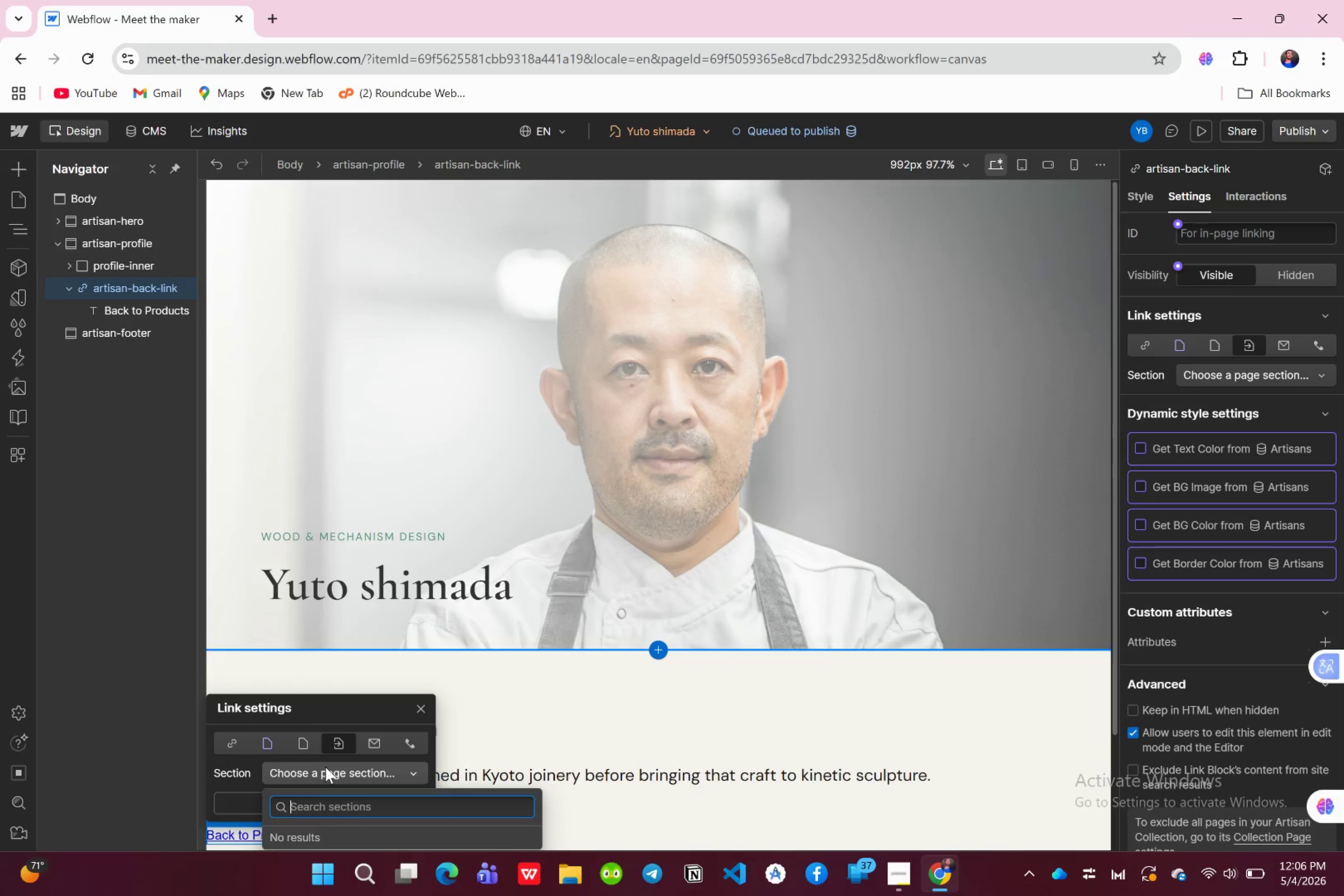 
left_click([325, 767])
 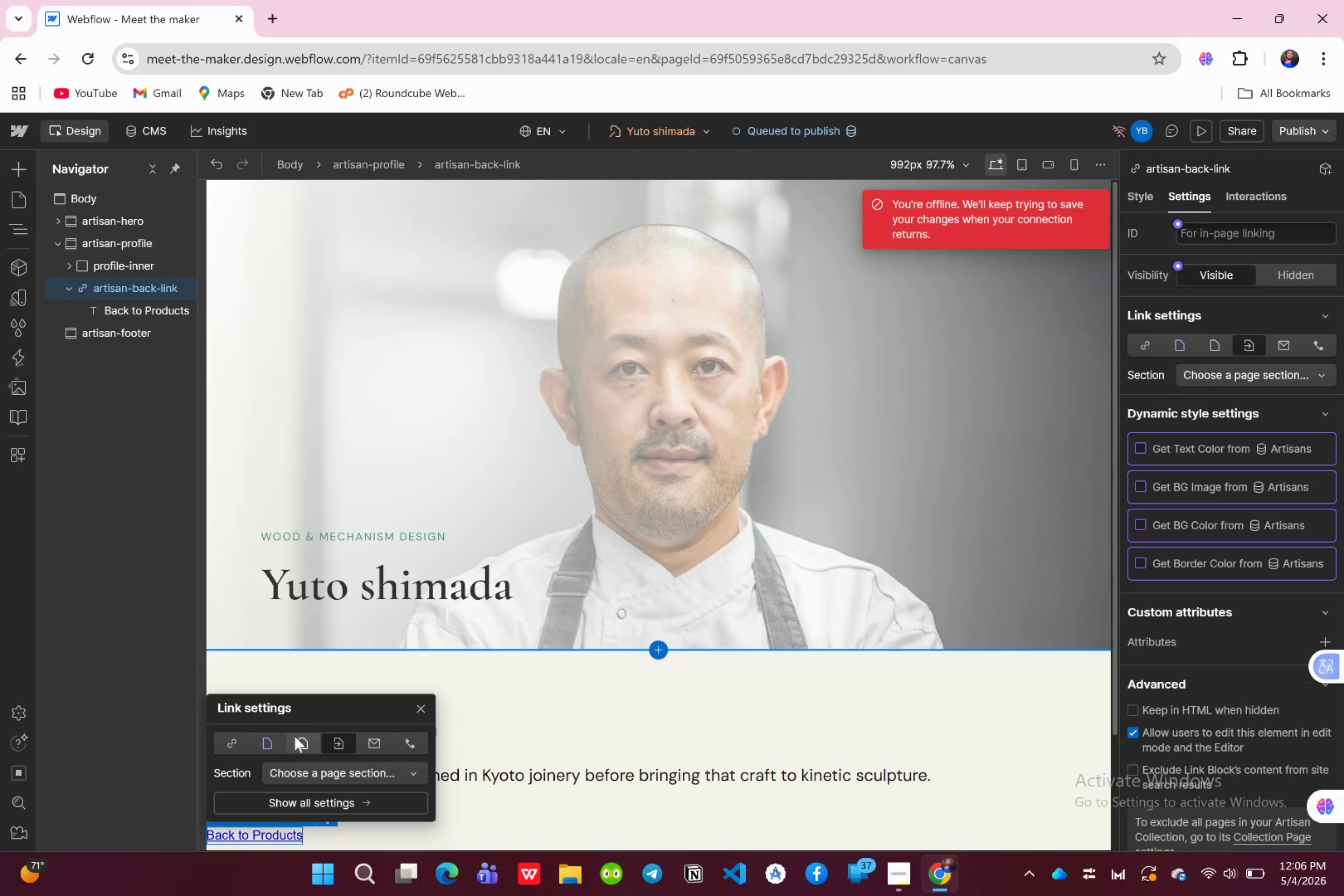 
left_click([271, 743])
 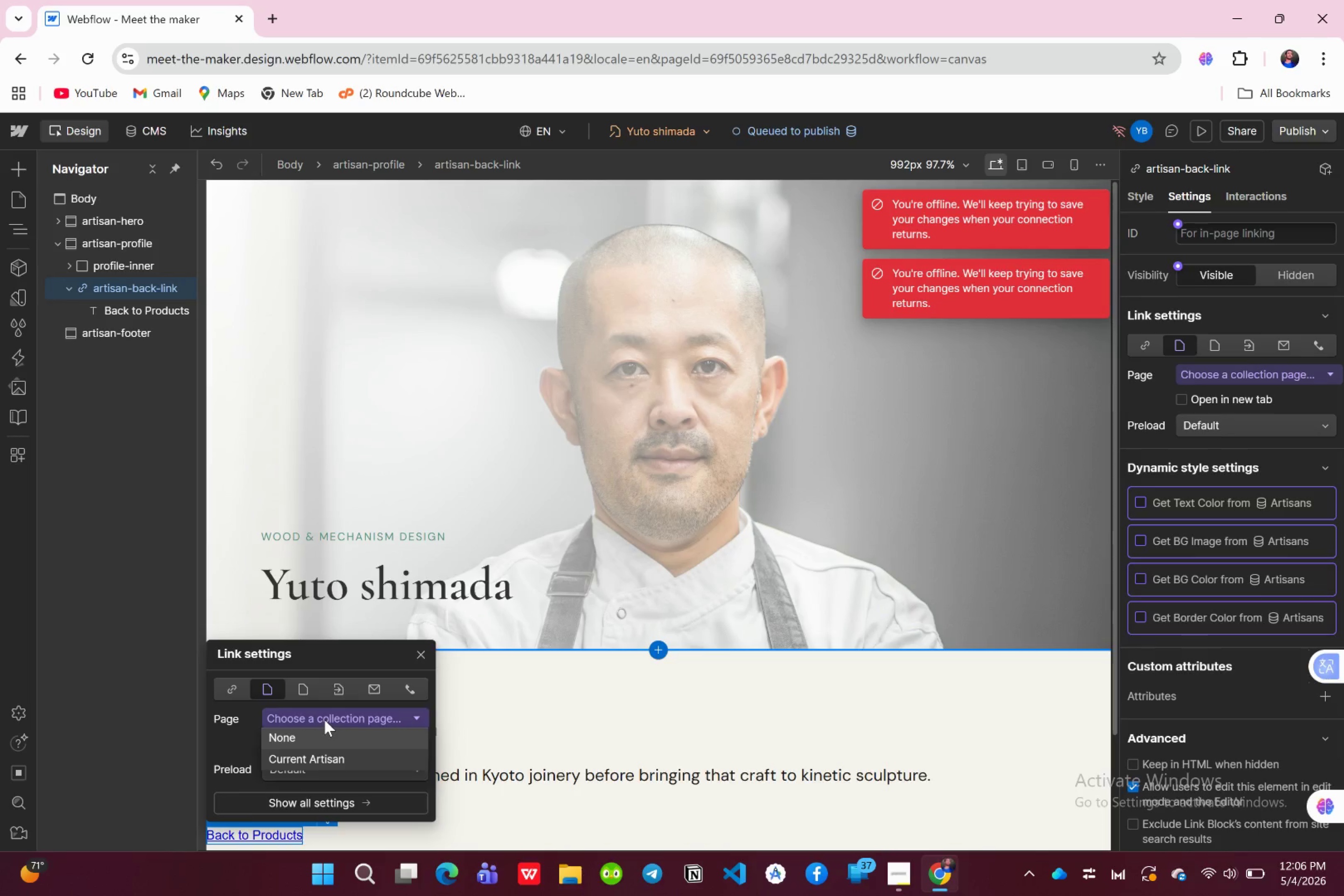 
double_click([324, 720])
 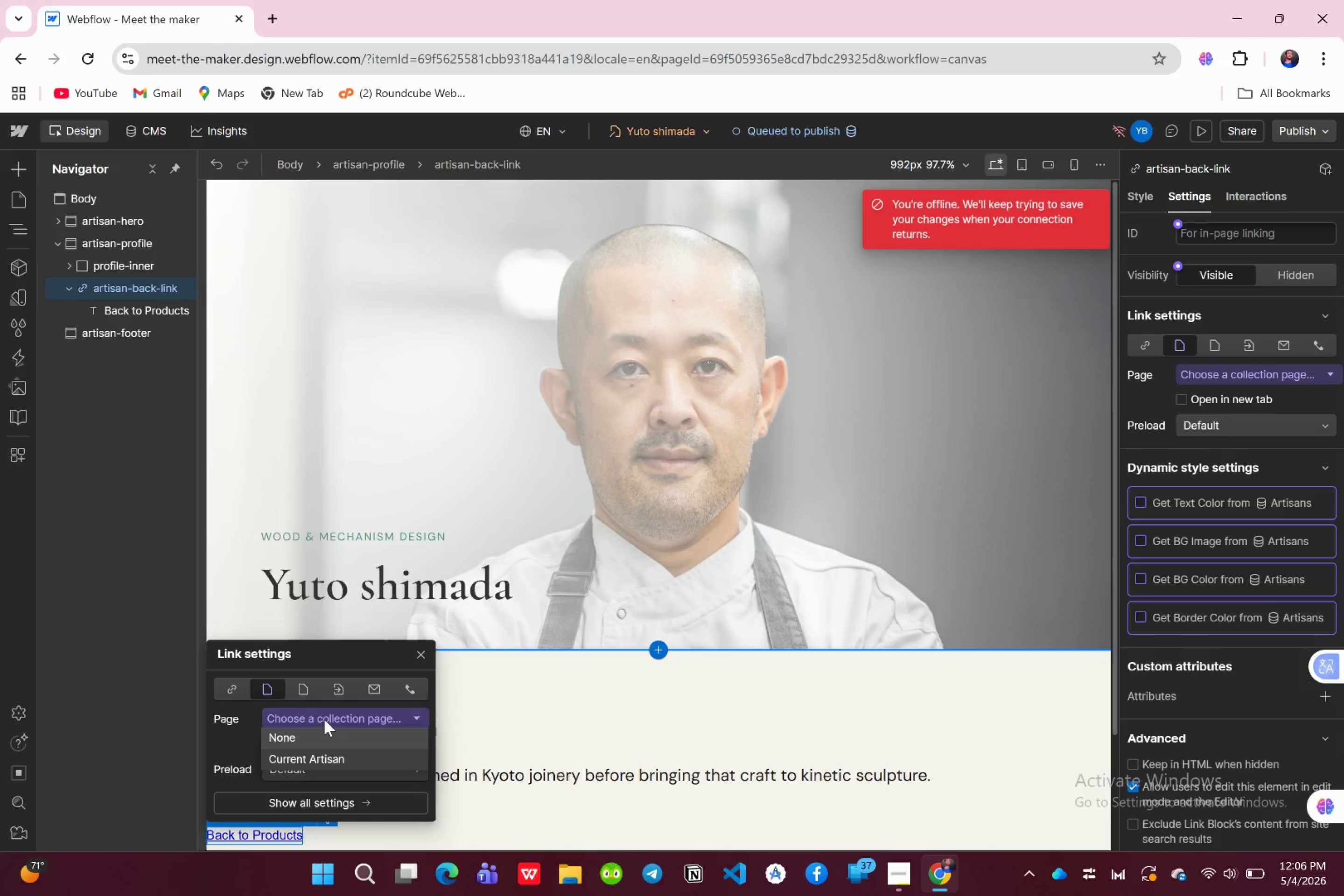 
left_click([324, 720])
 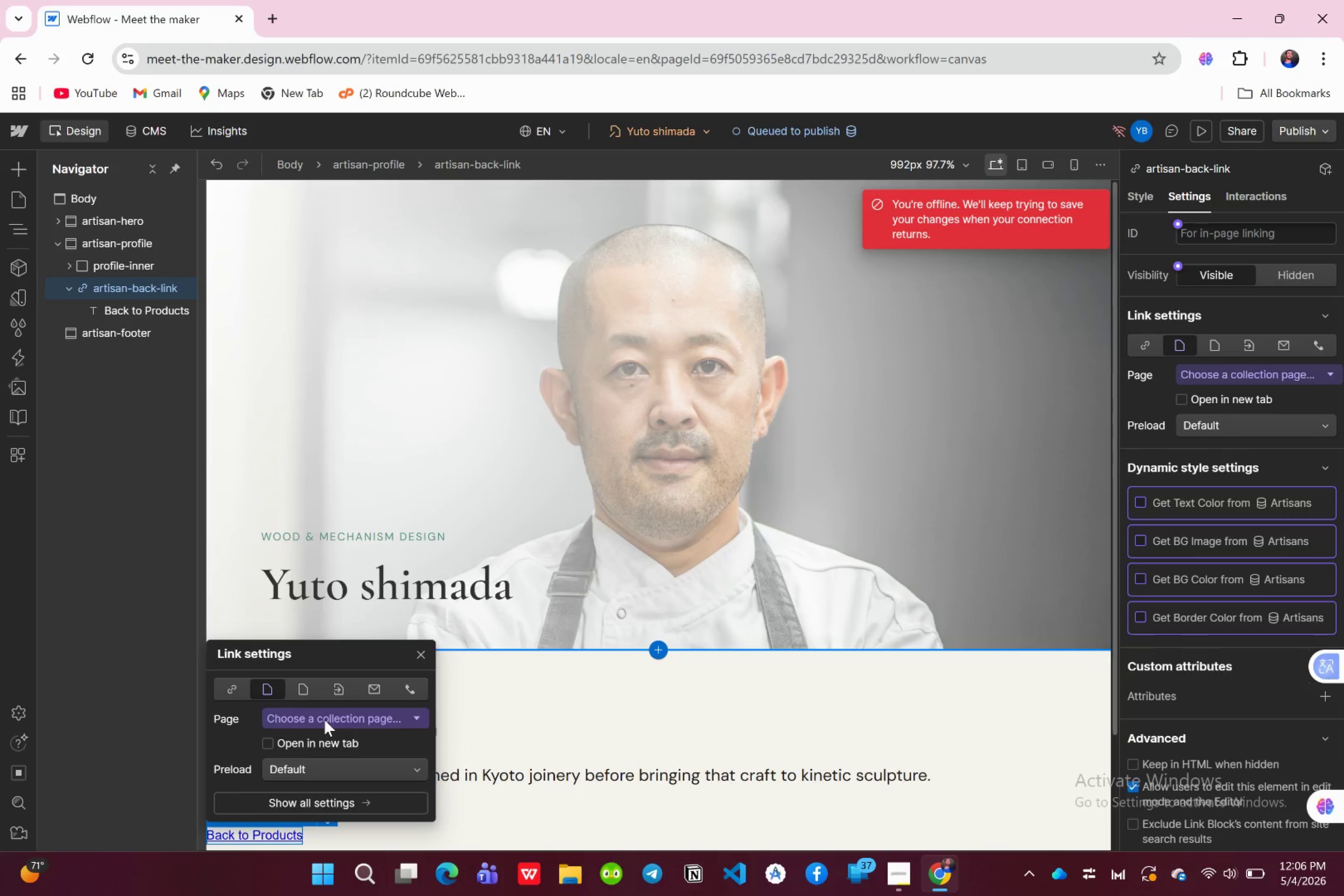 
left_click([324, 720])
 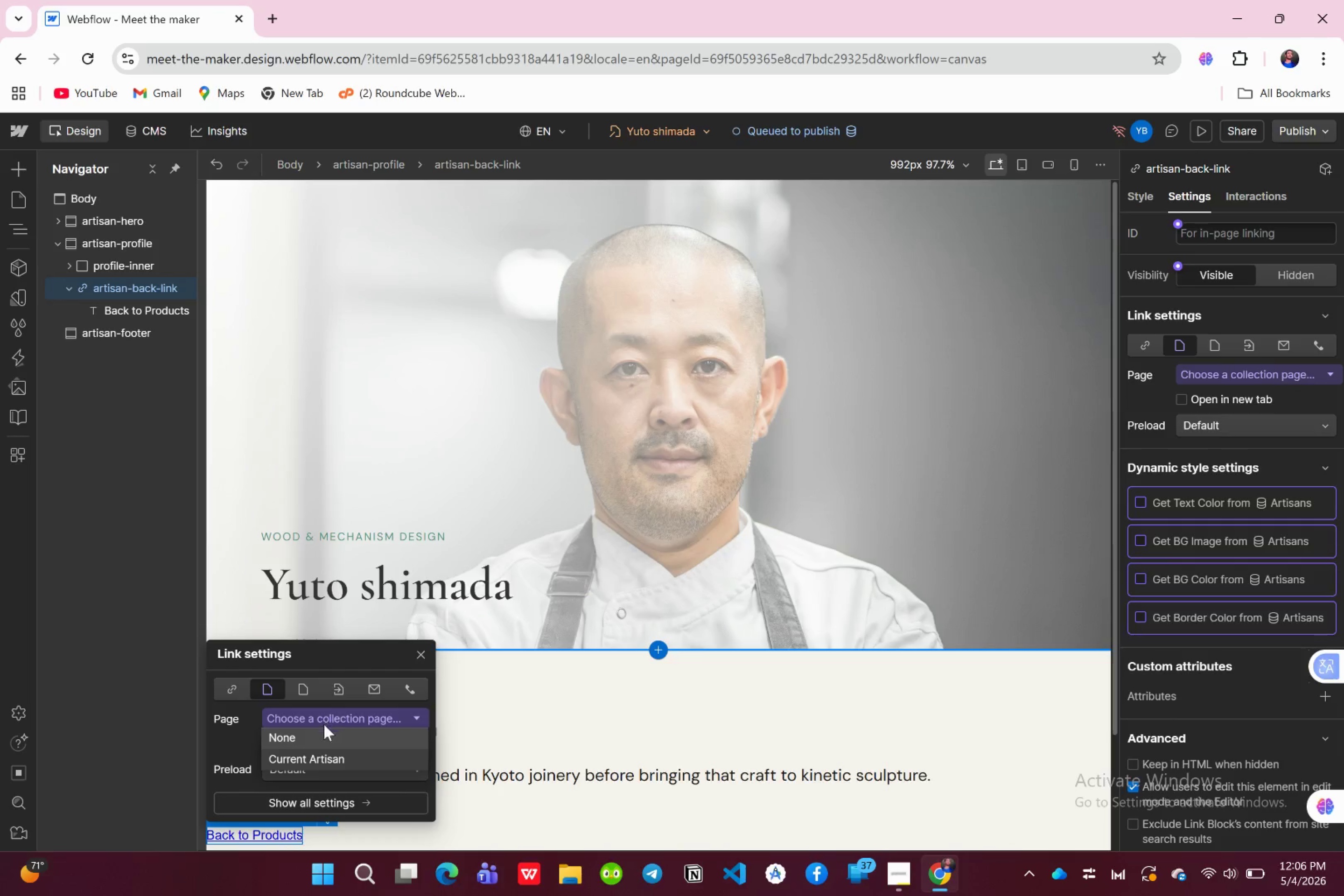 
left_click([318, 752])
 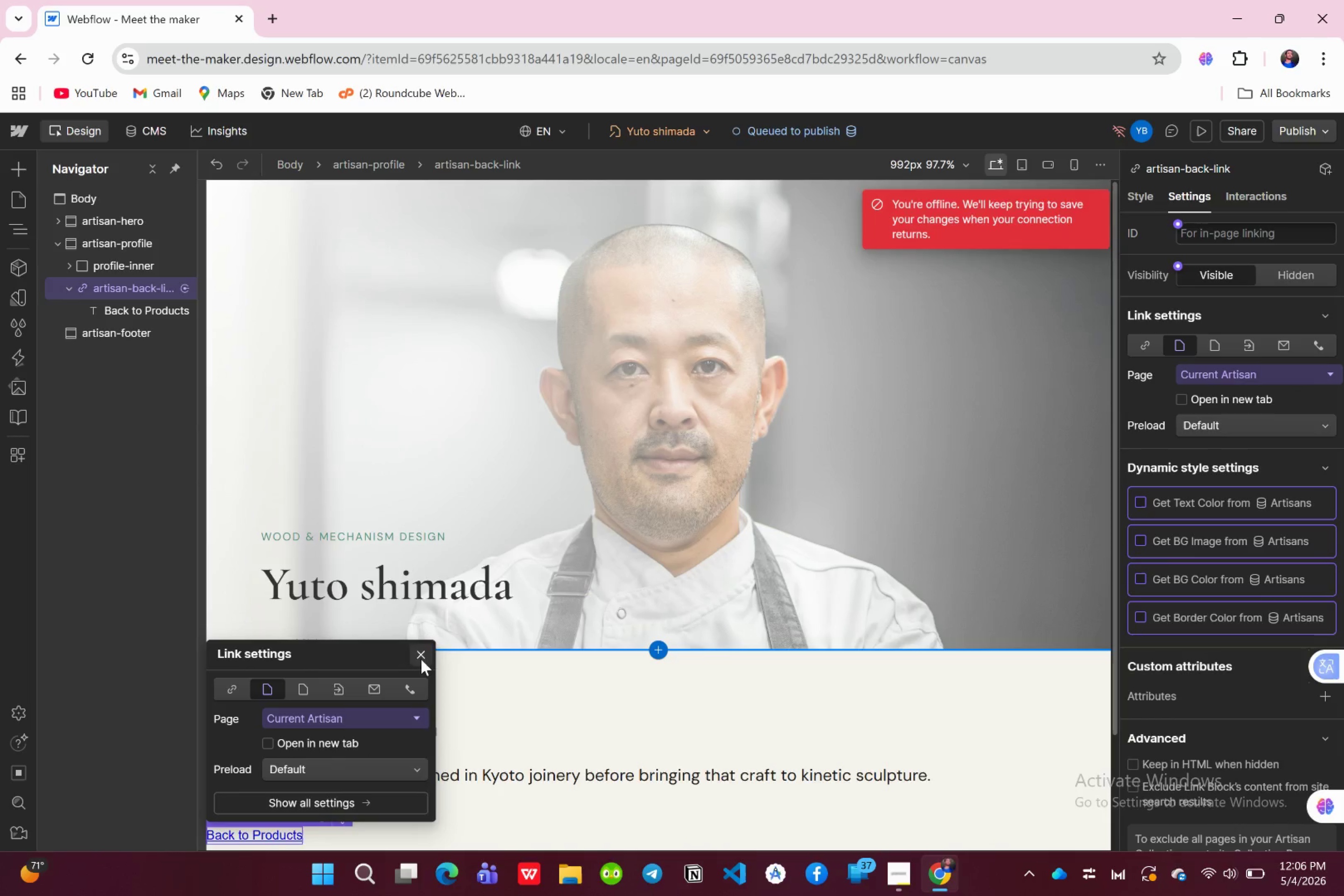 
left_click([422, 661])
 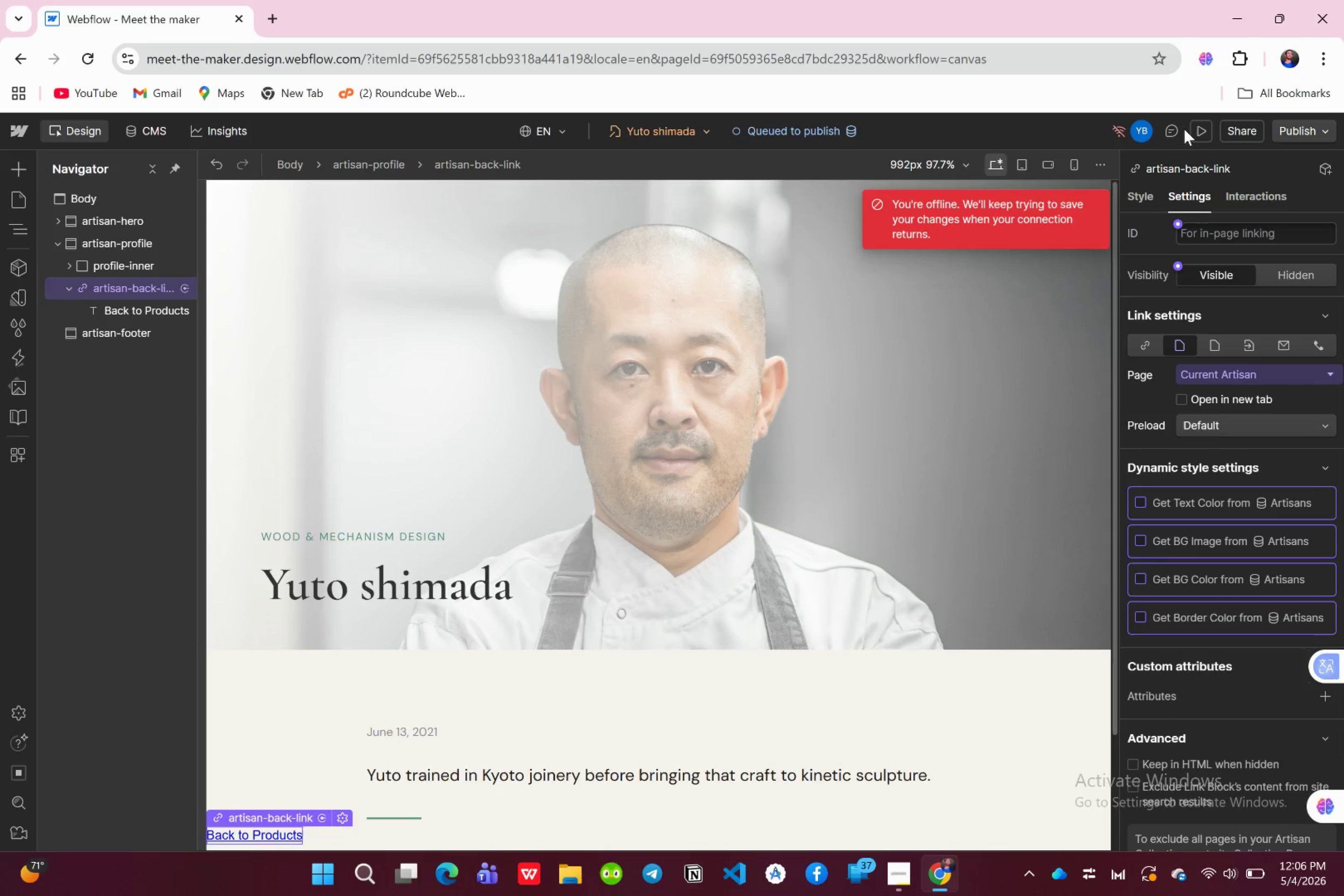 
left_click([1198, 130])
 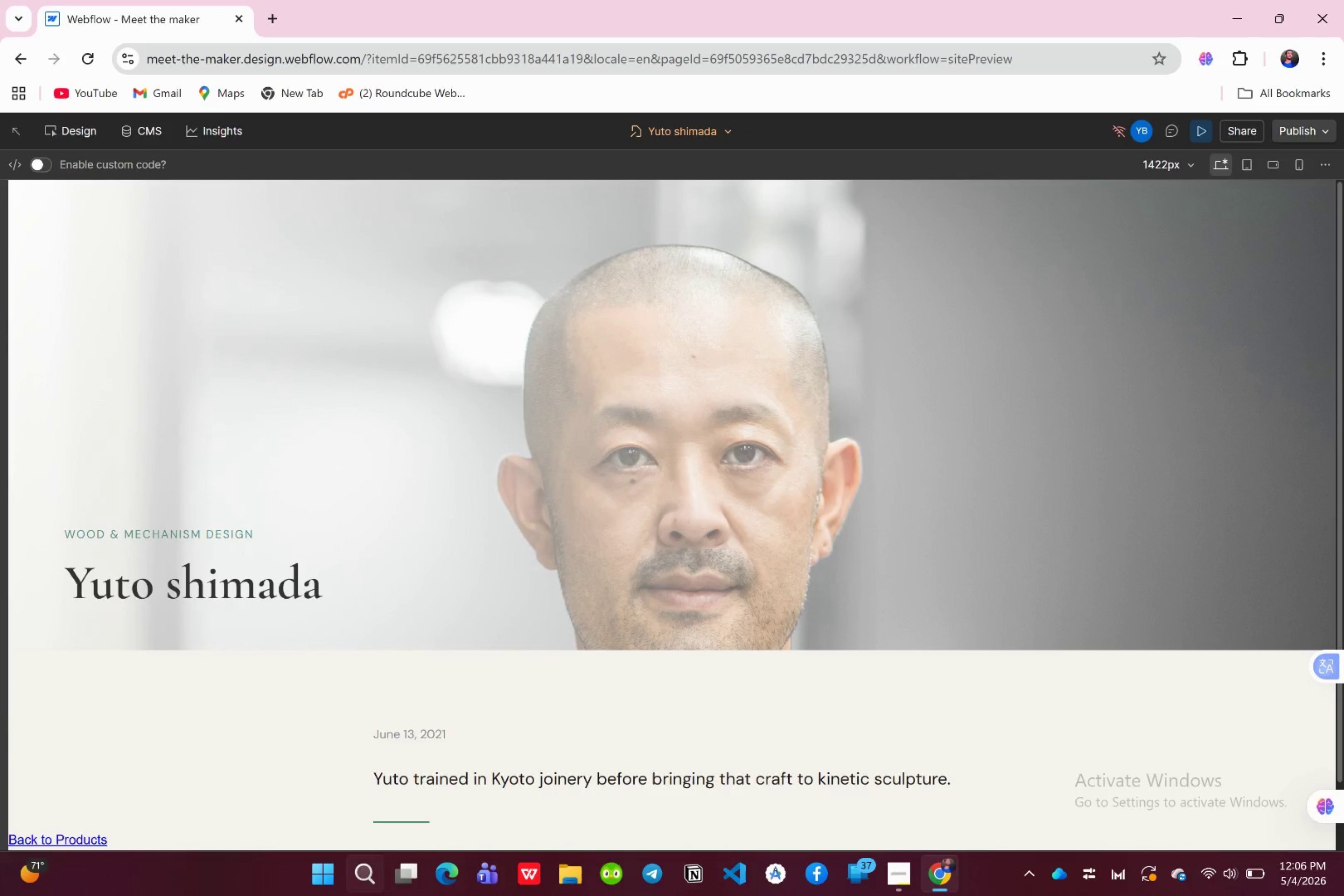 
scroll: coordinate [3, 687], scroll_direction: down, amount: 8.0
 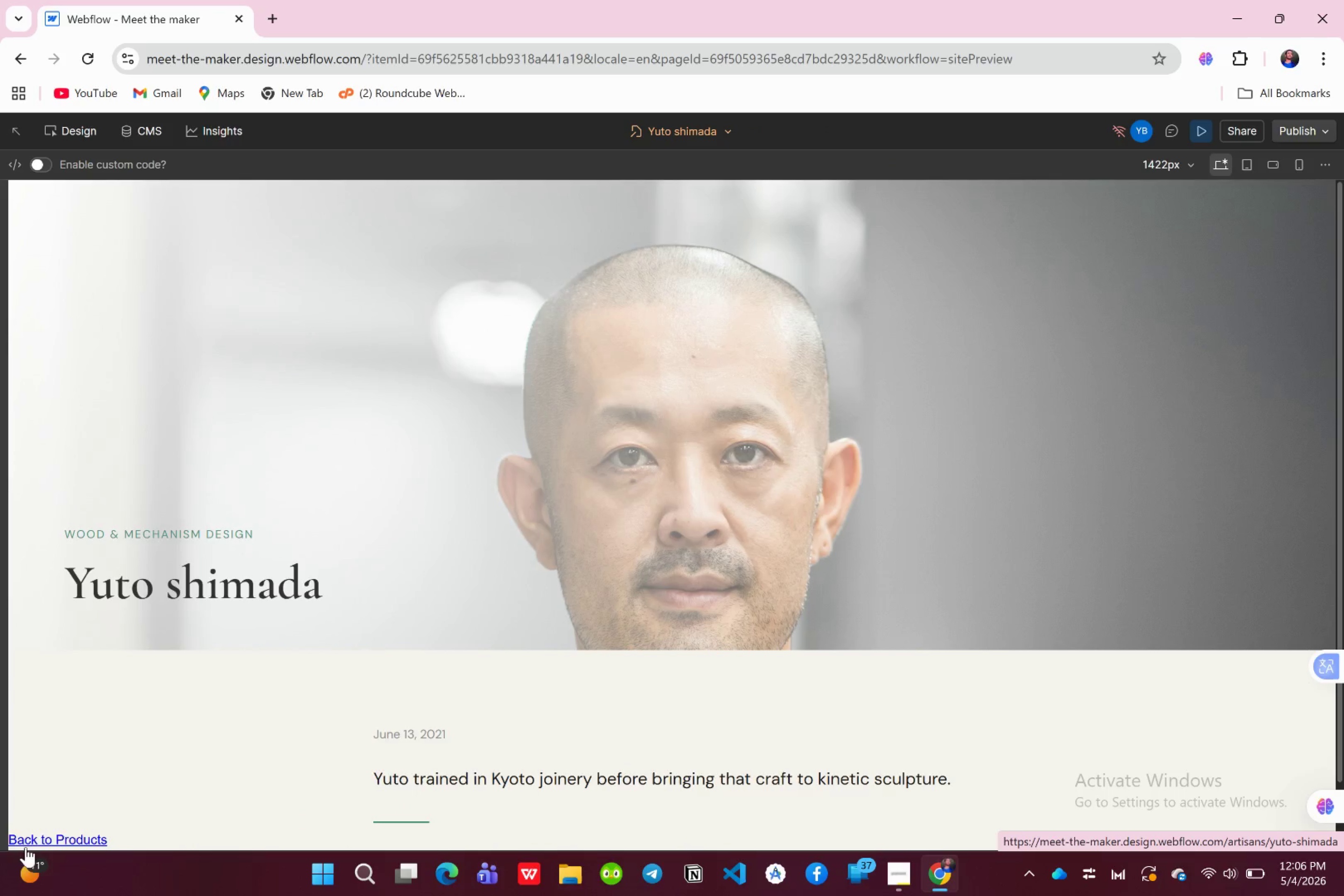 
left_click([32, 838])
 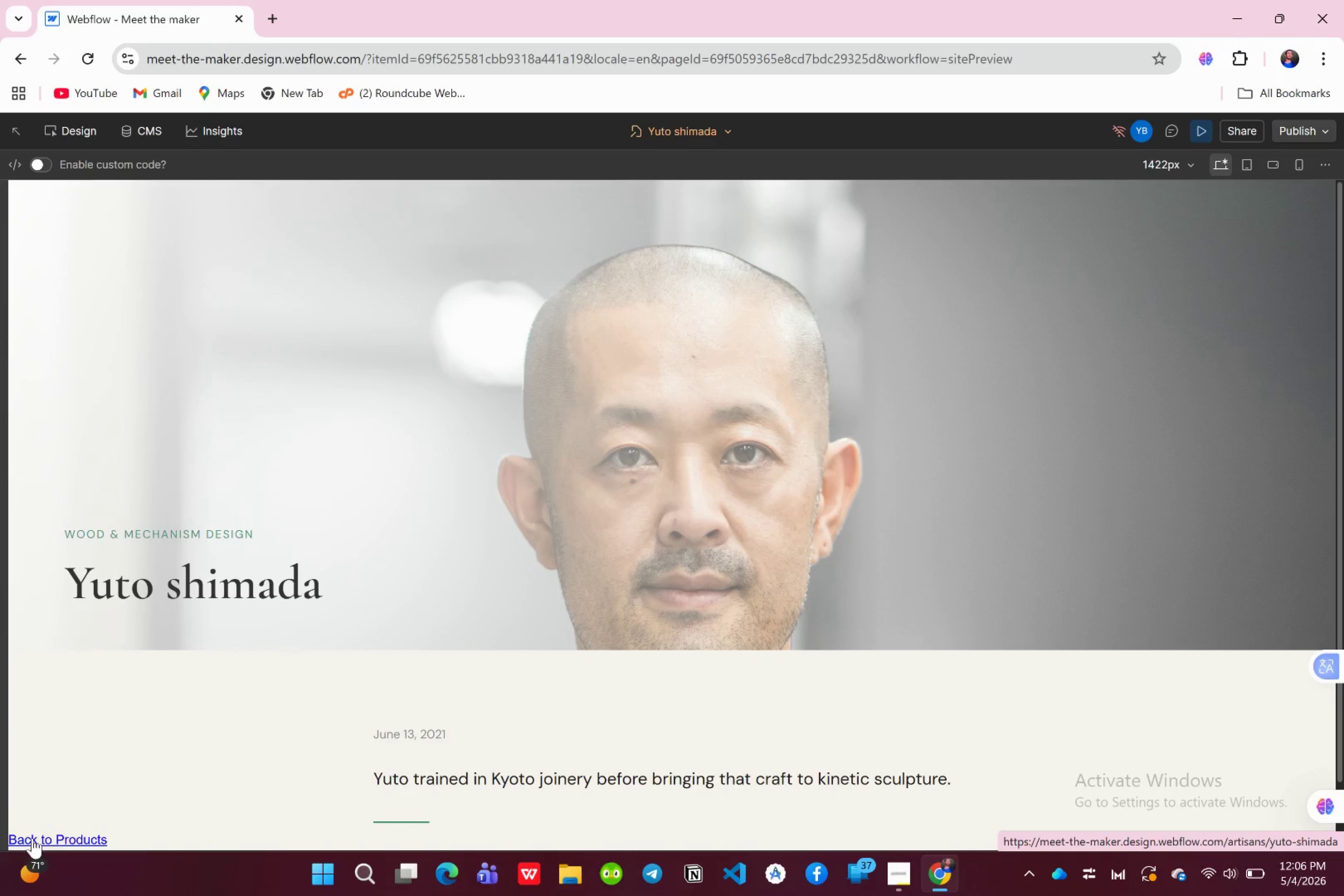 
left_click([32, 838])
 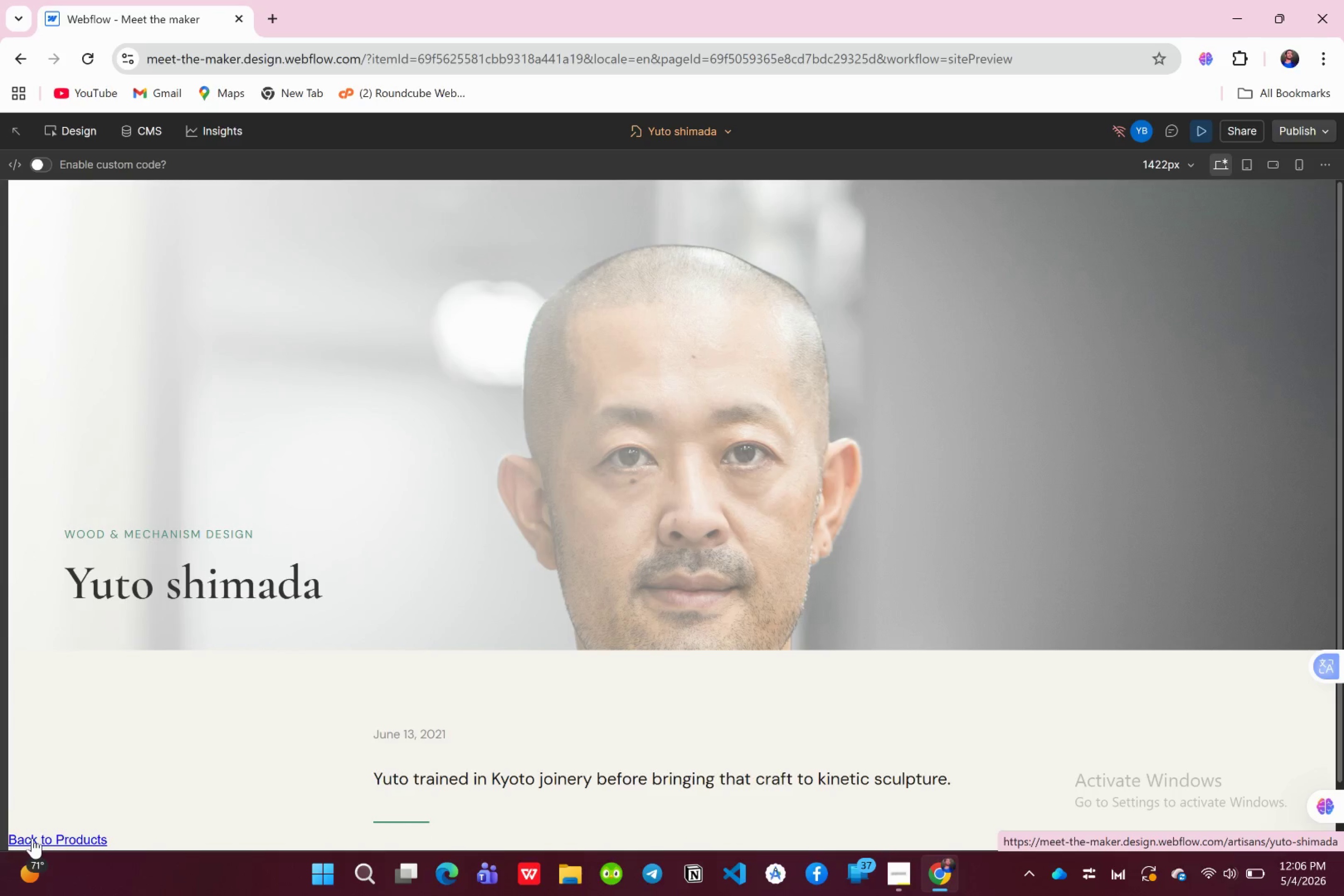 
left_click([32, 838])
 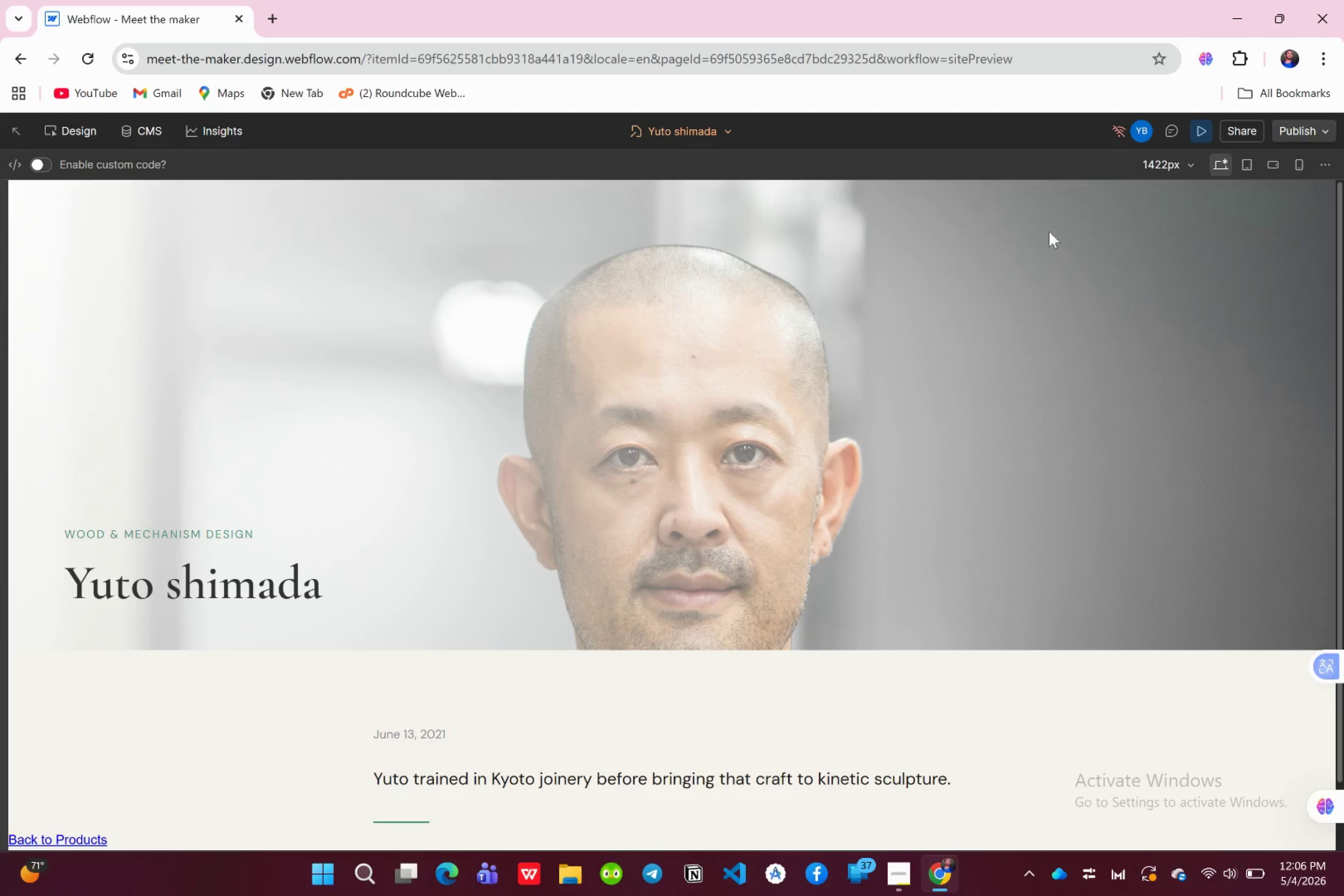 
scroll: coordinate [1044, 221], scroll_direction: up, amount: 6.0
 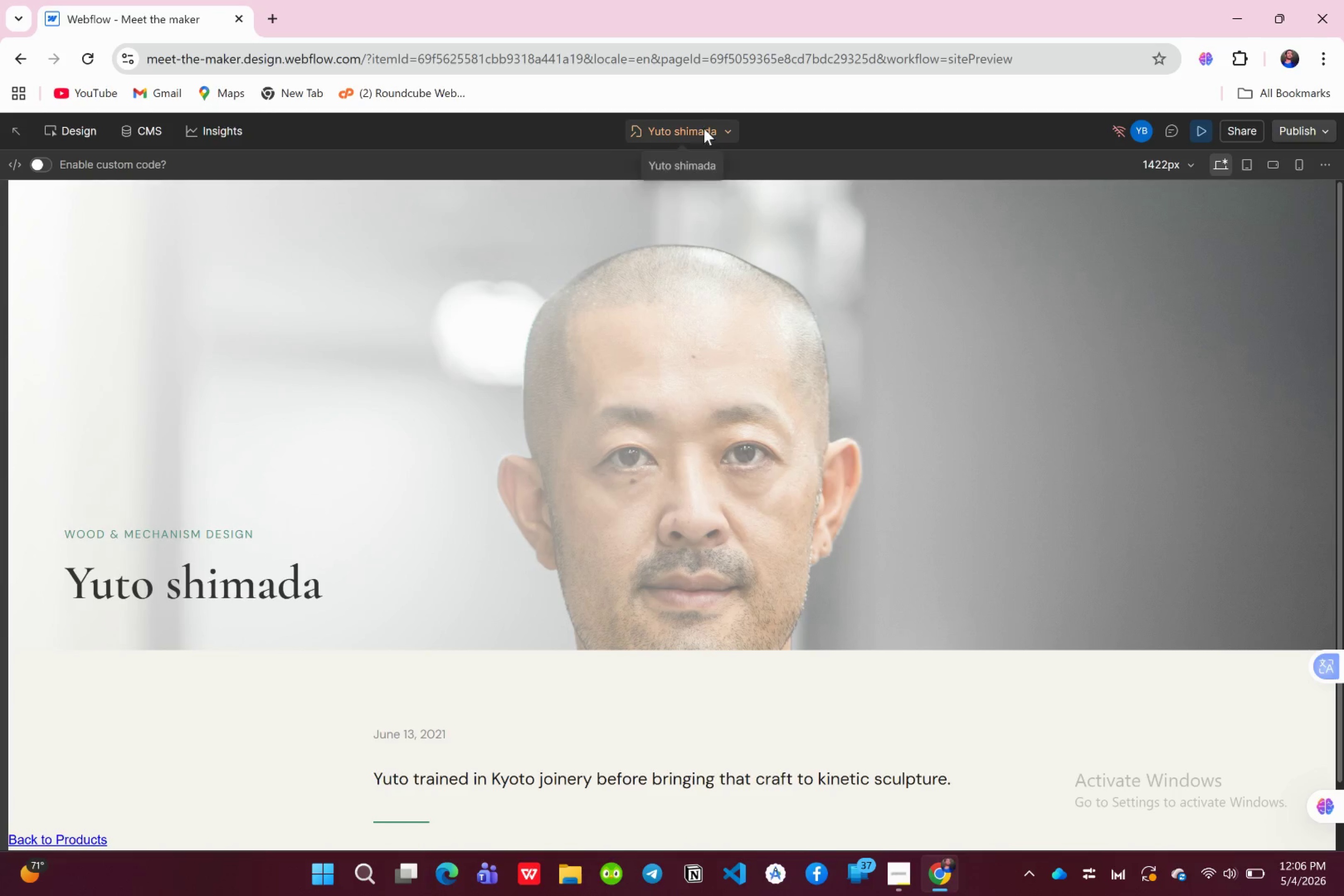 
left_click([718, 128])
 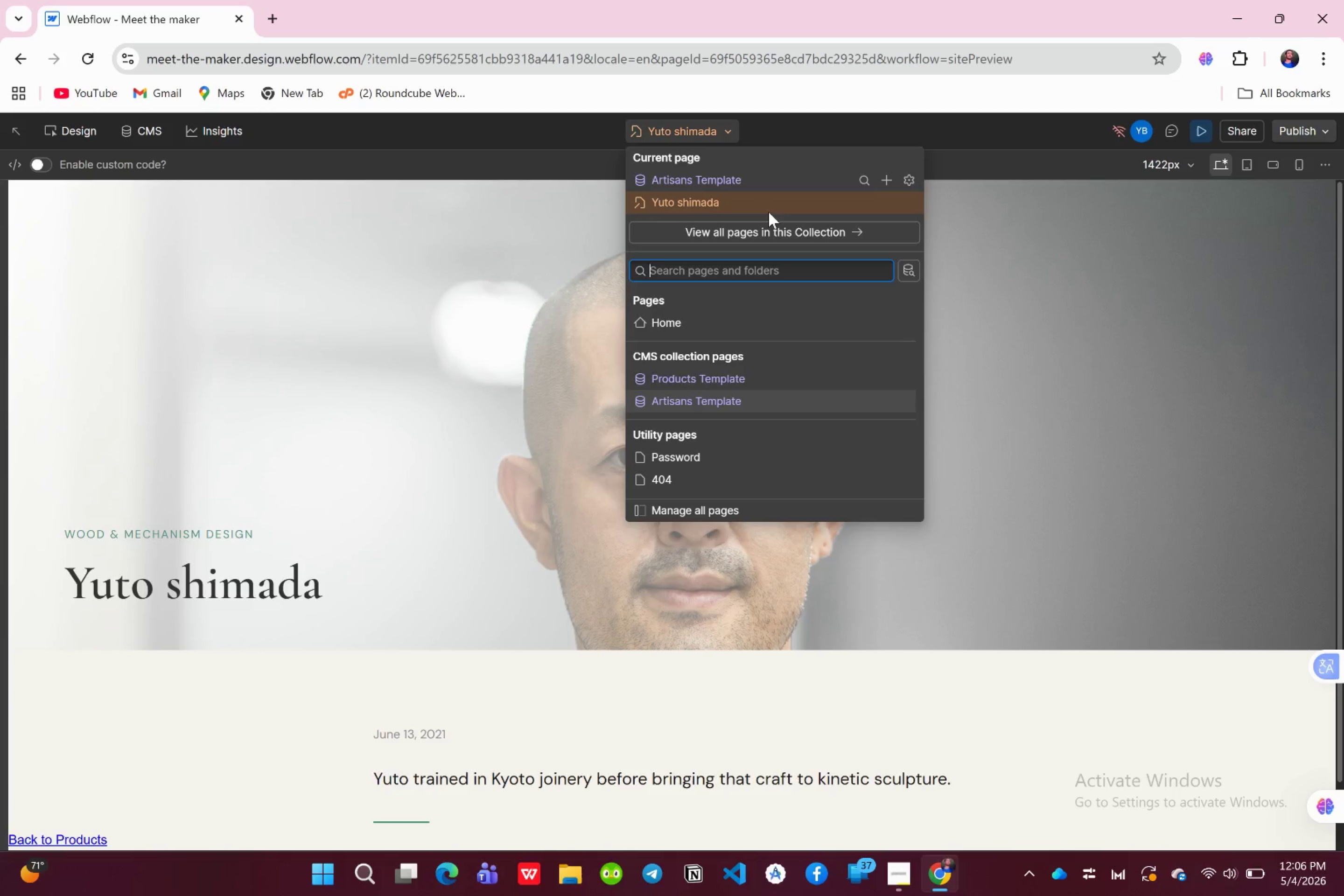 
left_click([779, 222])
 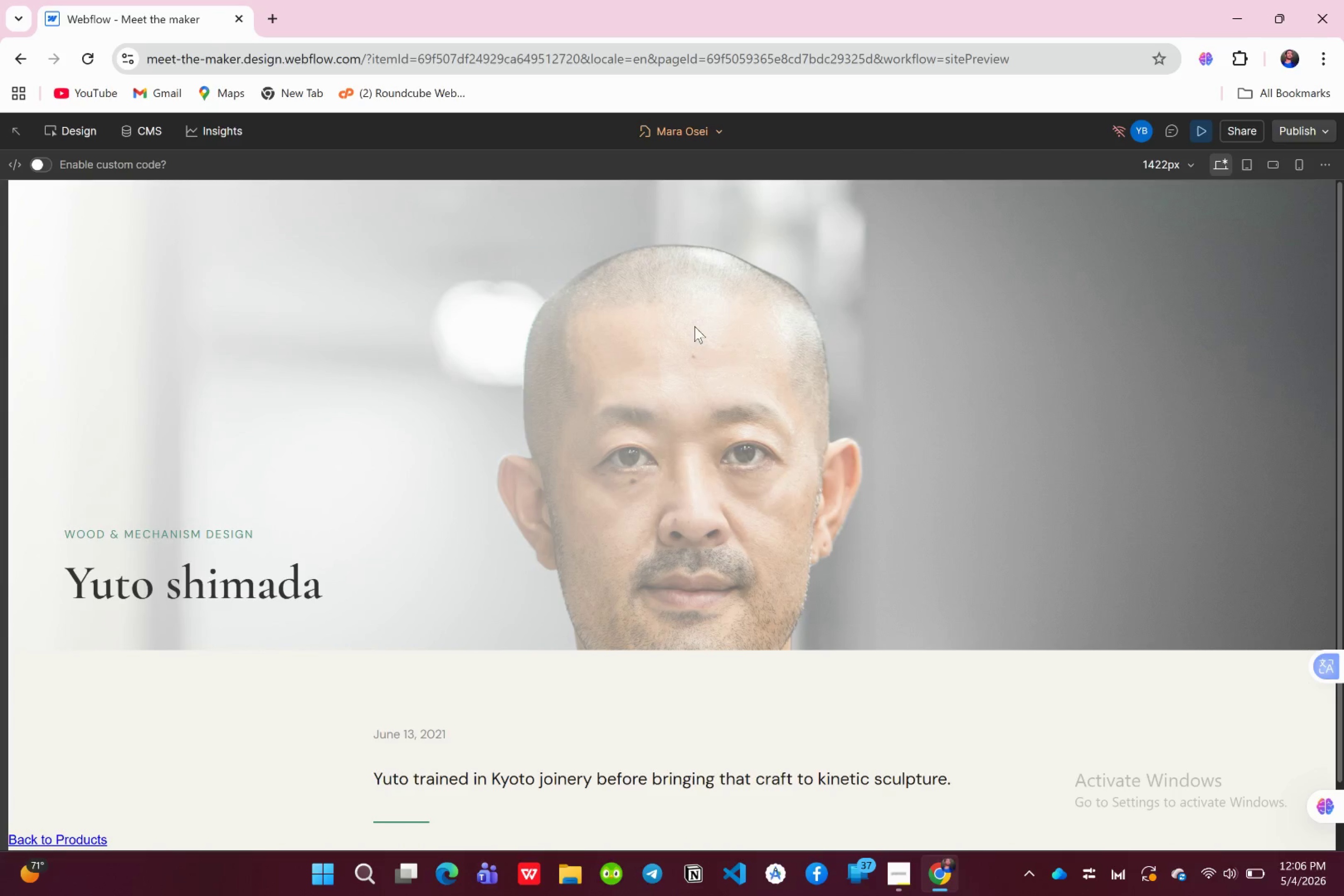 
mouse_move([702, 130])
 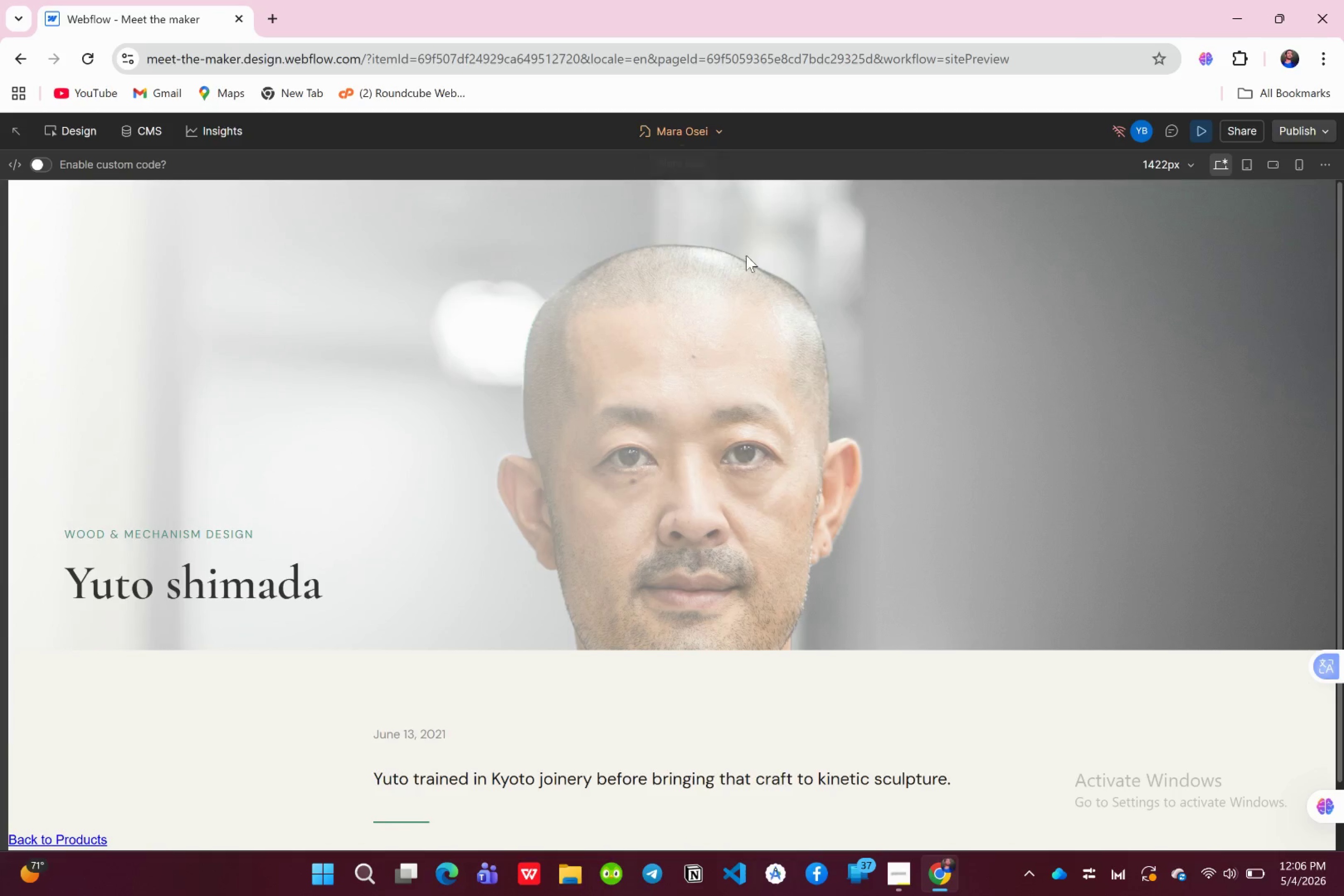 
scroll: coordinate [738, 261], scroll_direction: down, amount: 7.0
 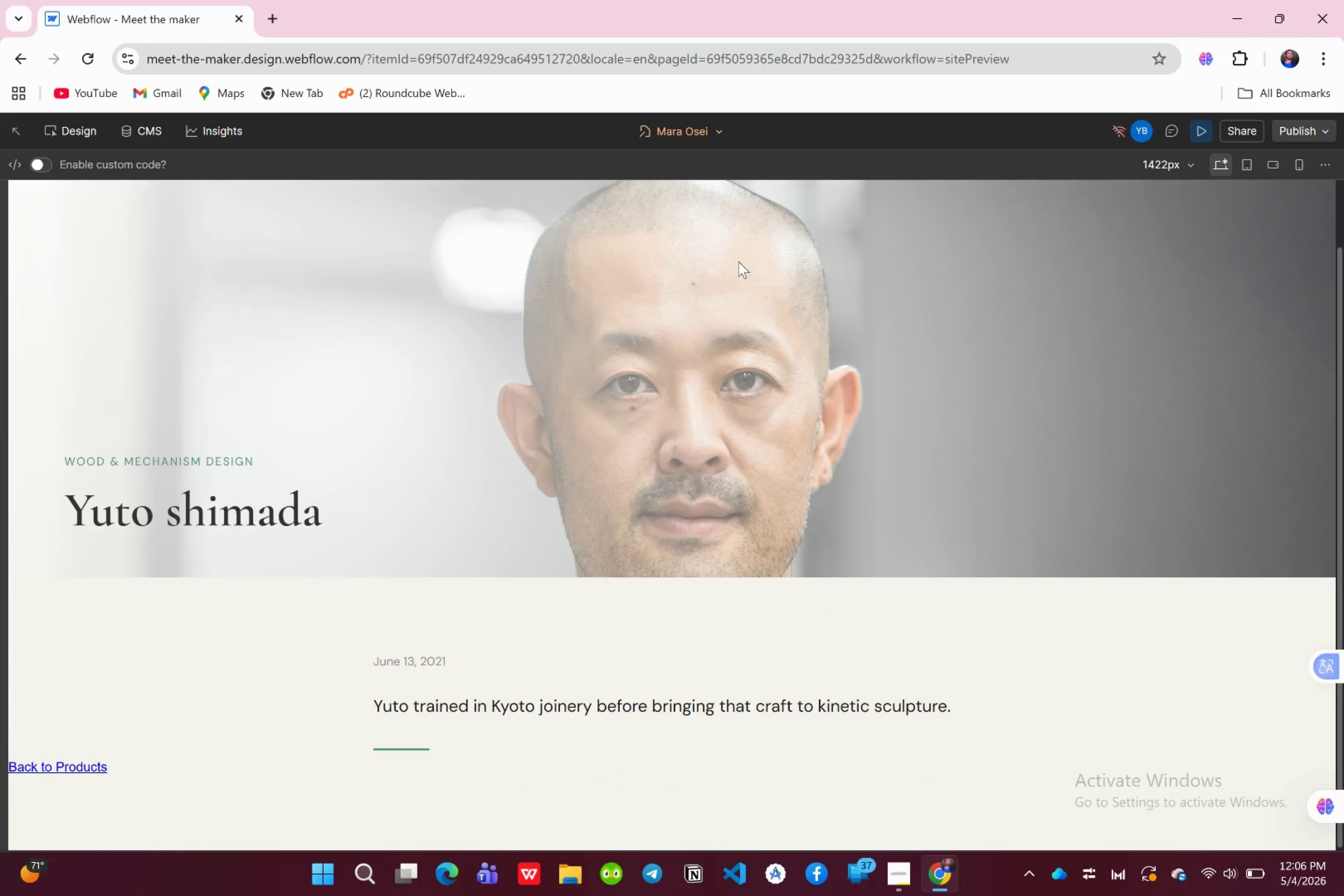 
scroll: coordinate [738, 261], scroll_direction: up, amount: 3.0
 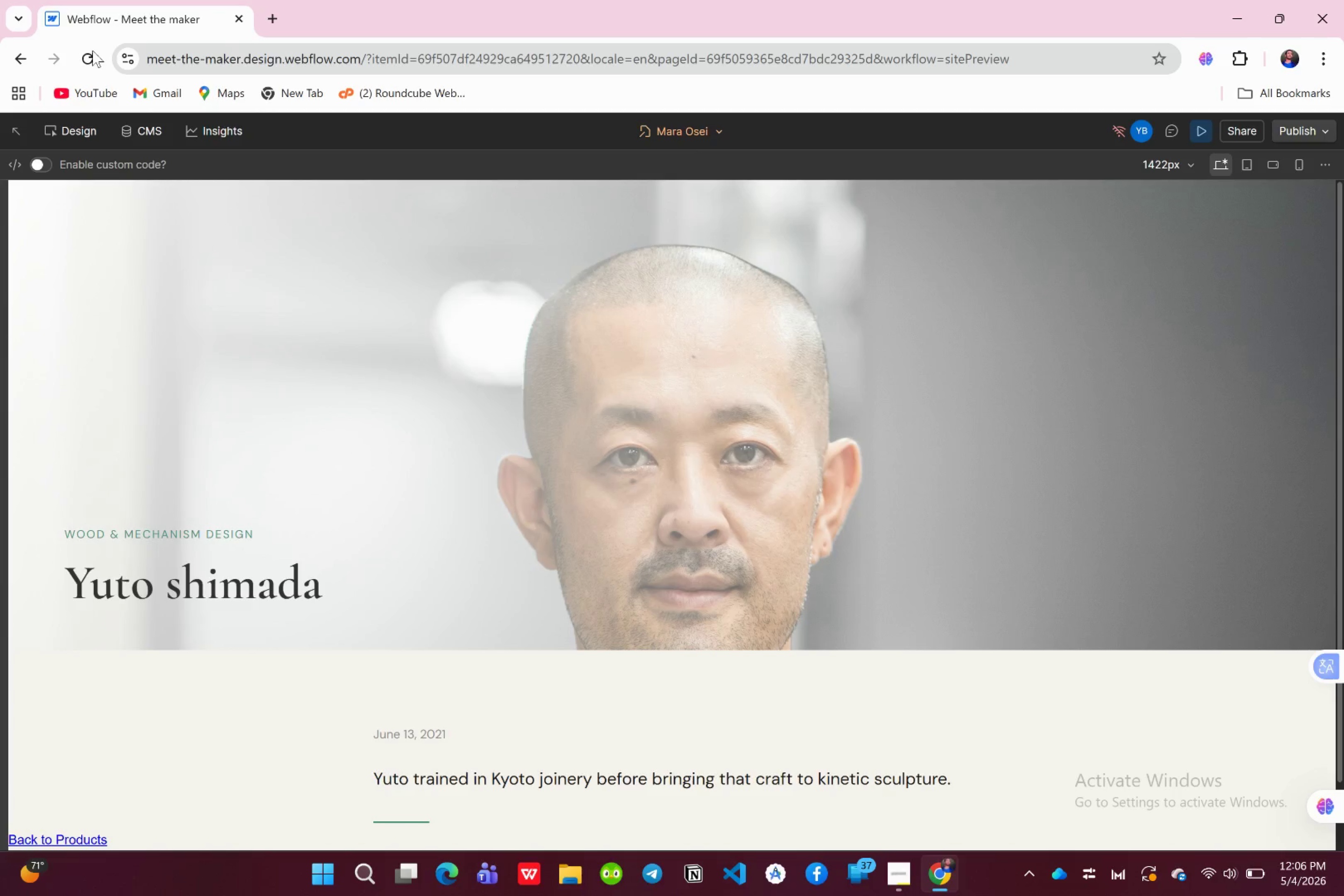 
left_click([92, 51])
 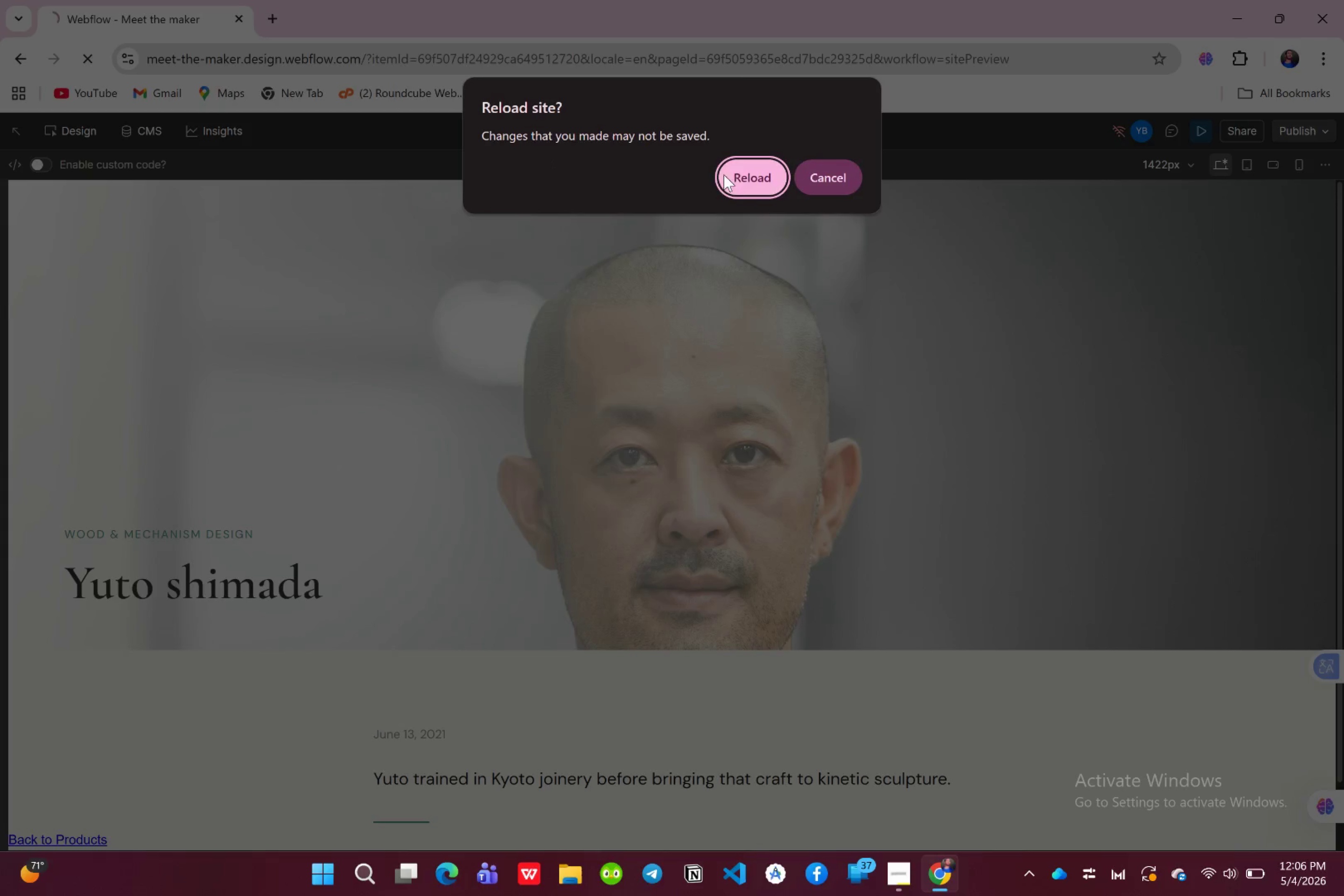 
left_click([745, 174])
 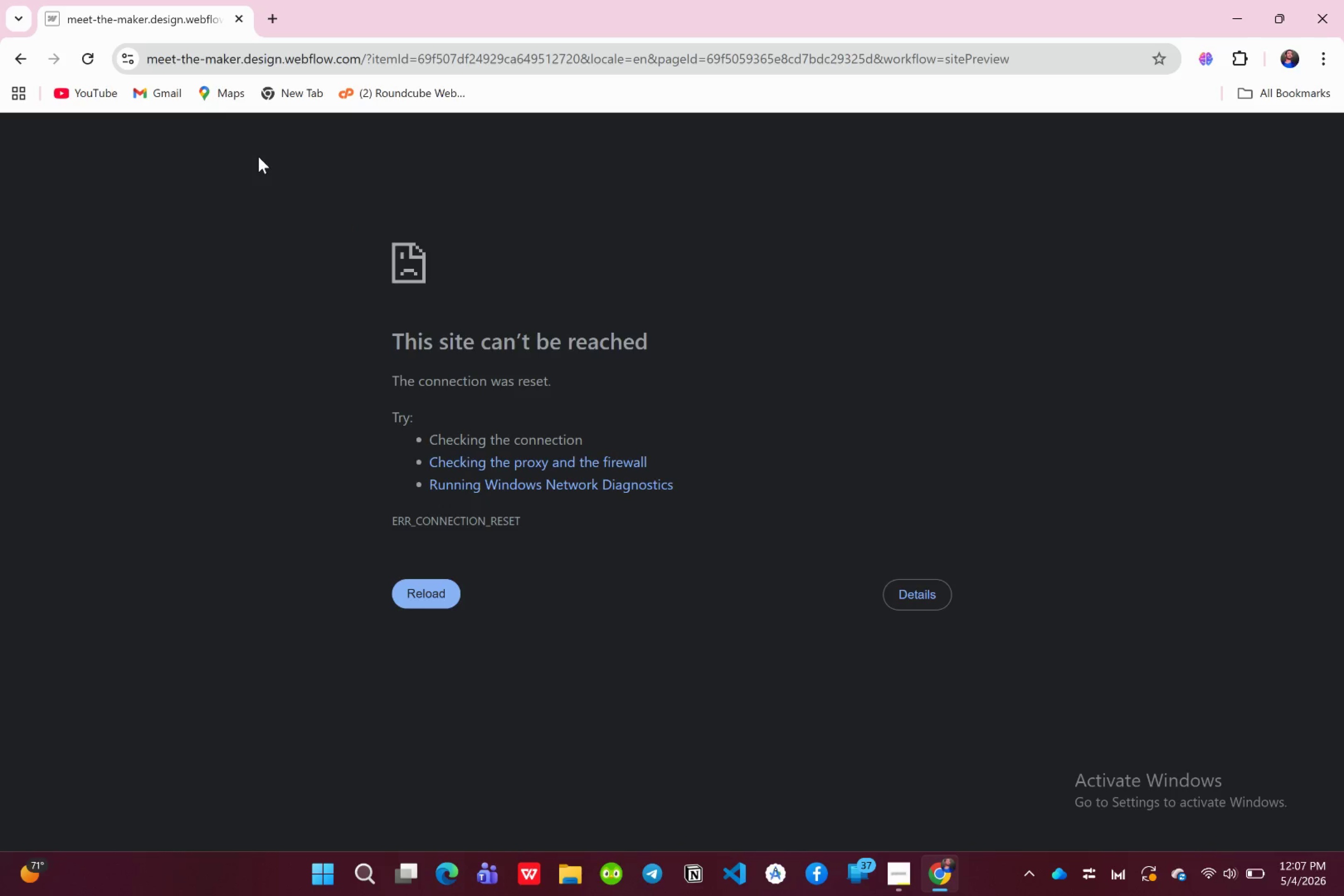 
wait(7.45)
 